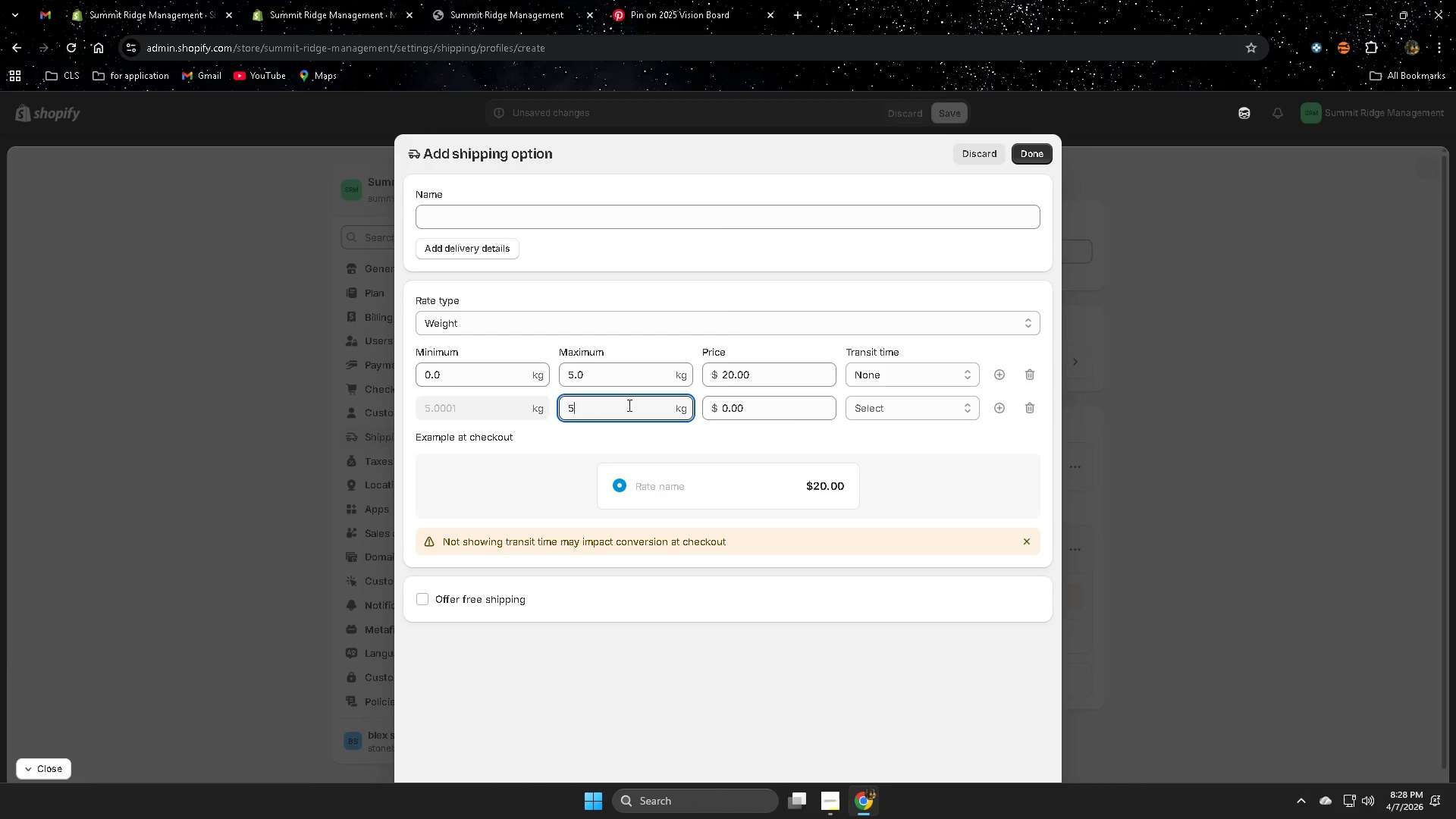 
key(Backspace)
 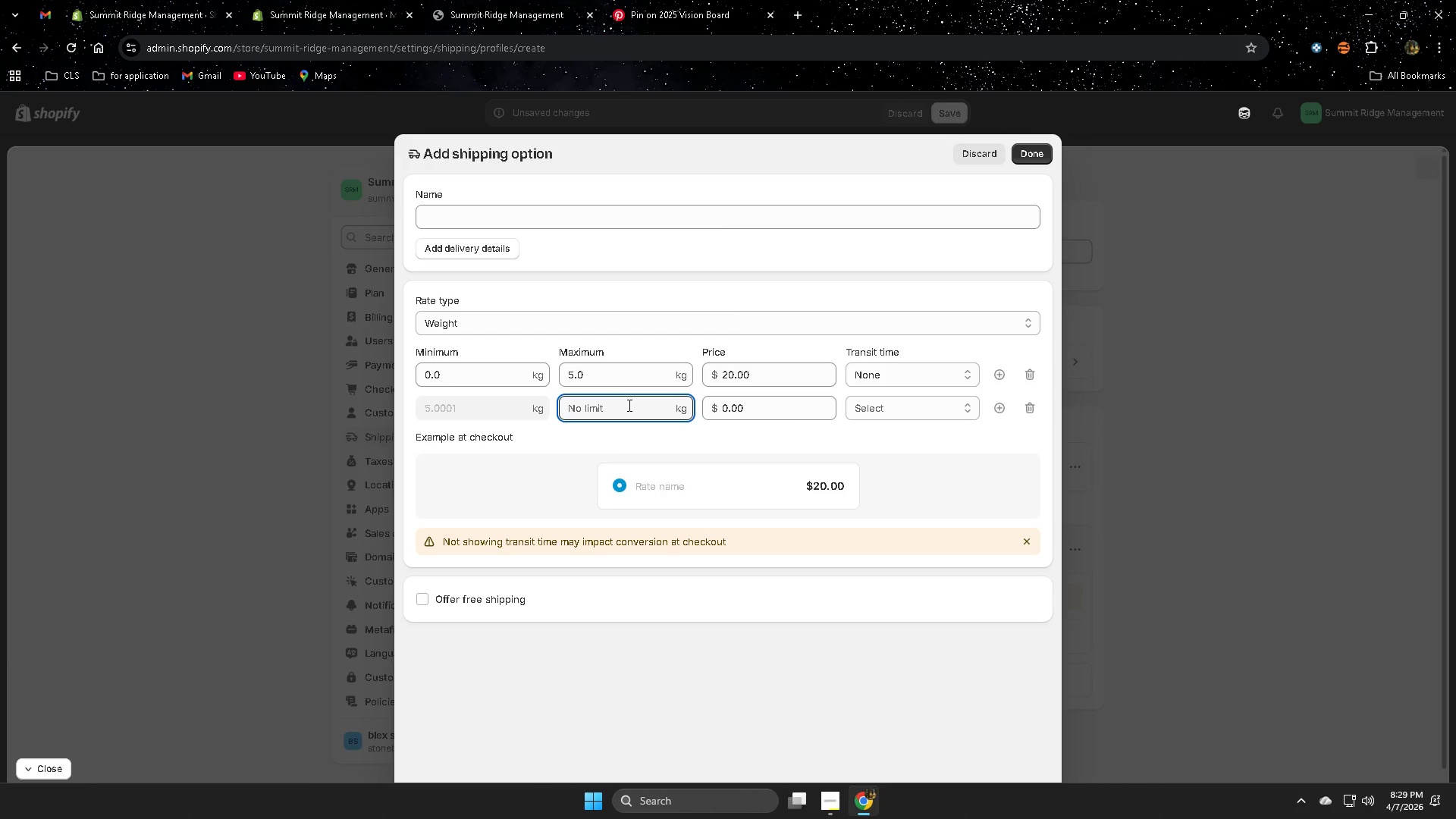 
key(Numpad1)
 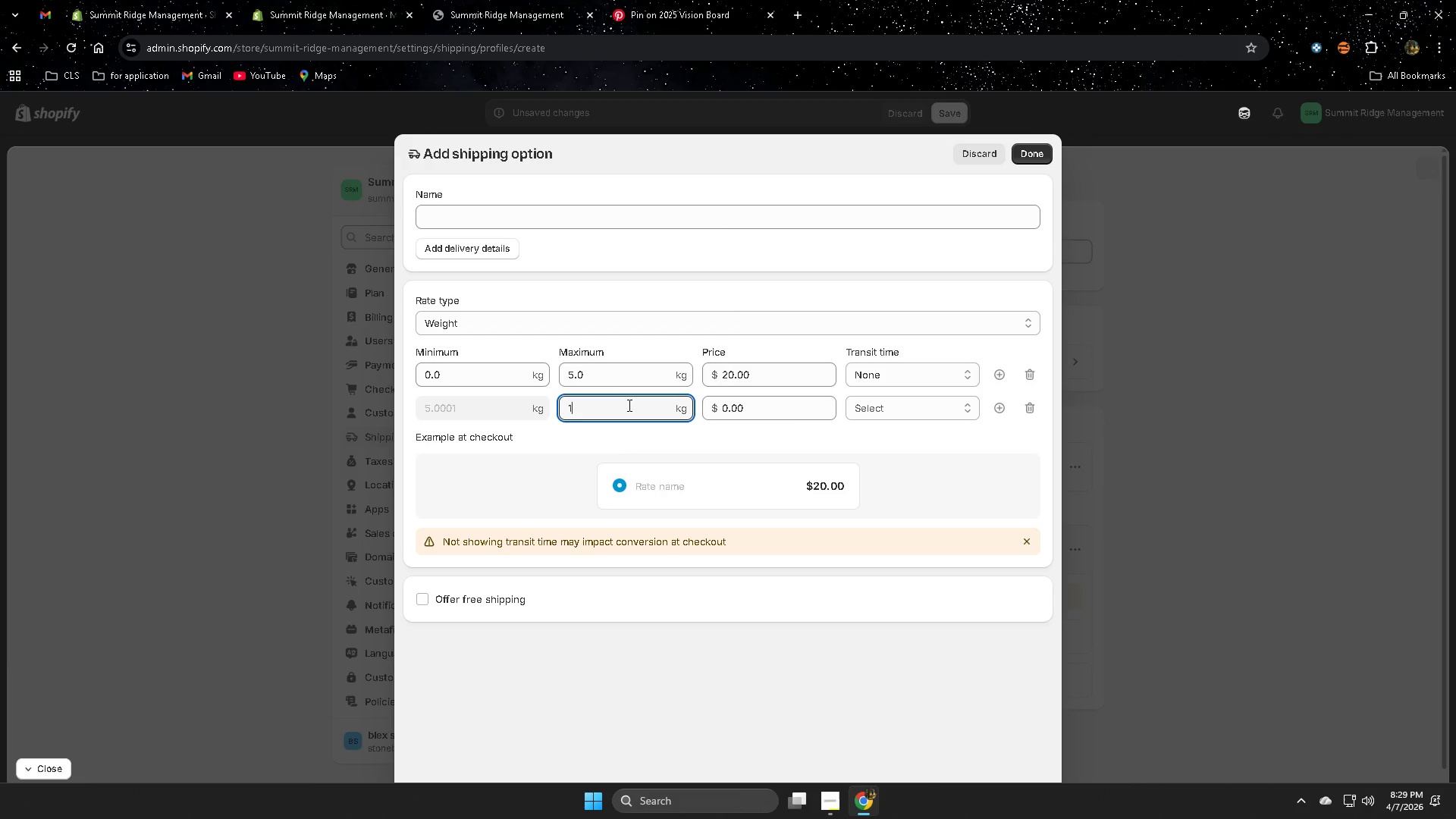 
key(Numpad0)
 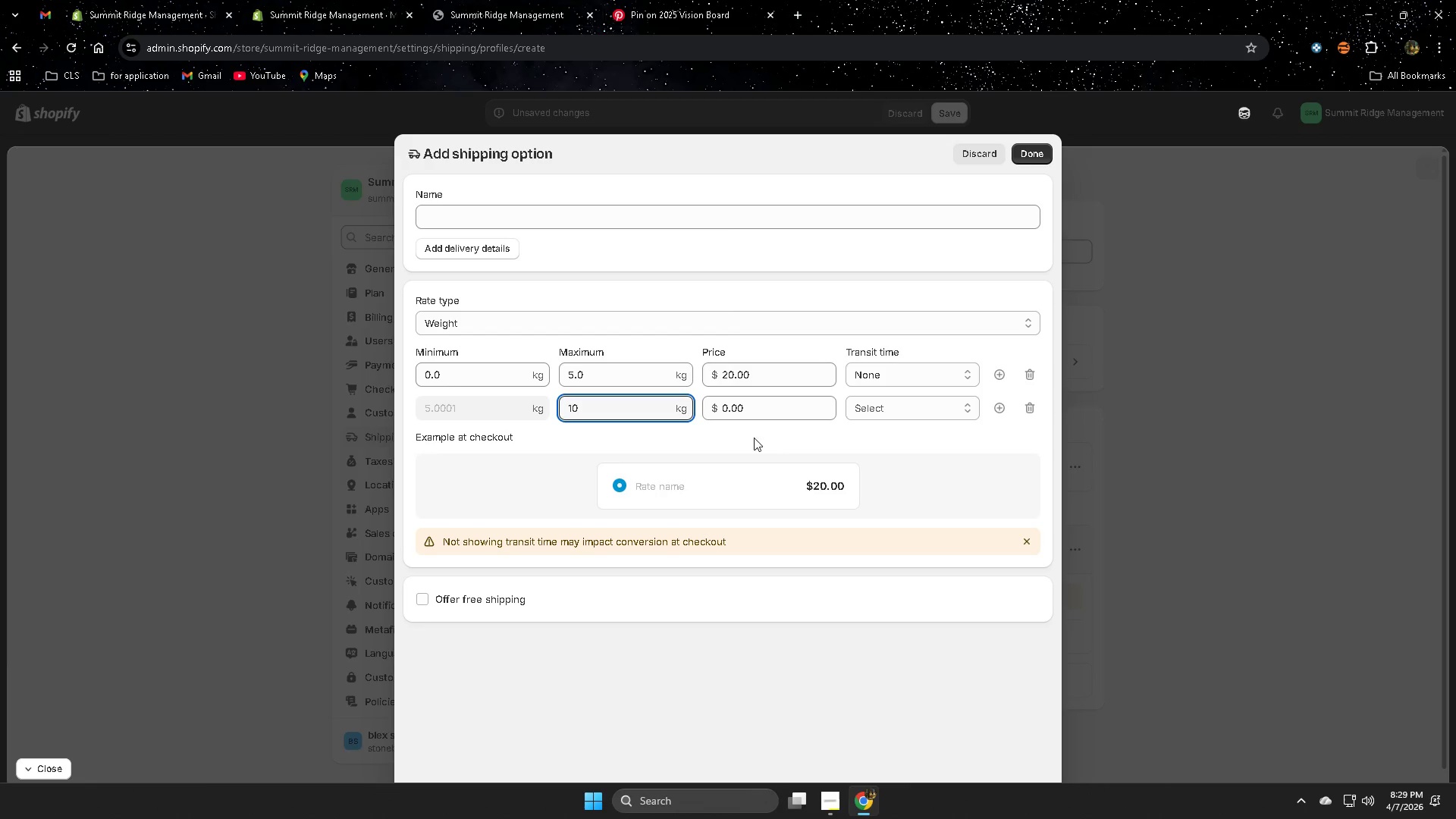 
left_click([776, 401])
 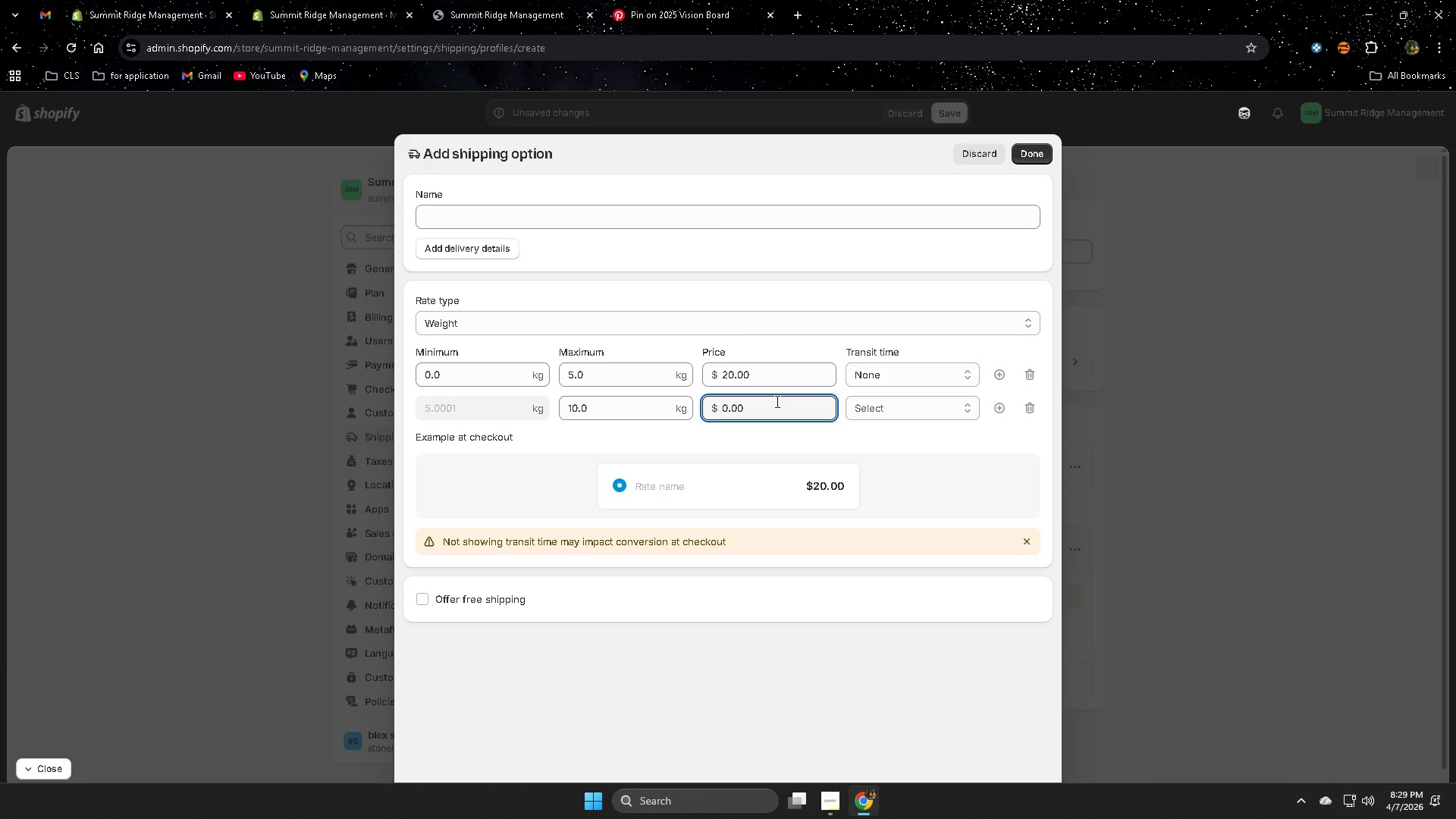 
left_click([776, 401])
 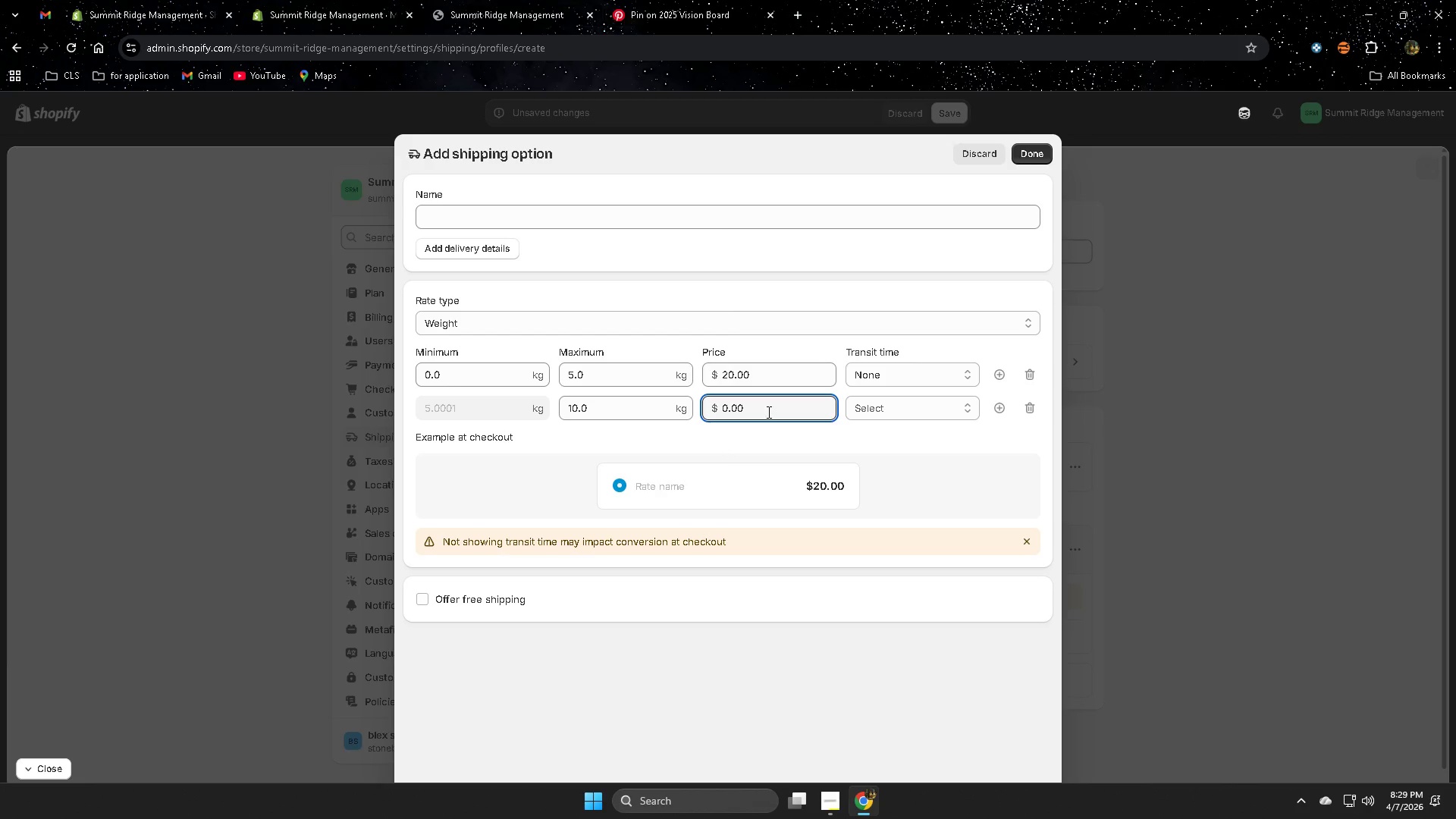 
double_click([767, 412])
 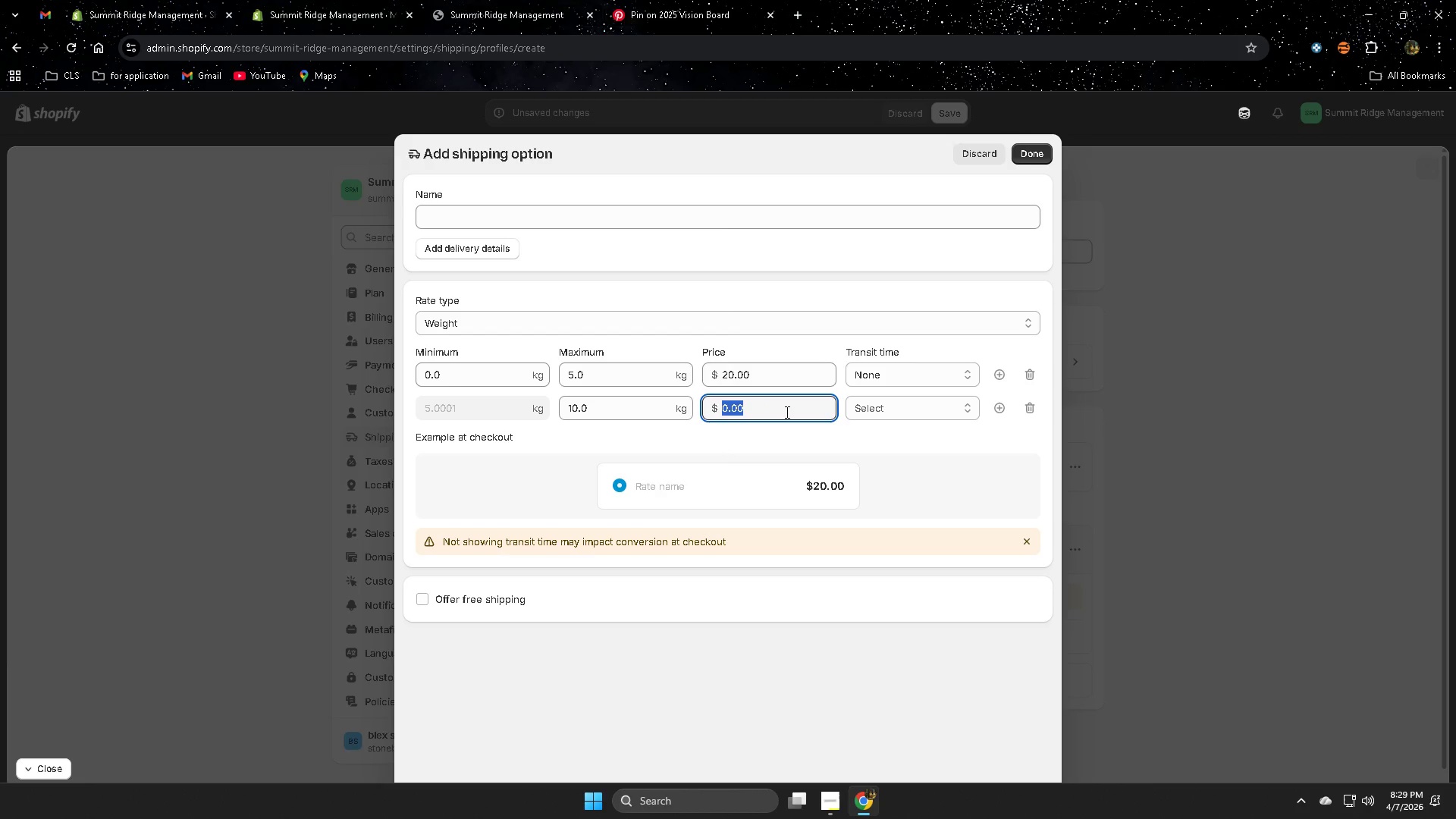 
key(Numpad4)
 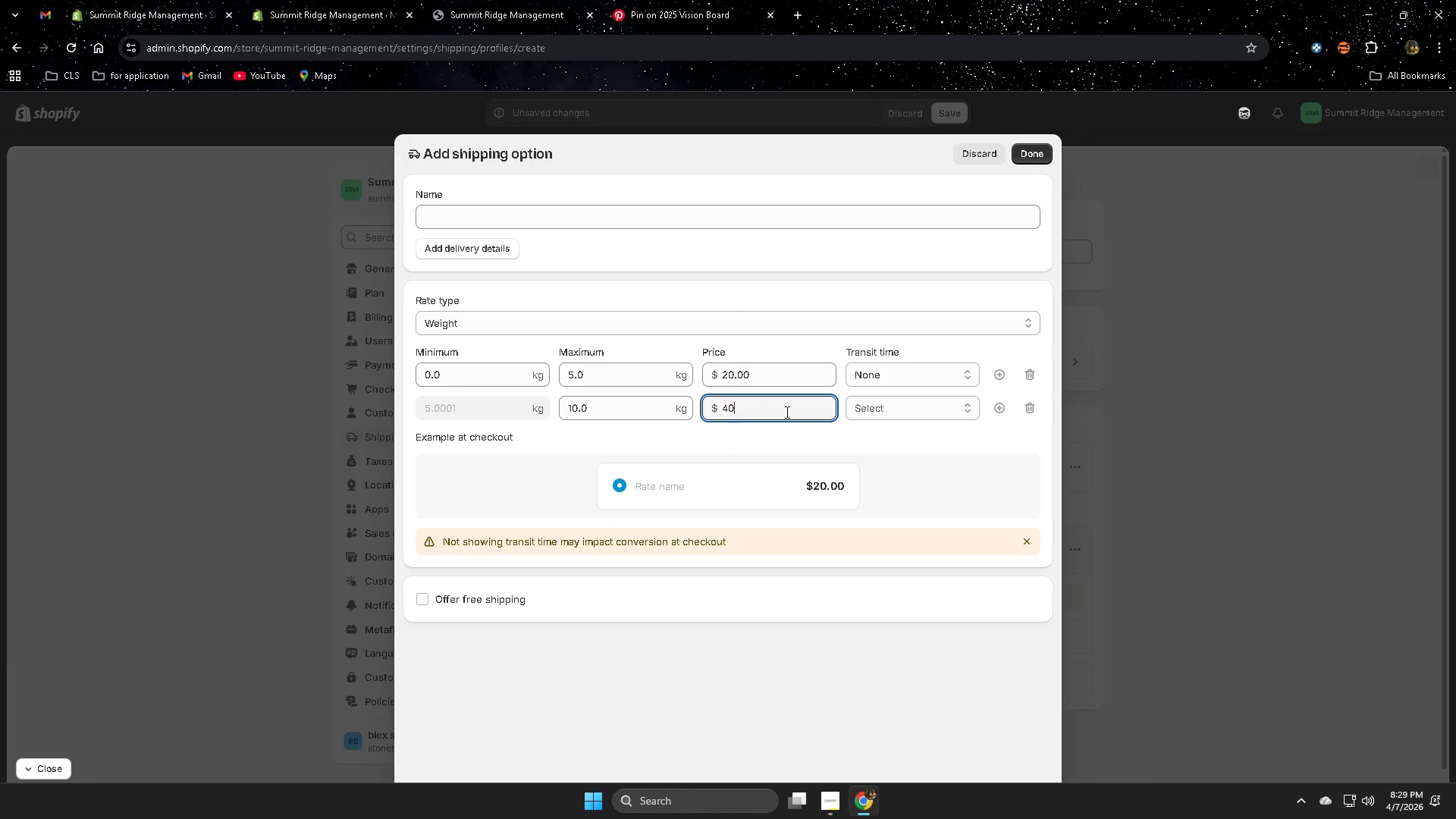 
key(Numpad0)
 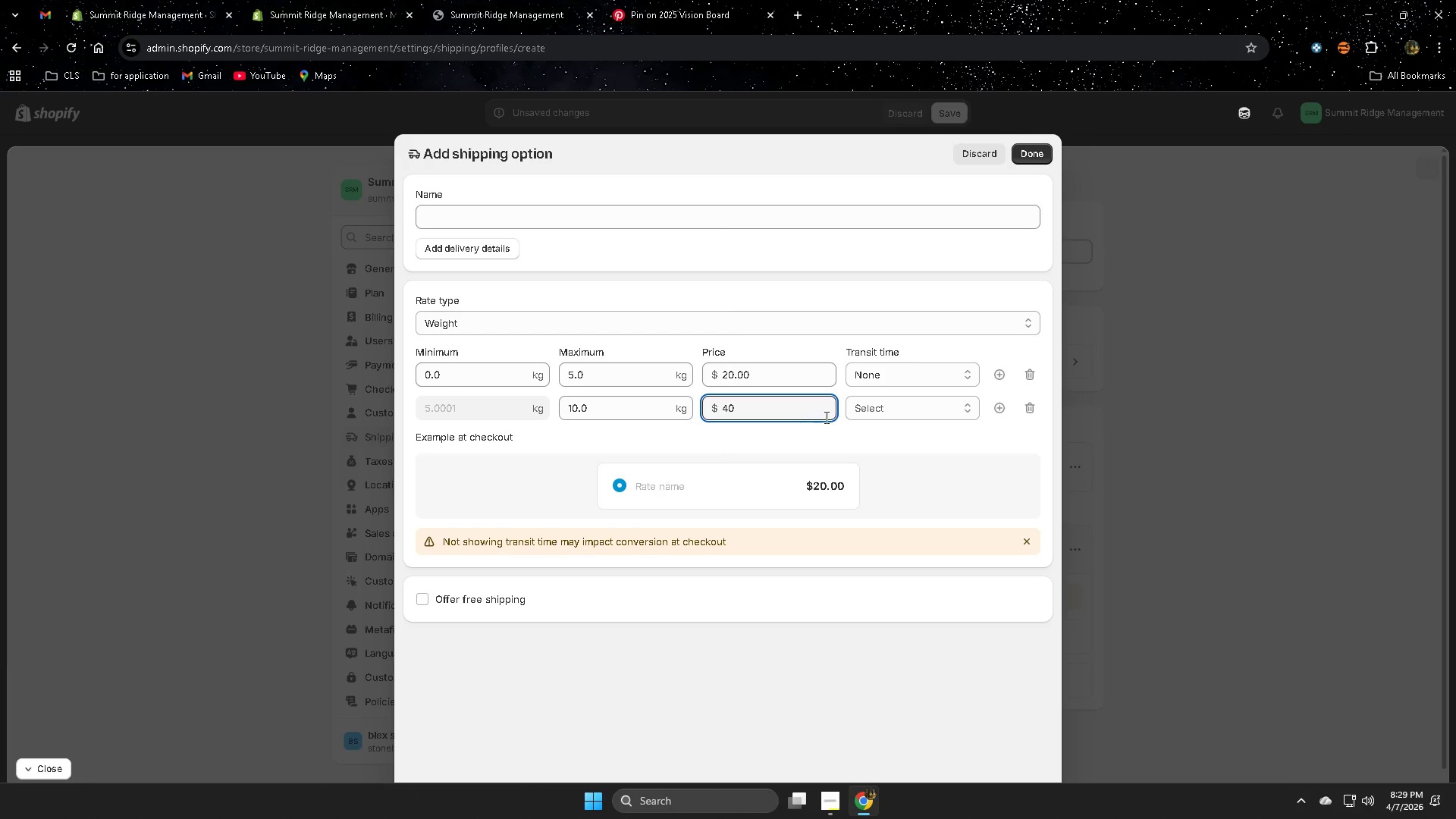 
left_click([869, 400])
 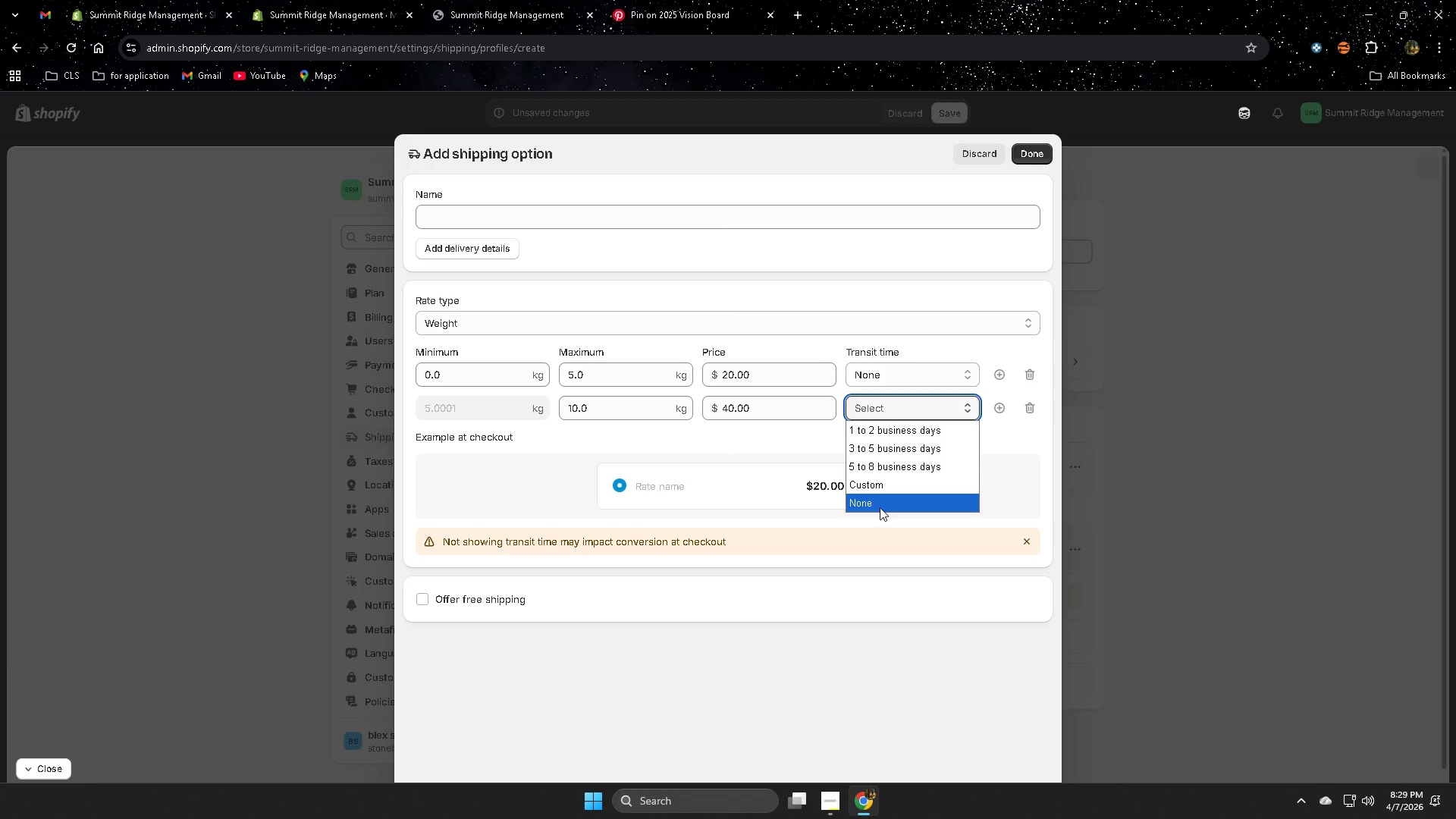 
left_click([880, 506])
 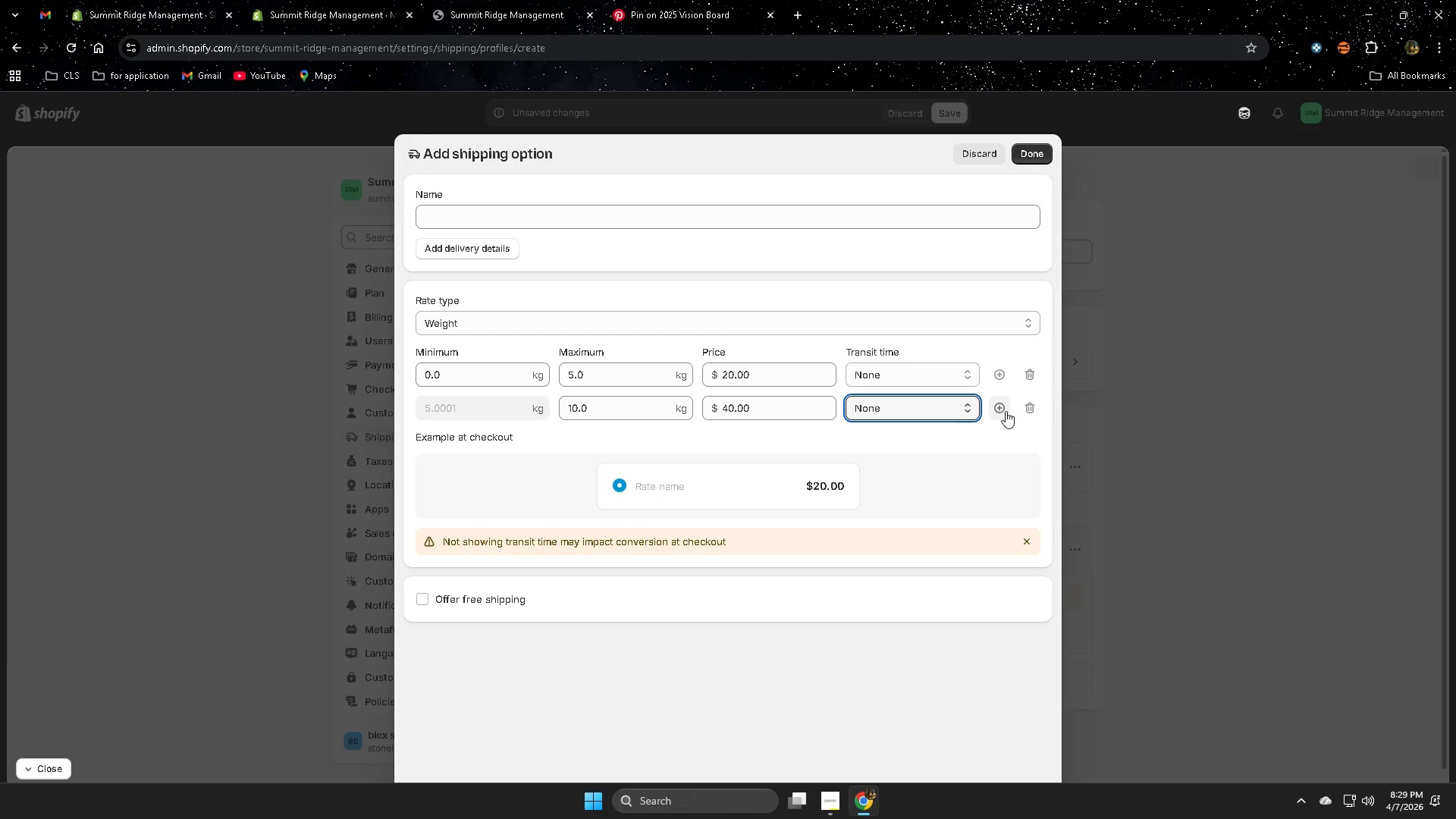 
left_click([1003, 411])
 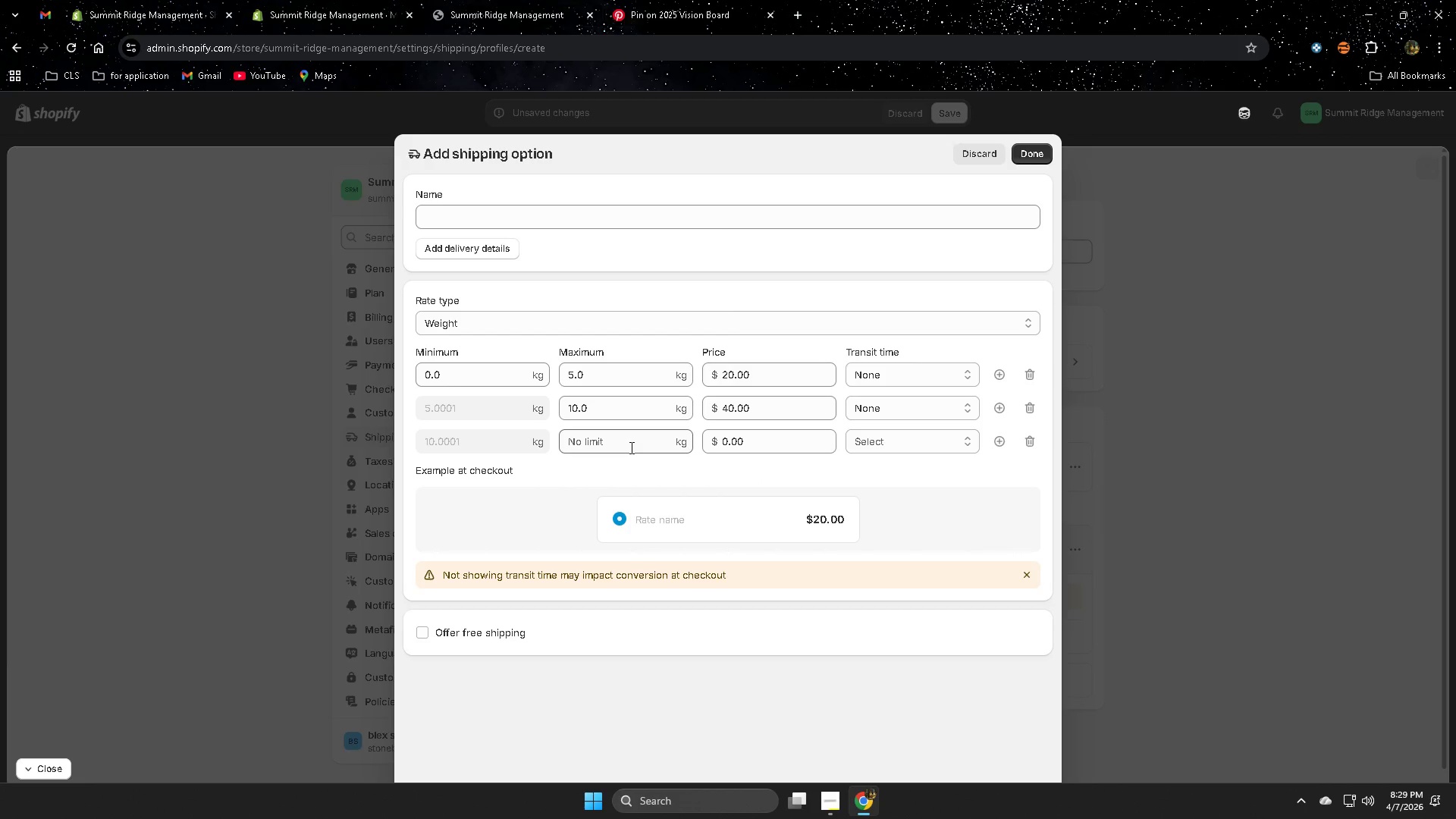 
left_click([630, 446])
 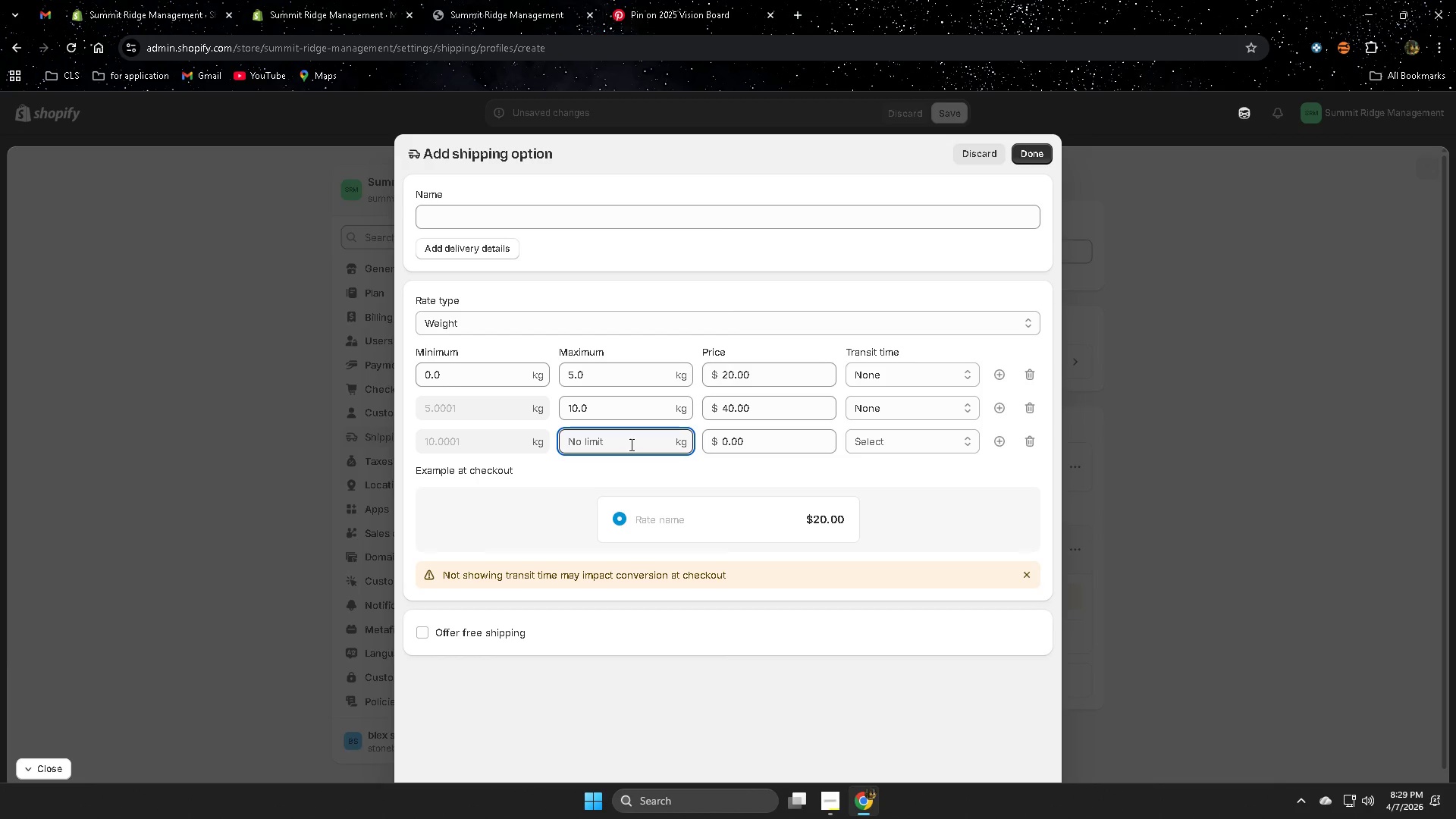 
key(Numpad2)
 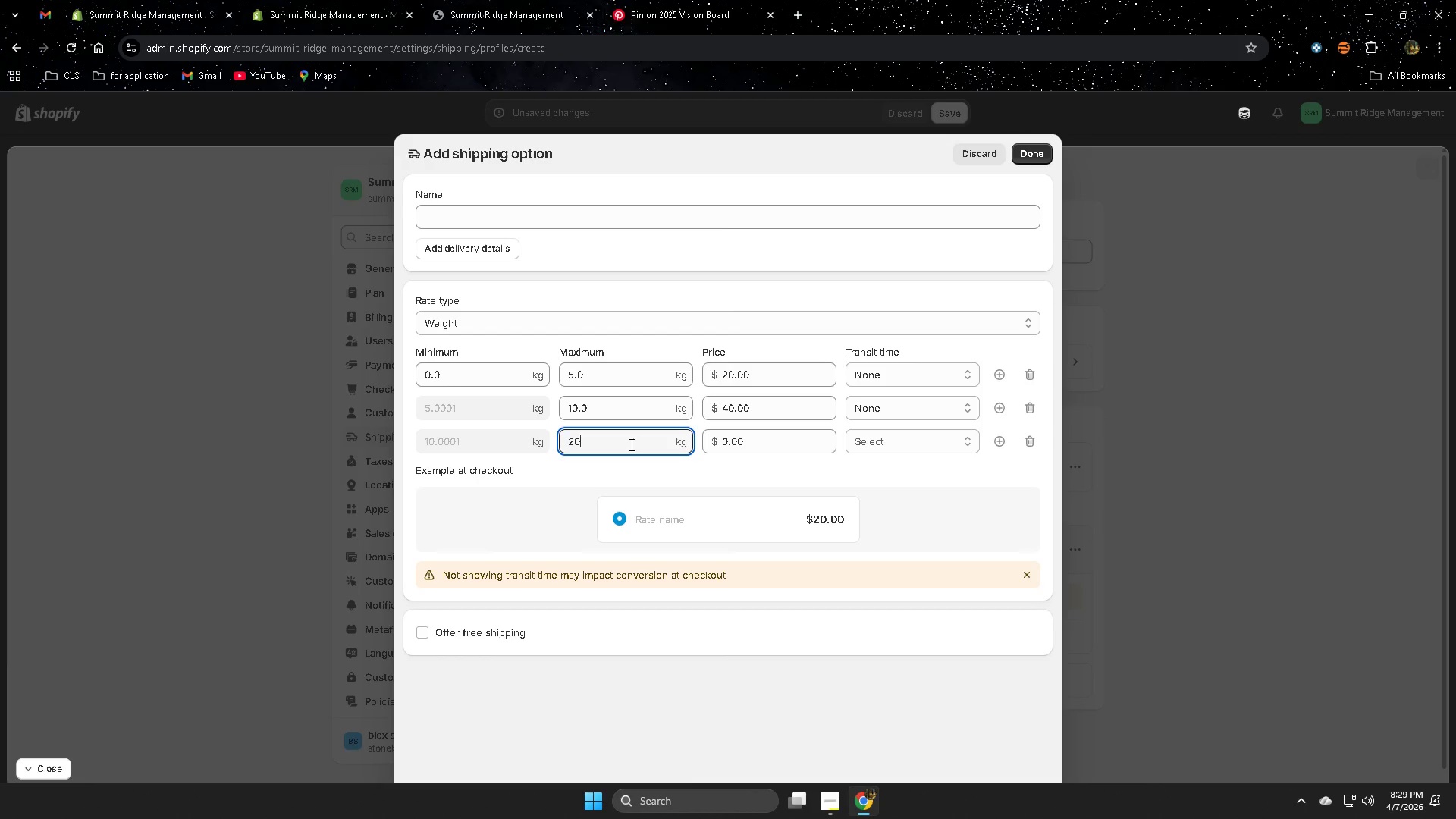 
key(Numpad0)
 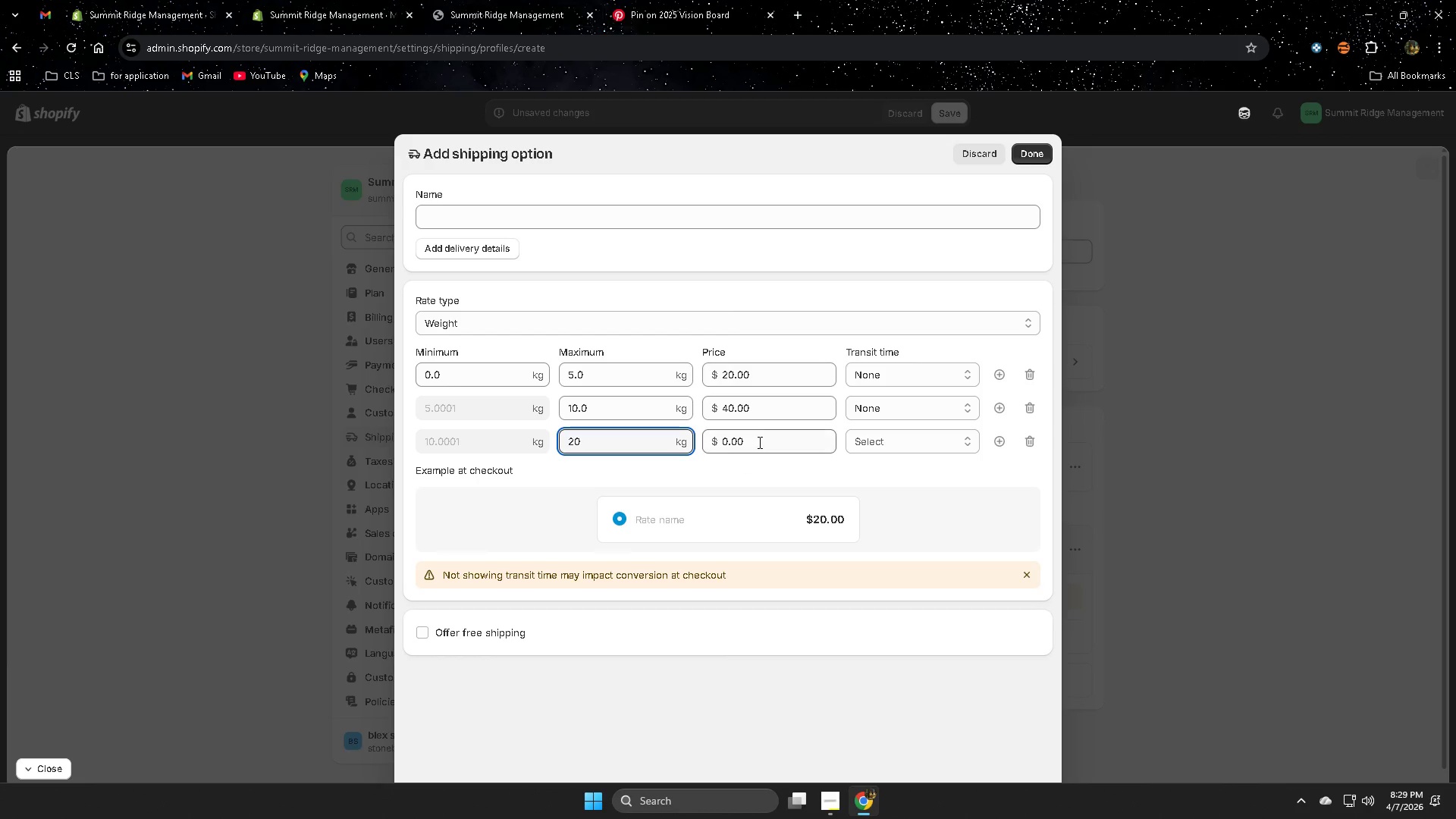 
double_click([762, 440])
 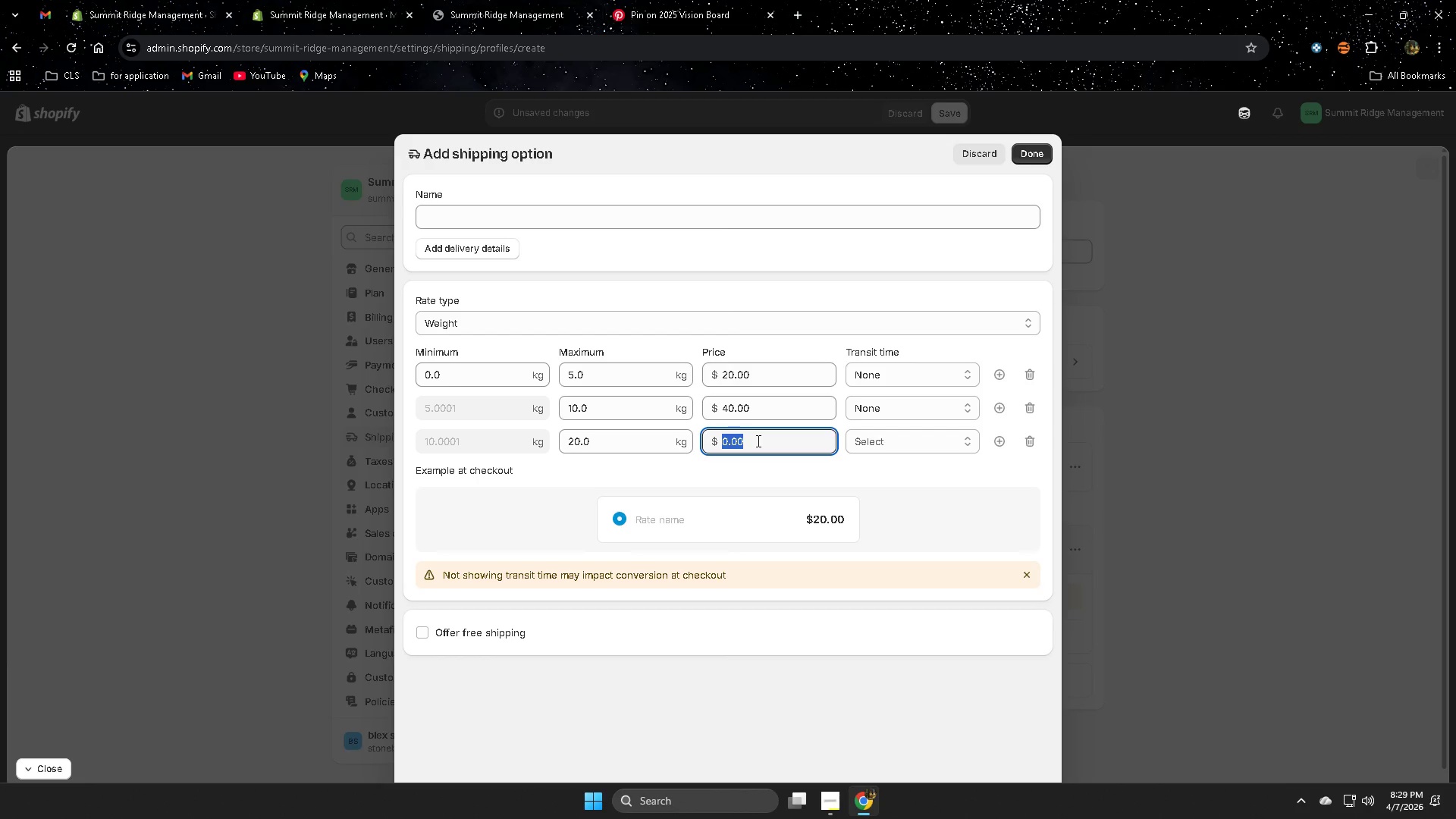 
key(Numpad7)
 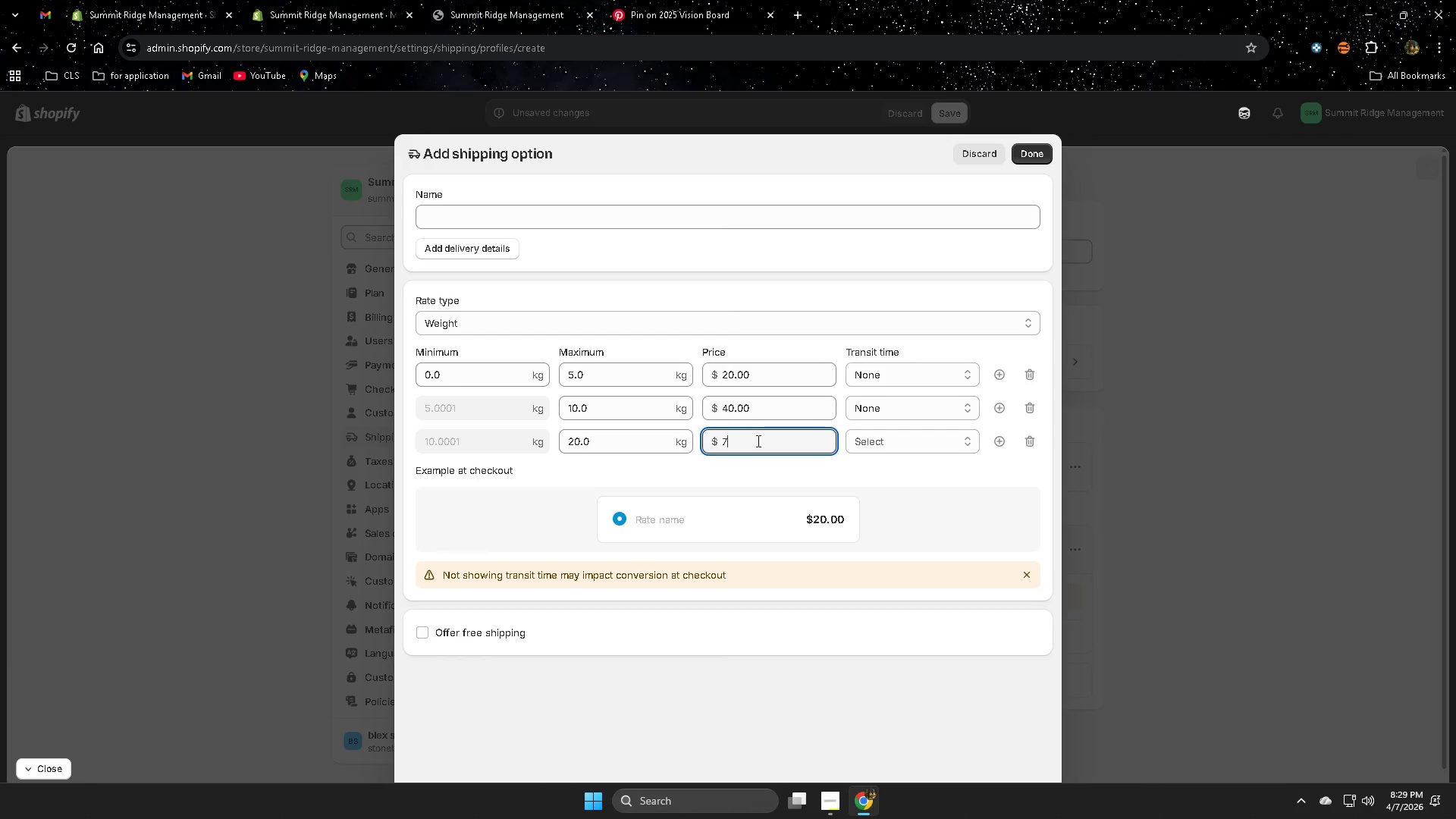 
key(Numpad0)
 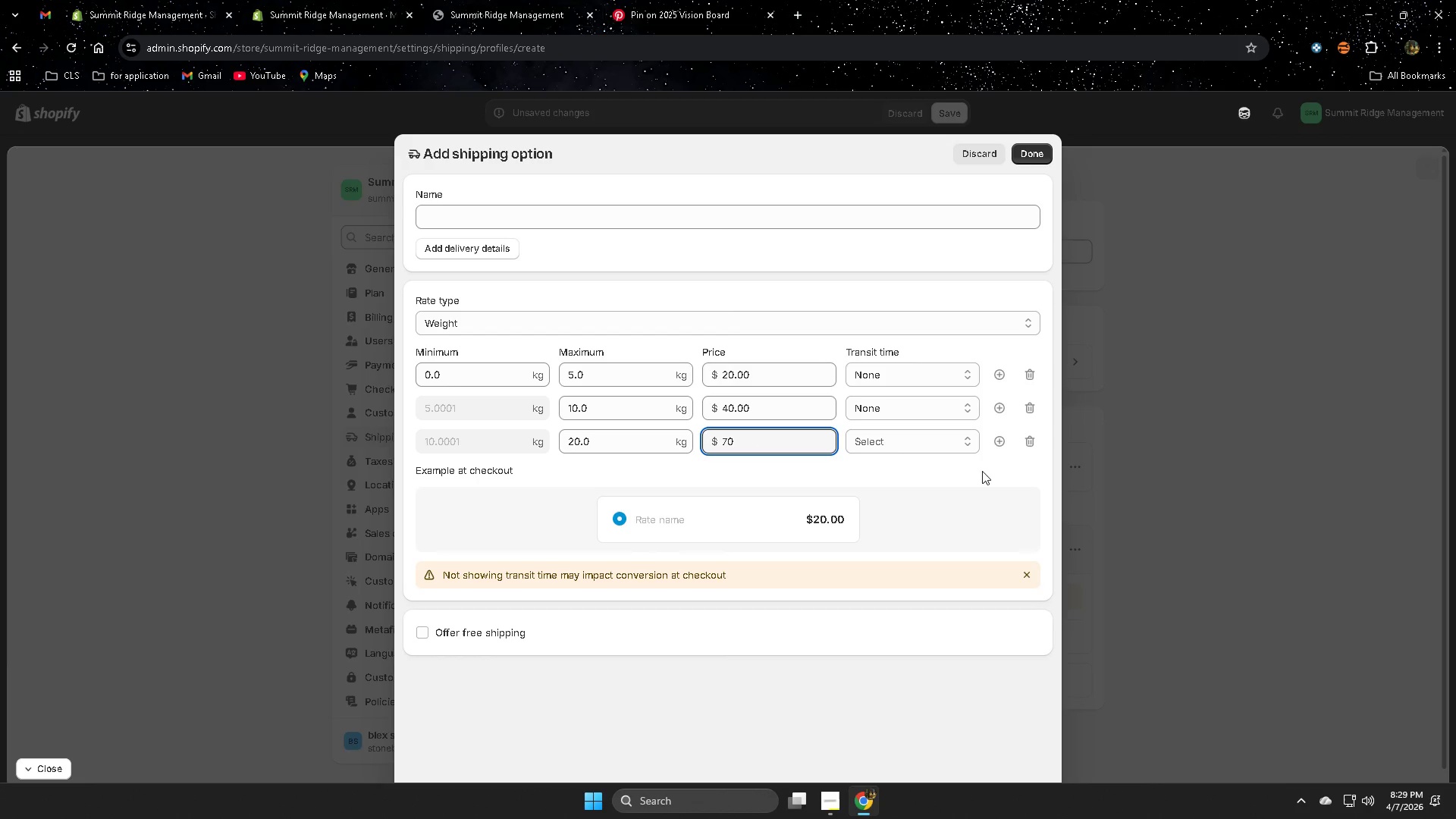 
left_click([897, 439])
 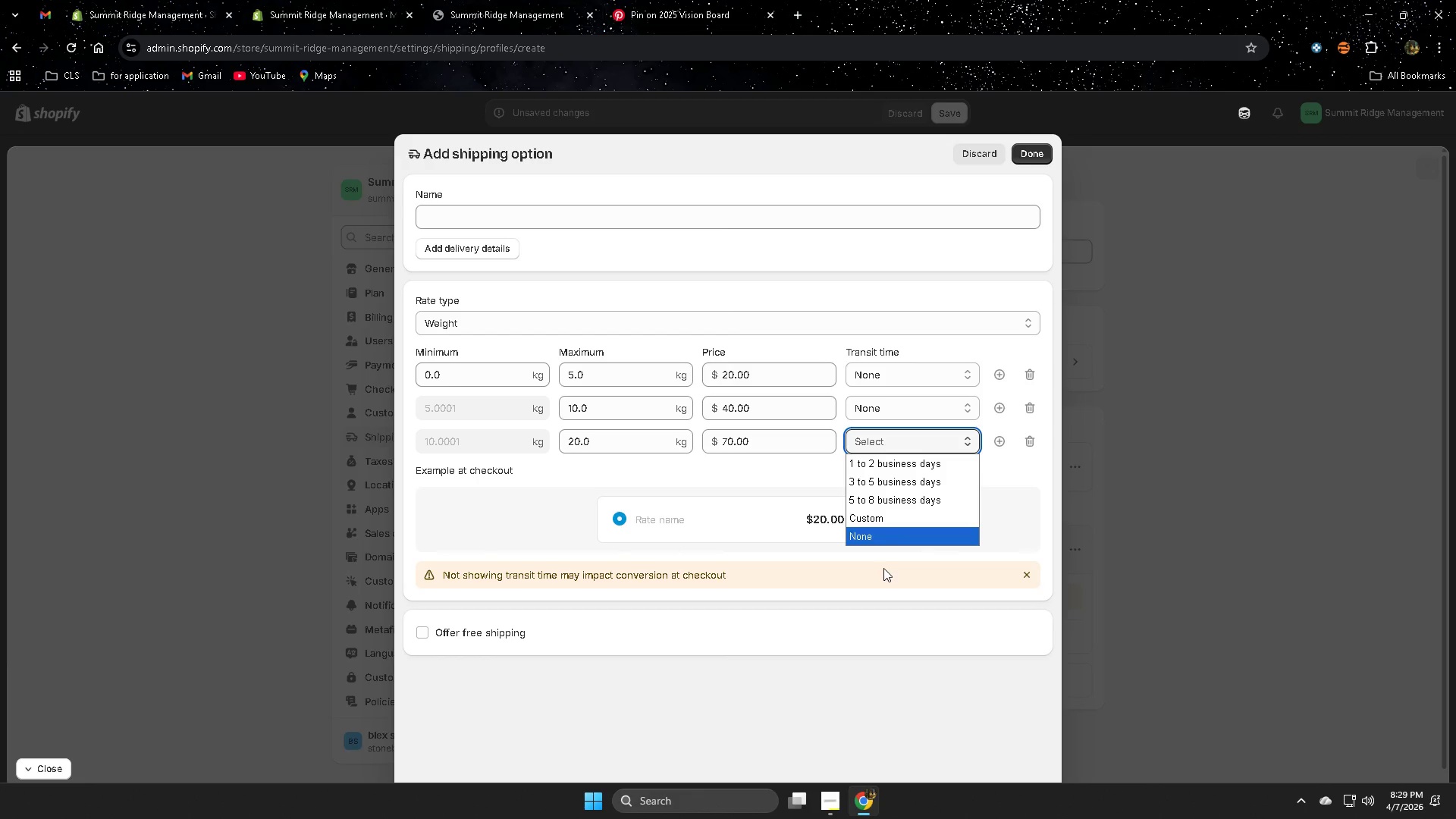 
left_click([880, 538])
 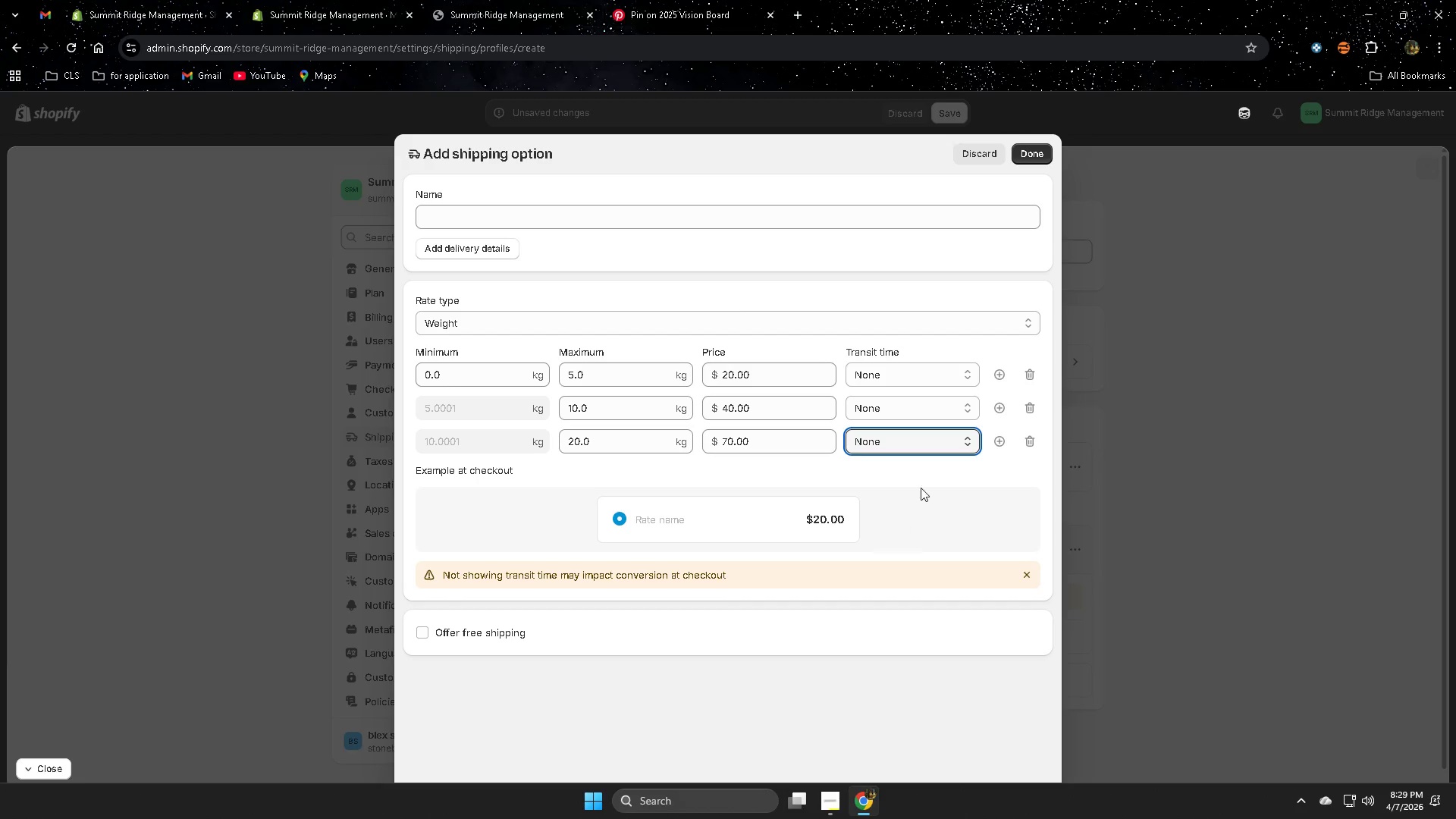 
left_click([1040, 159])
 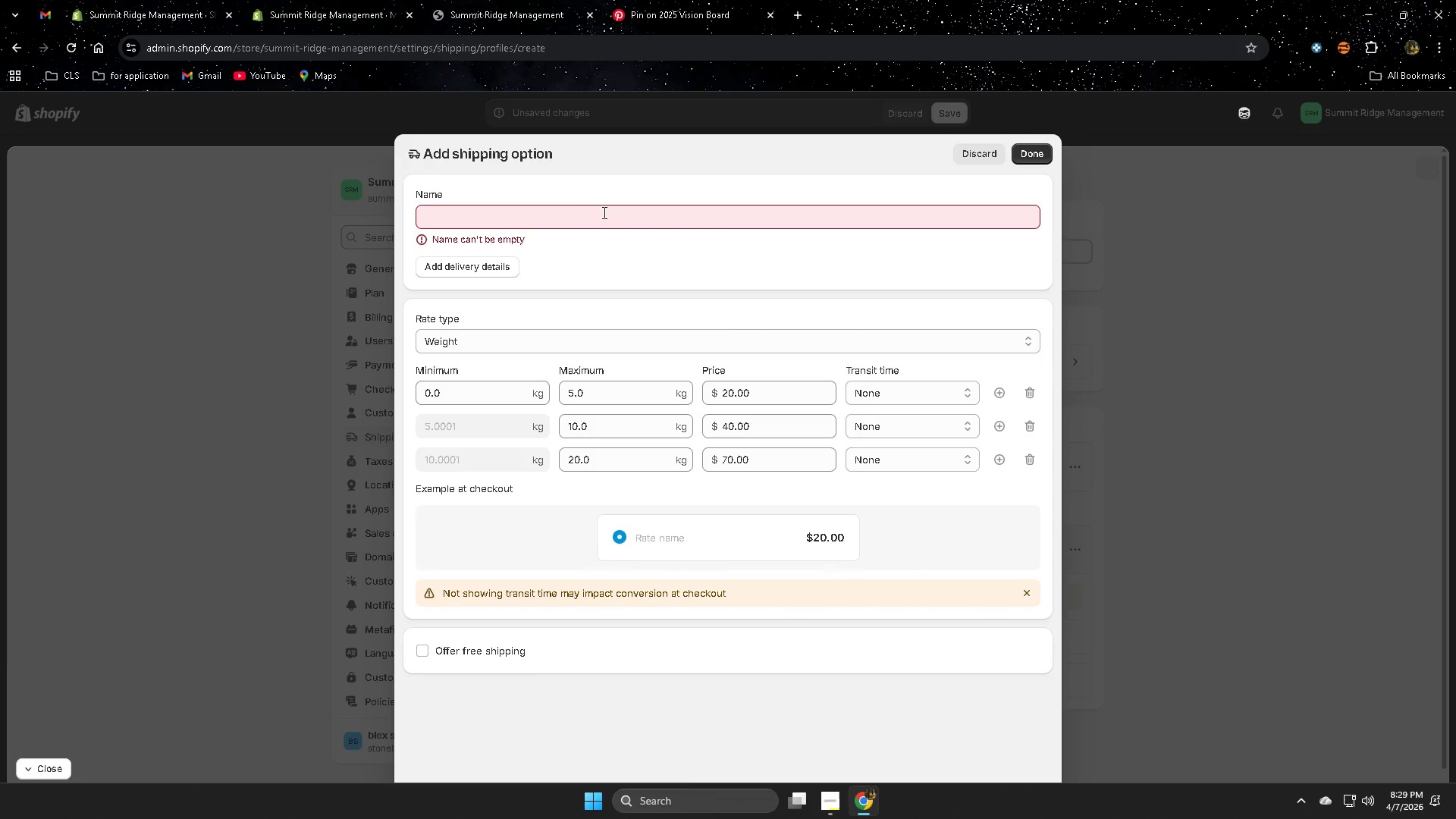 
left_click([603, 212])
 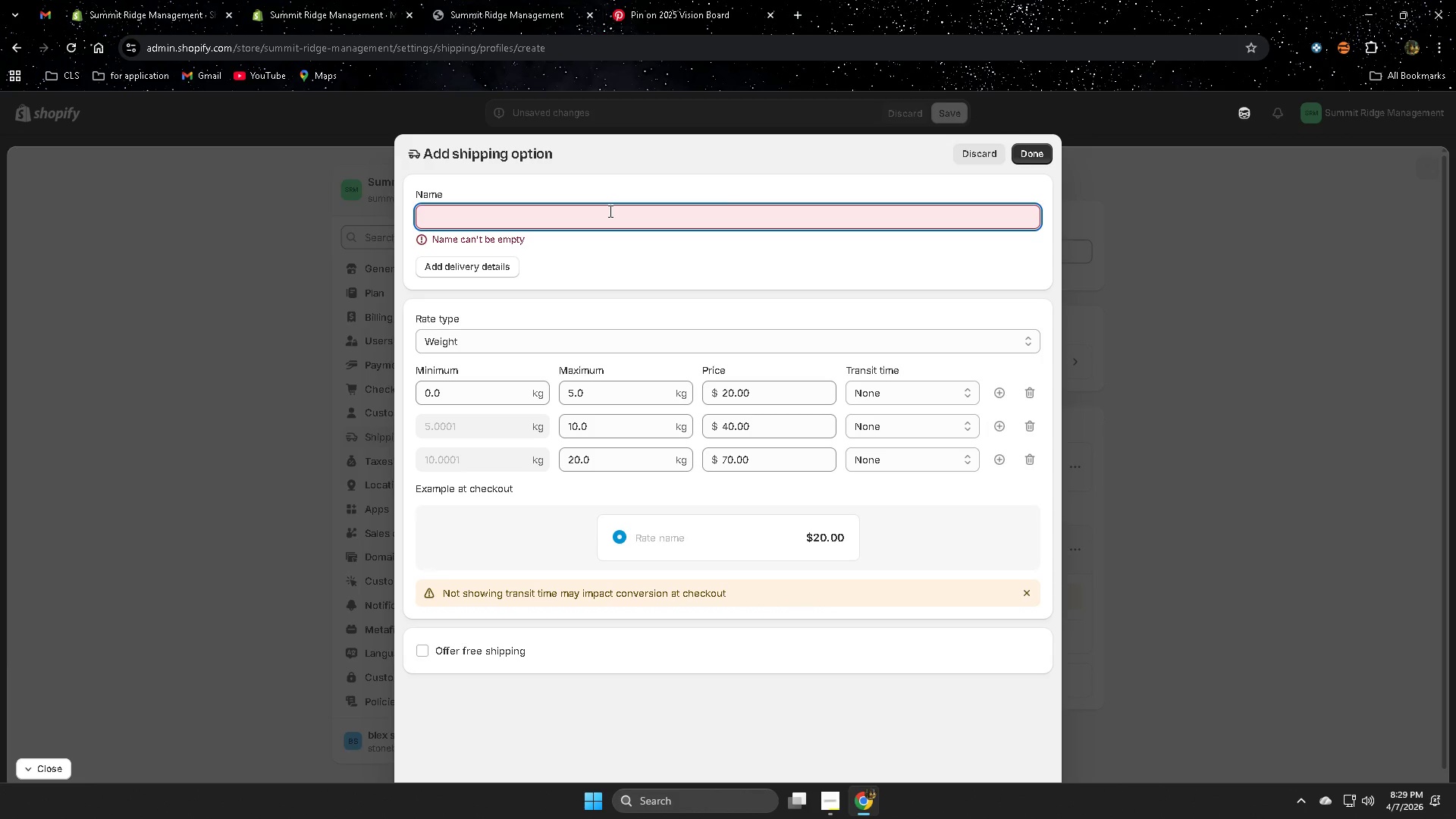 
wait(34.08)
 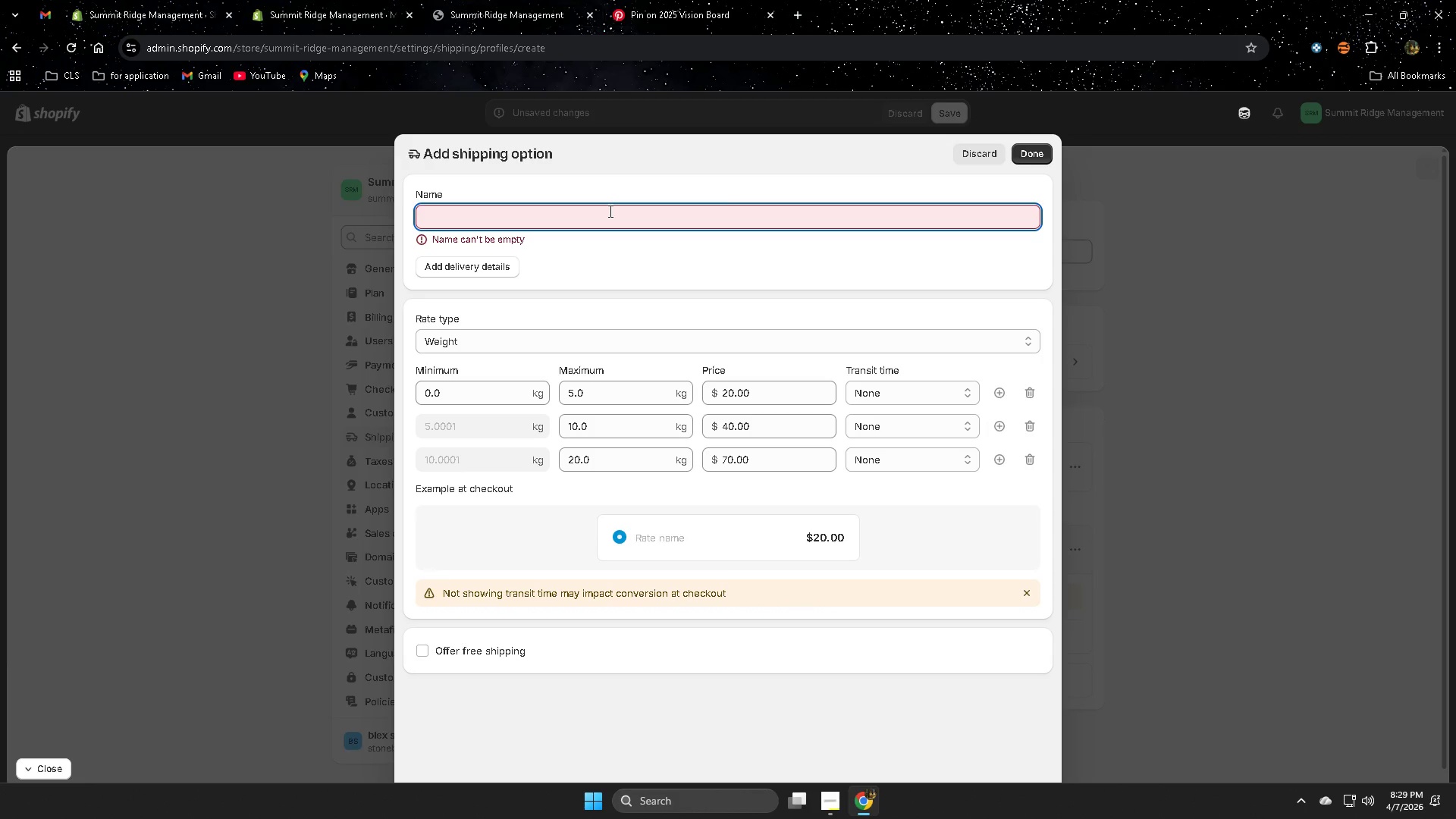 
type(bulk)
key(Backspace)
key(Backspace)
key(Backspace)
key(Backspace)
type(Bi)
key(Backspace)
key(Backspace)
 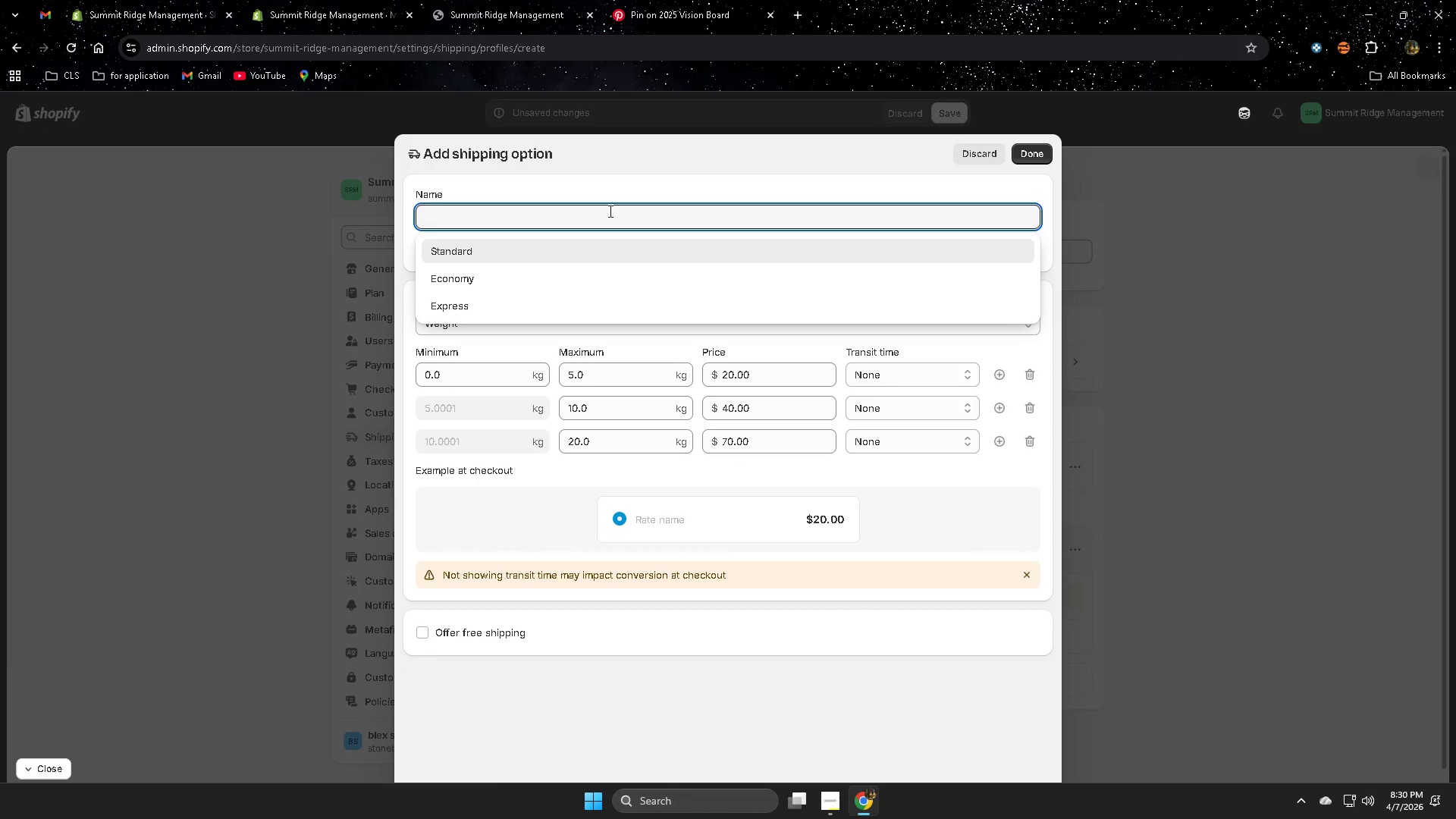 
type(Bi)
key(Backspace)
type(uil)
key(Backspace)
key(Backspace)
type(lk )
 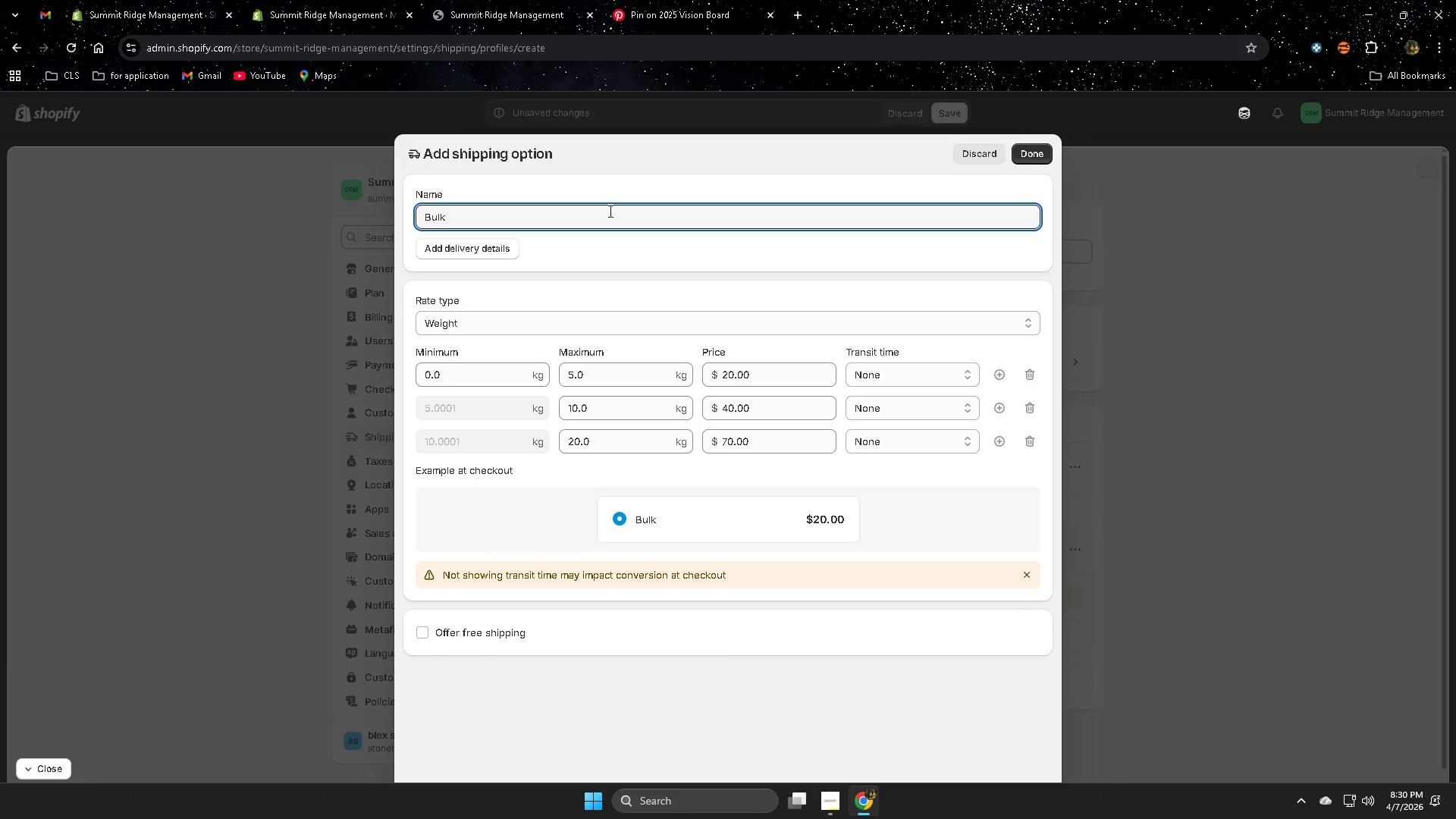 
type(Supply Shipping)
 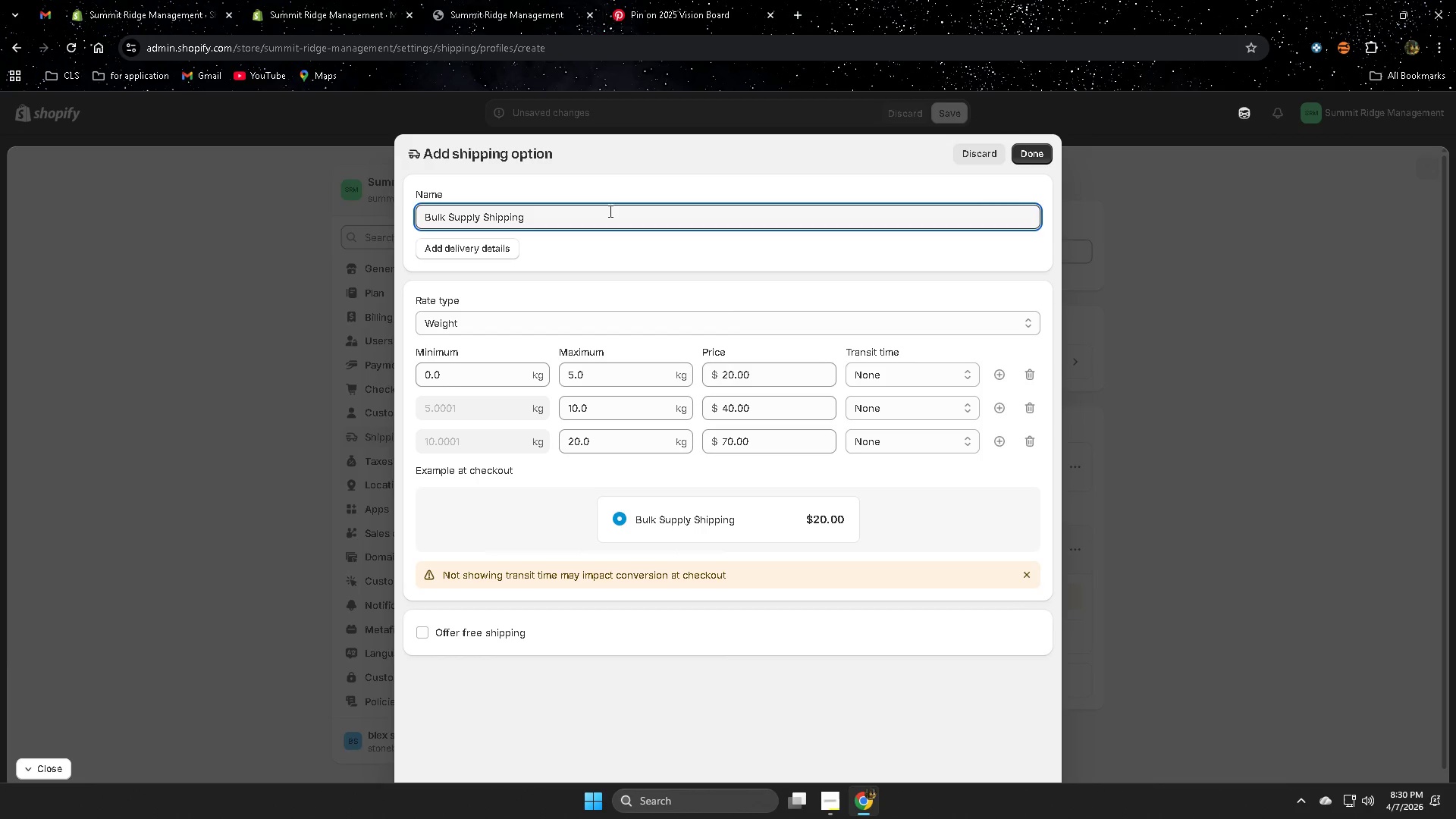 
left_click([1028, 155])
 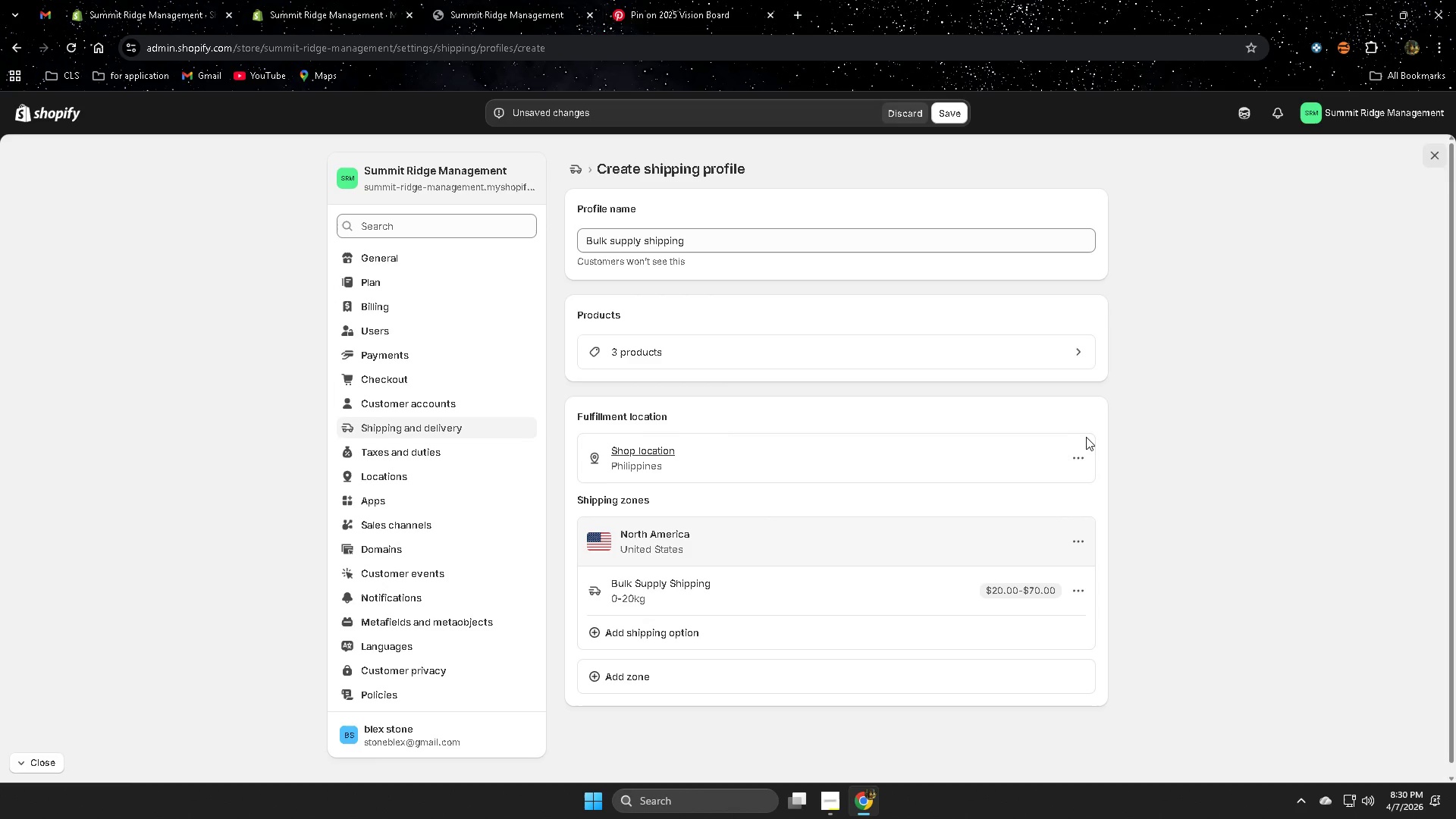 
wait(7.06)
 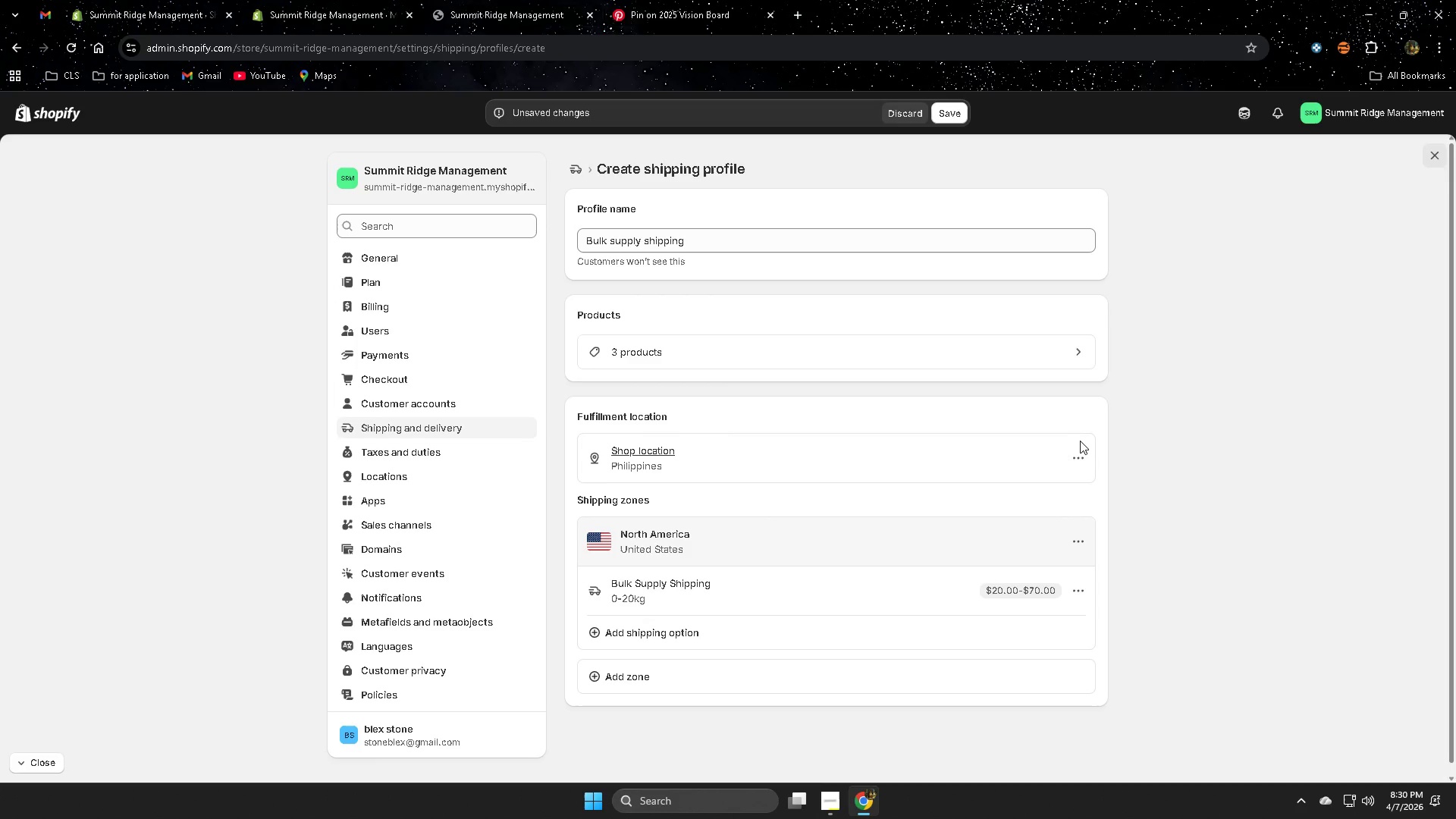 
left_click([959, 118])
 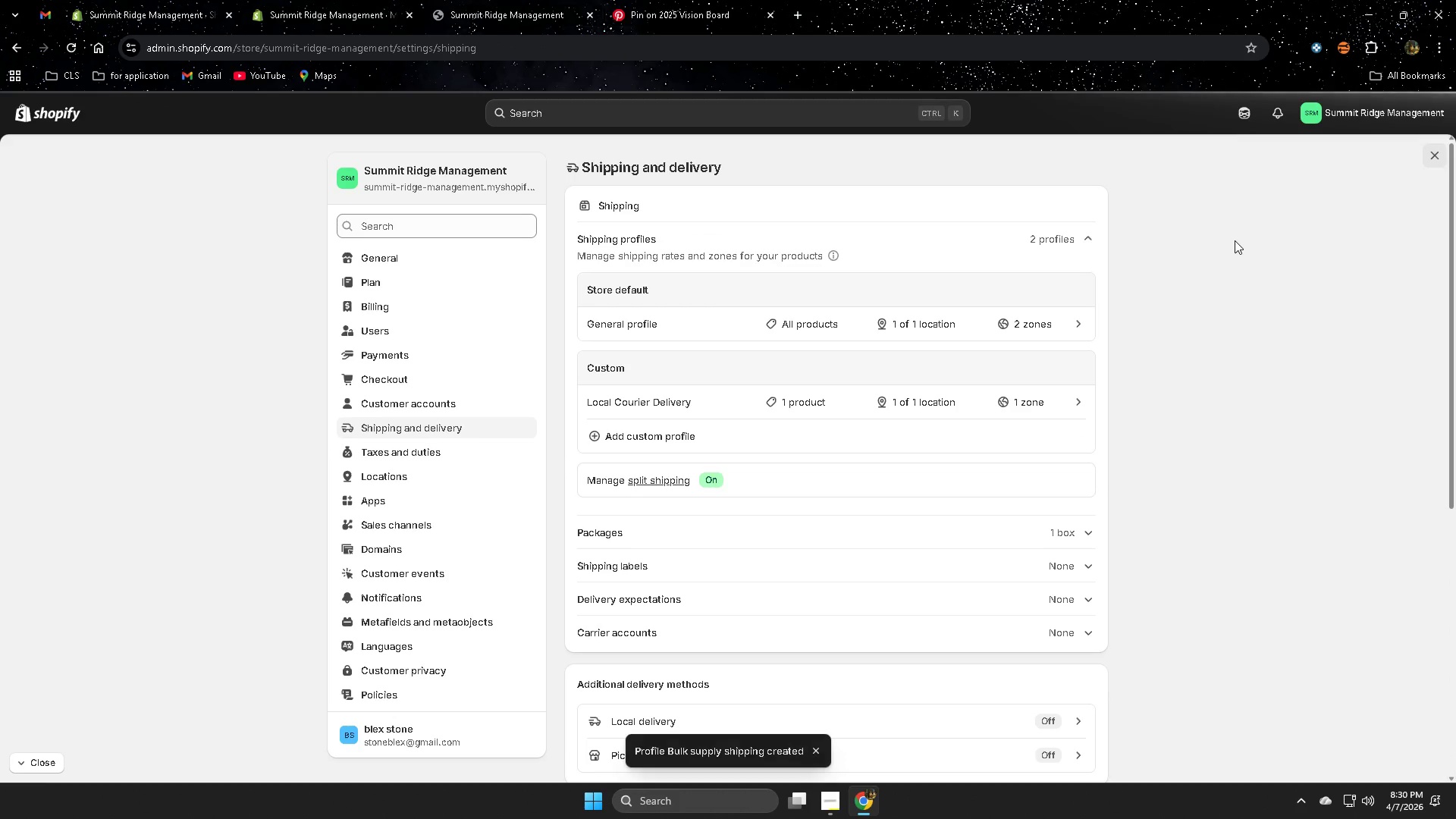 
scroll: coordinate [1286, 359], scroll_direction: down, amount: 1.0
 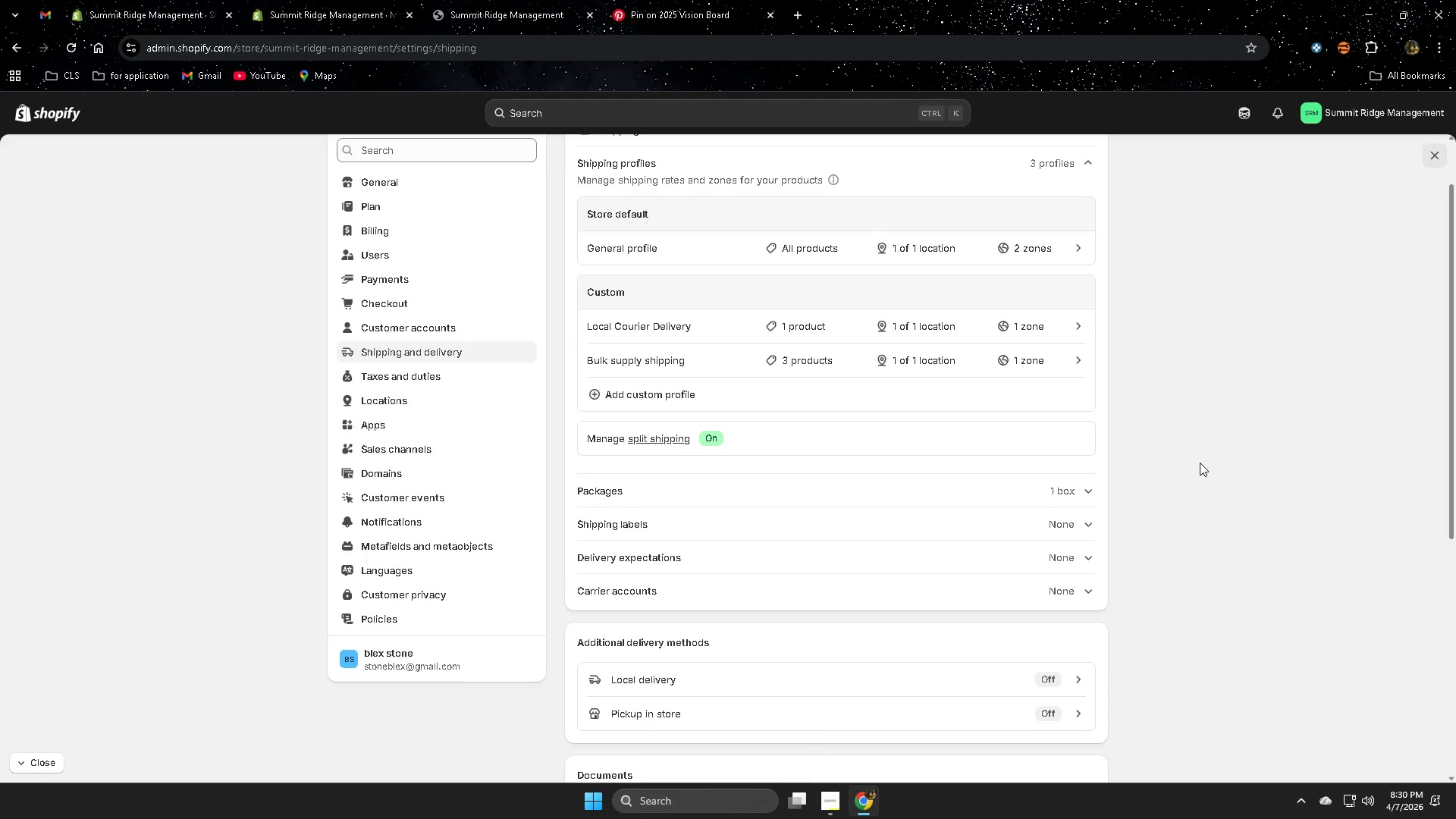 
wait(5.02)
 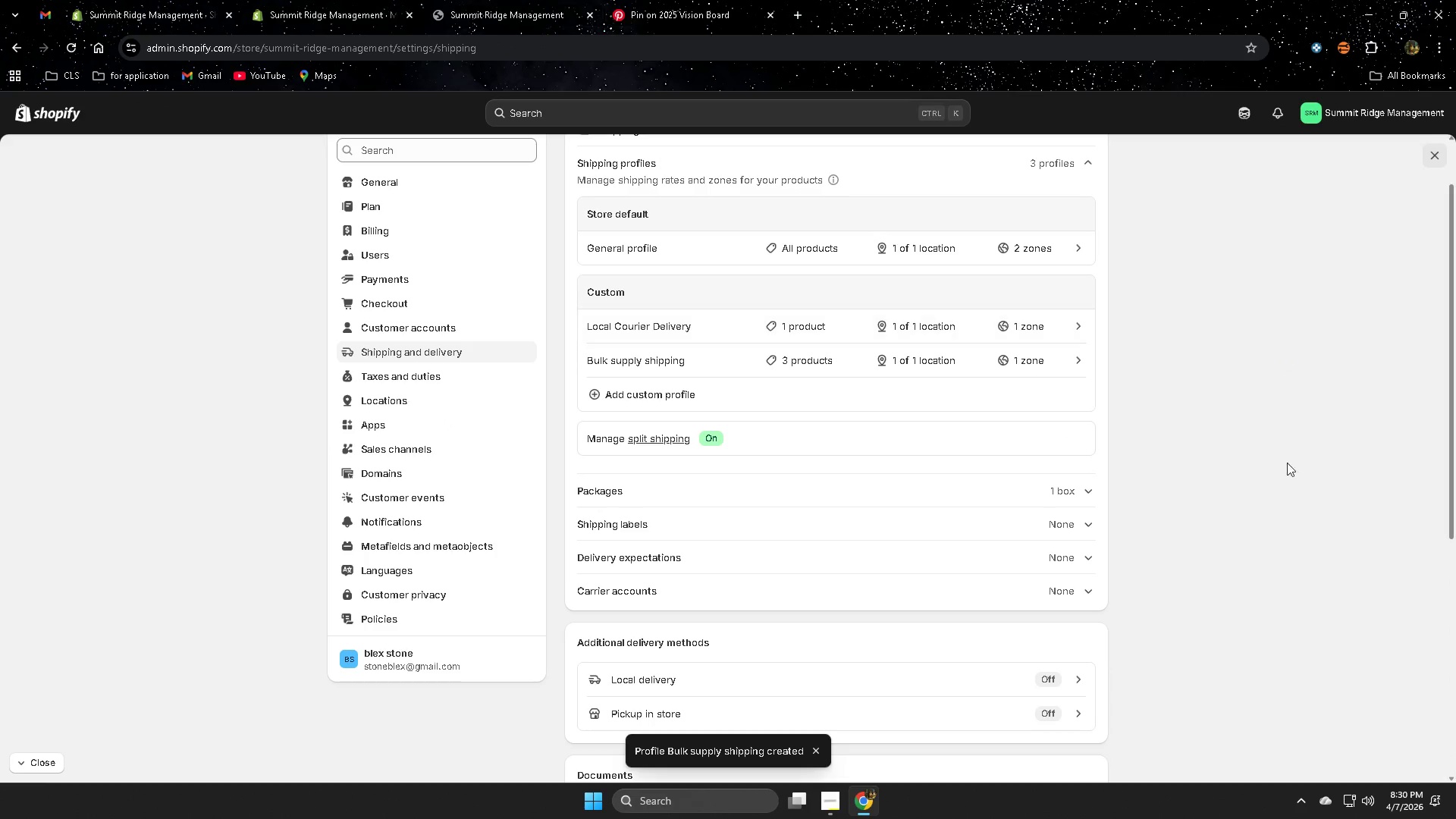 
left_click([639, 394])
 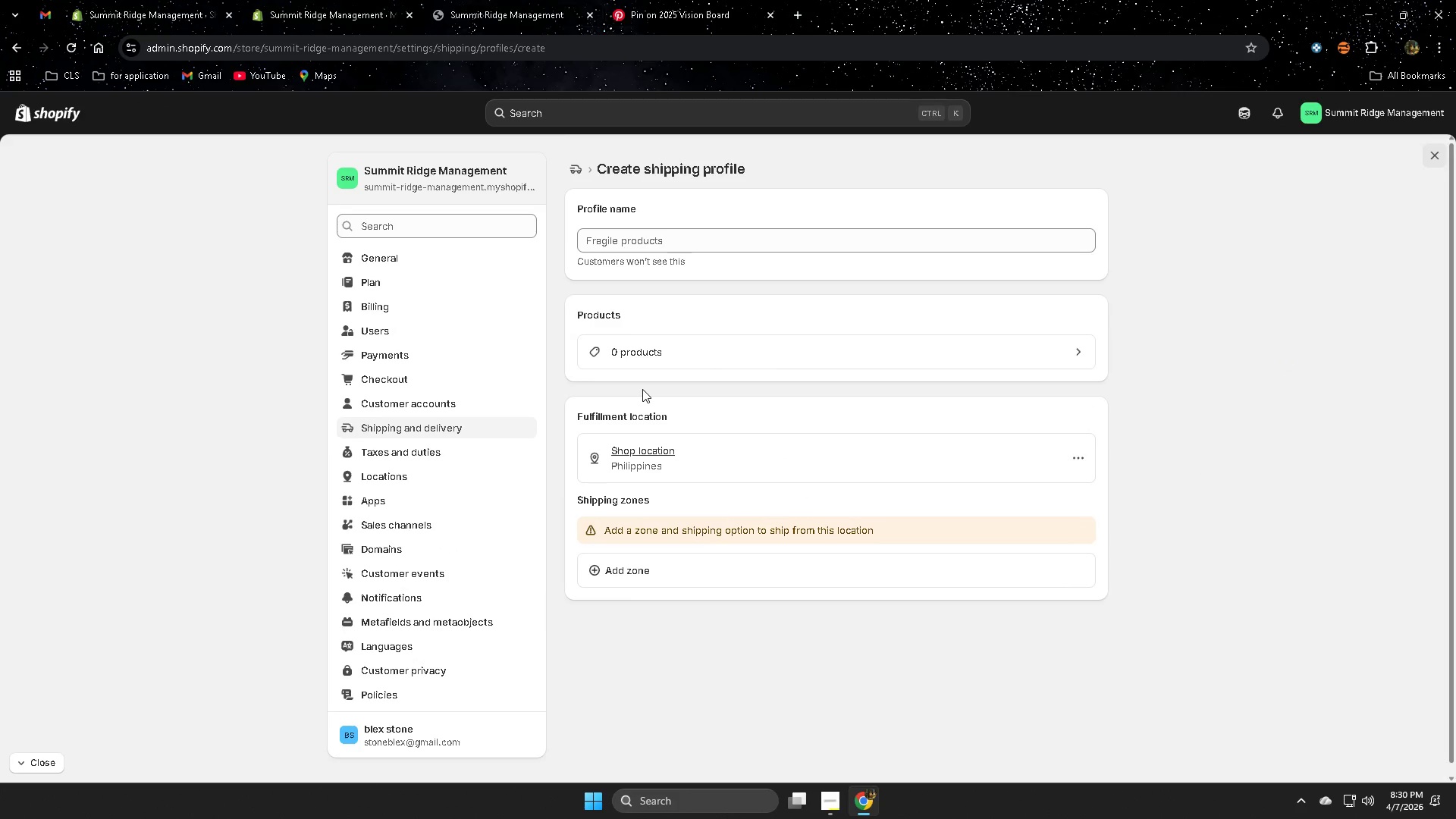 
wait(22.24)
 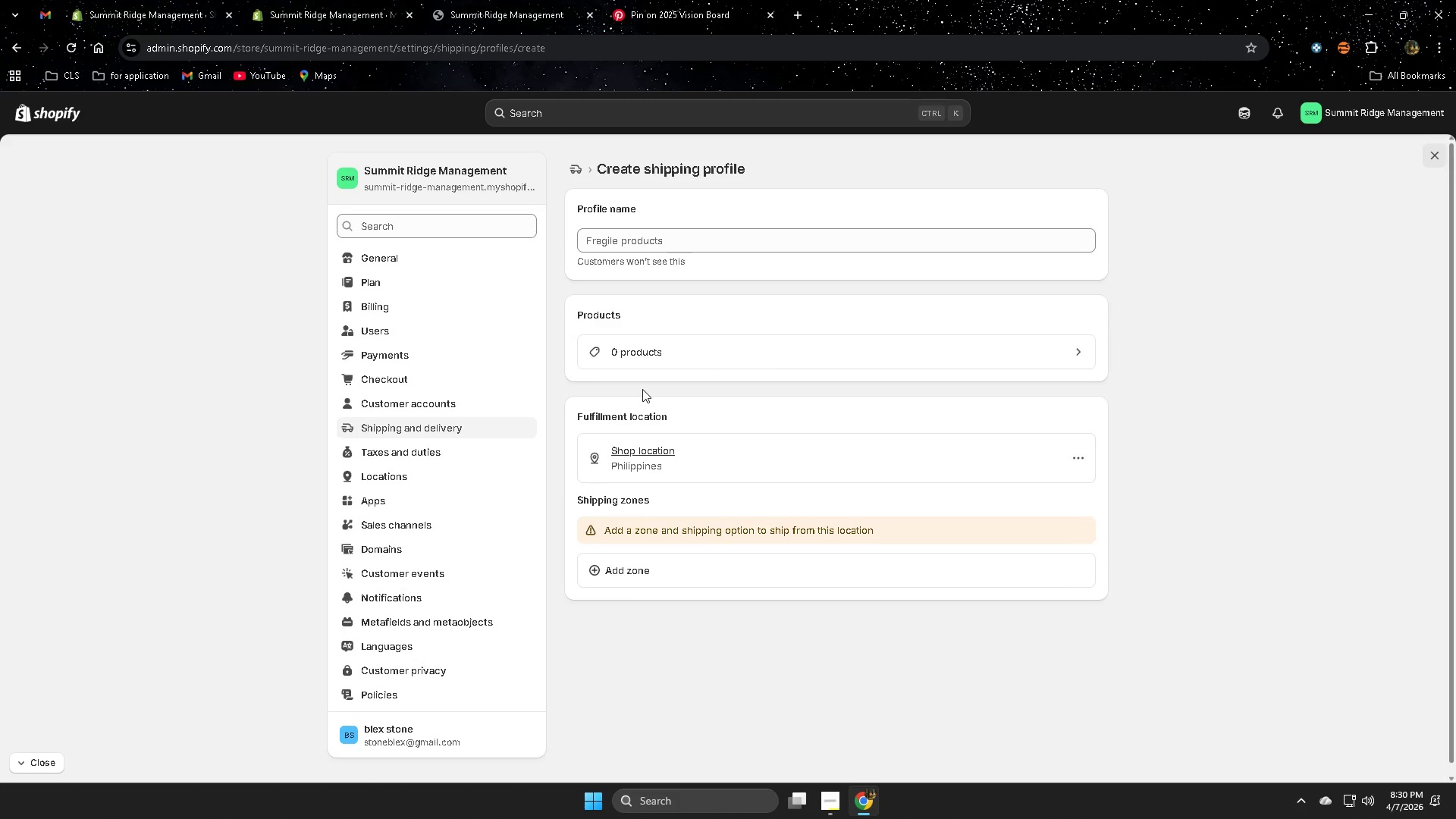 
left_click([716, 240])
 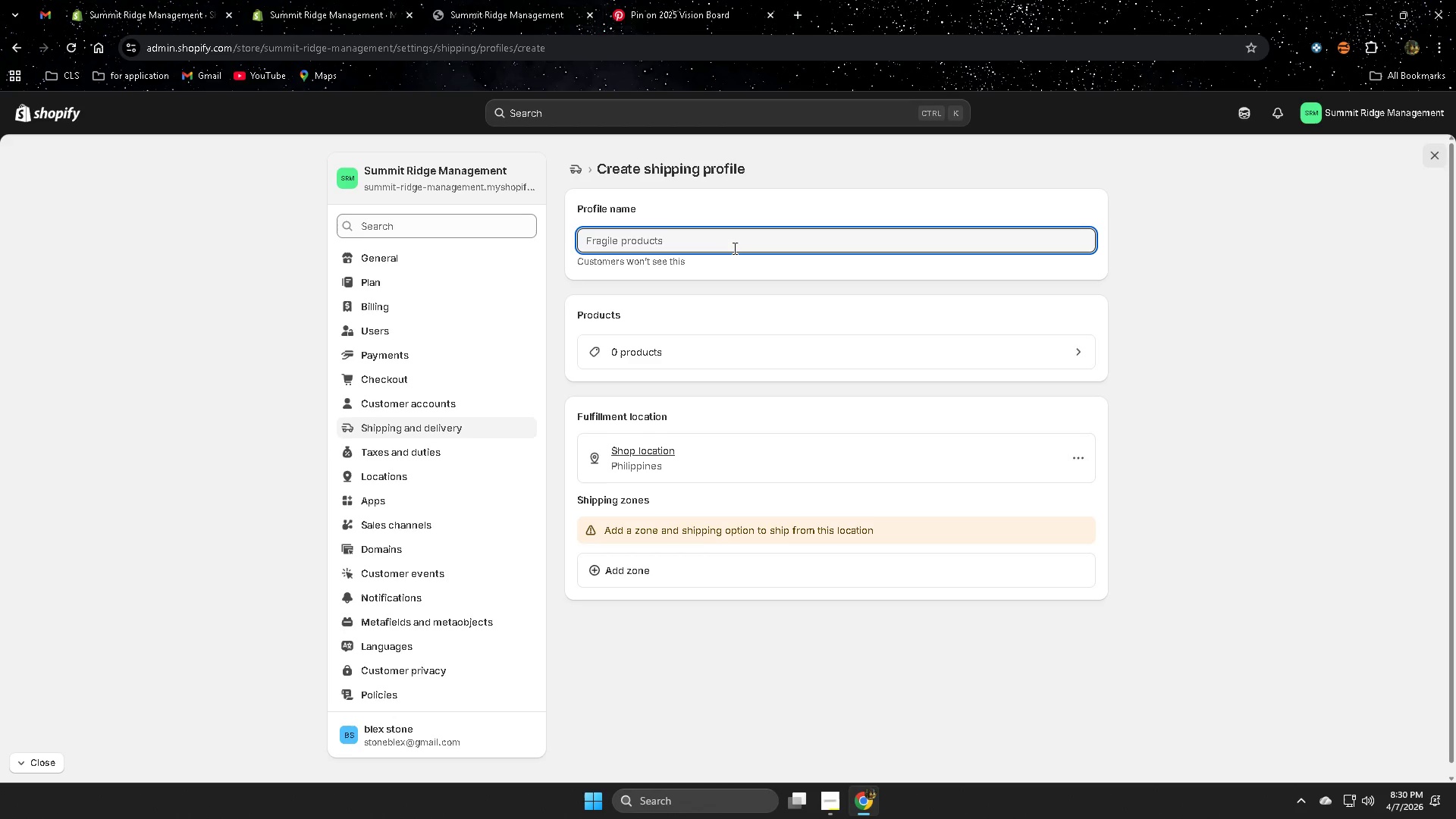 
type(Luxury Ao)
key(Backspace)
type(pparel Shipping )
 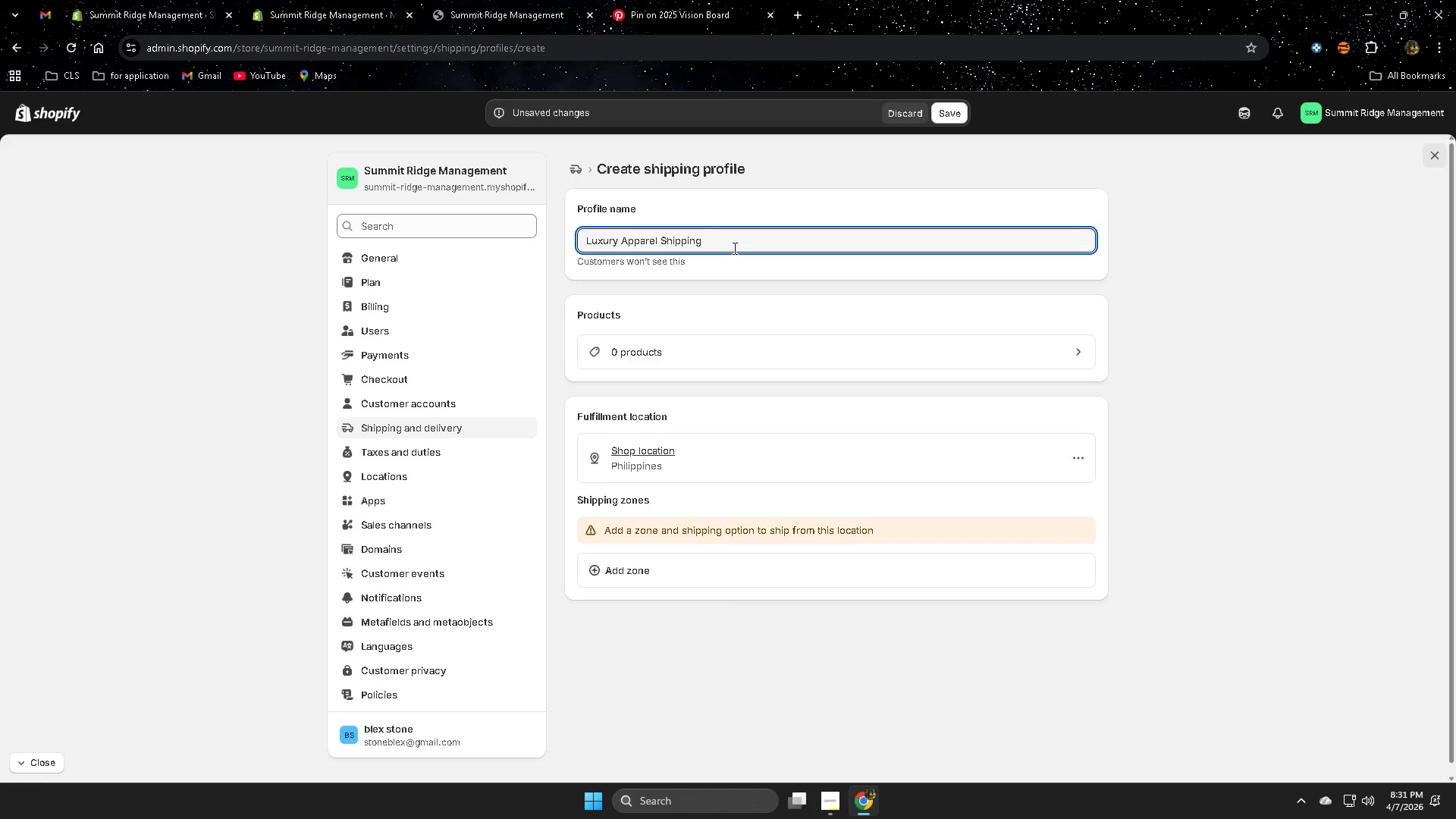 
left_click([685, 346])
 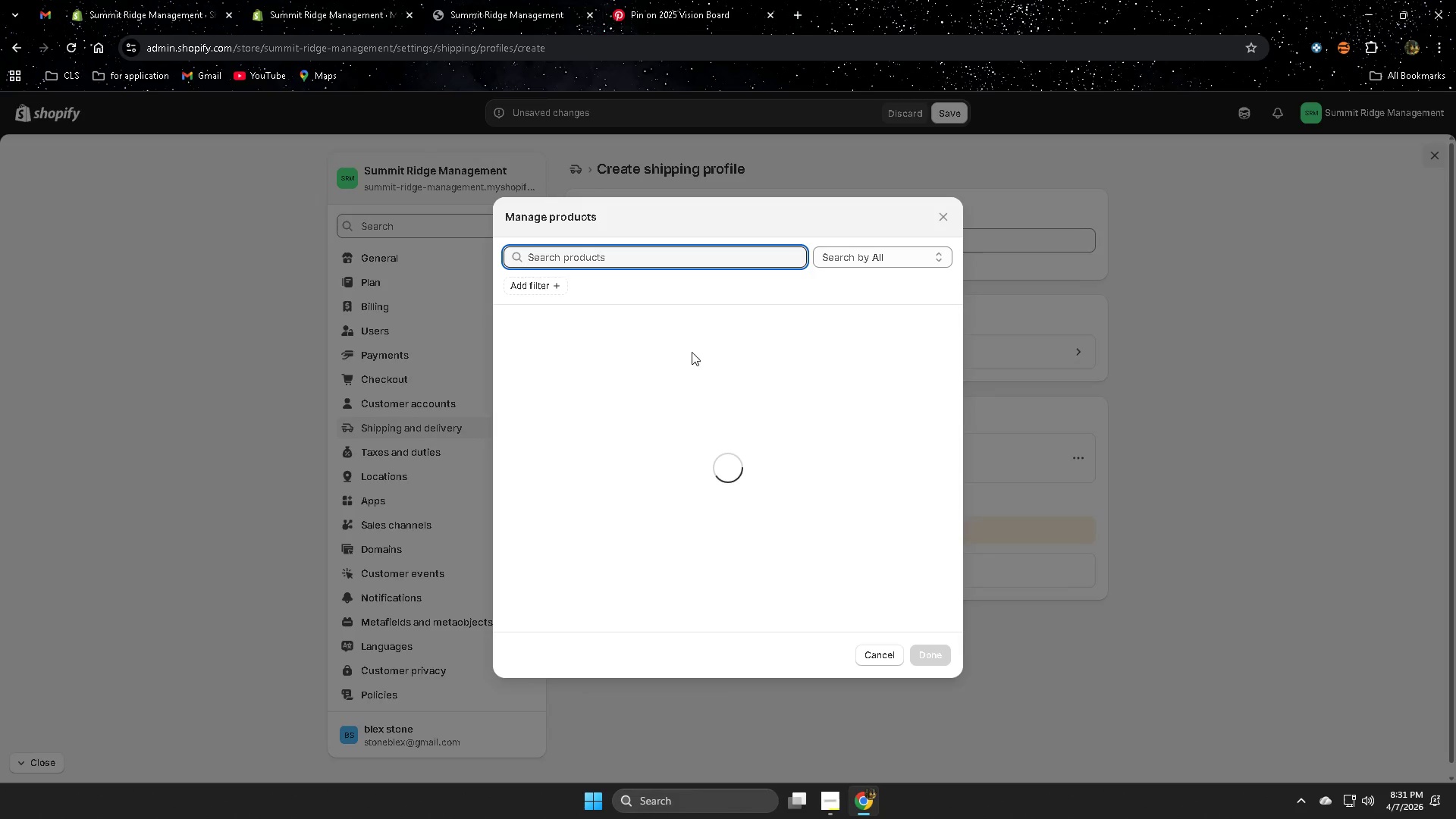 
mouse_move([833, 395])
 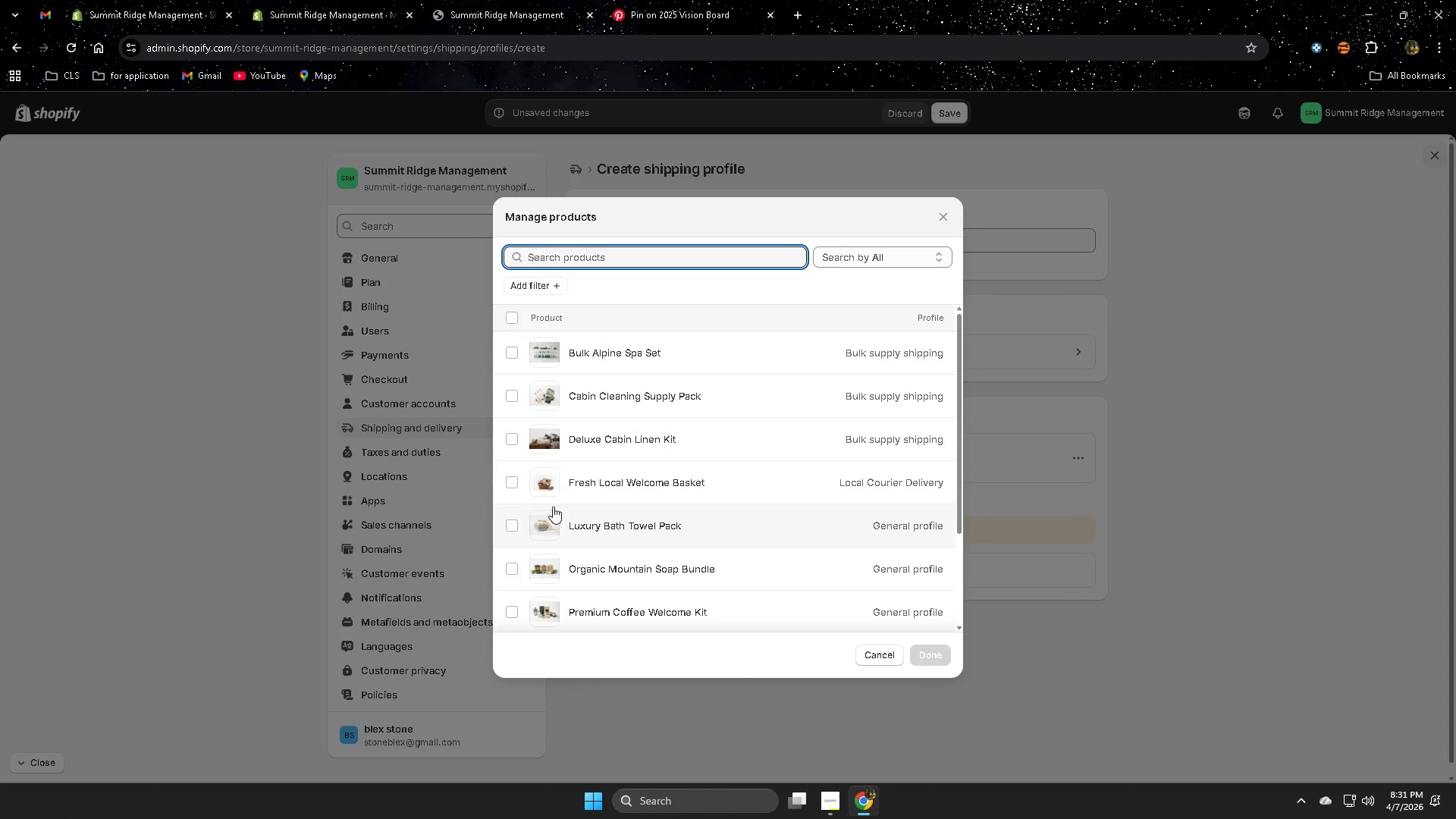 
scroll: coordinate [579, 611], scroll_direction: down, amount: 3.0
 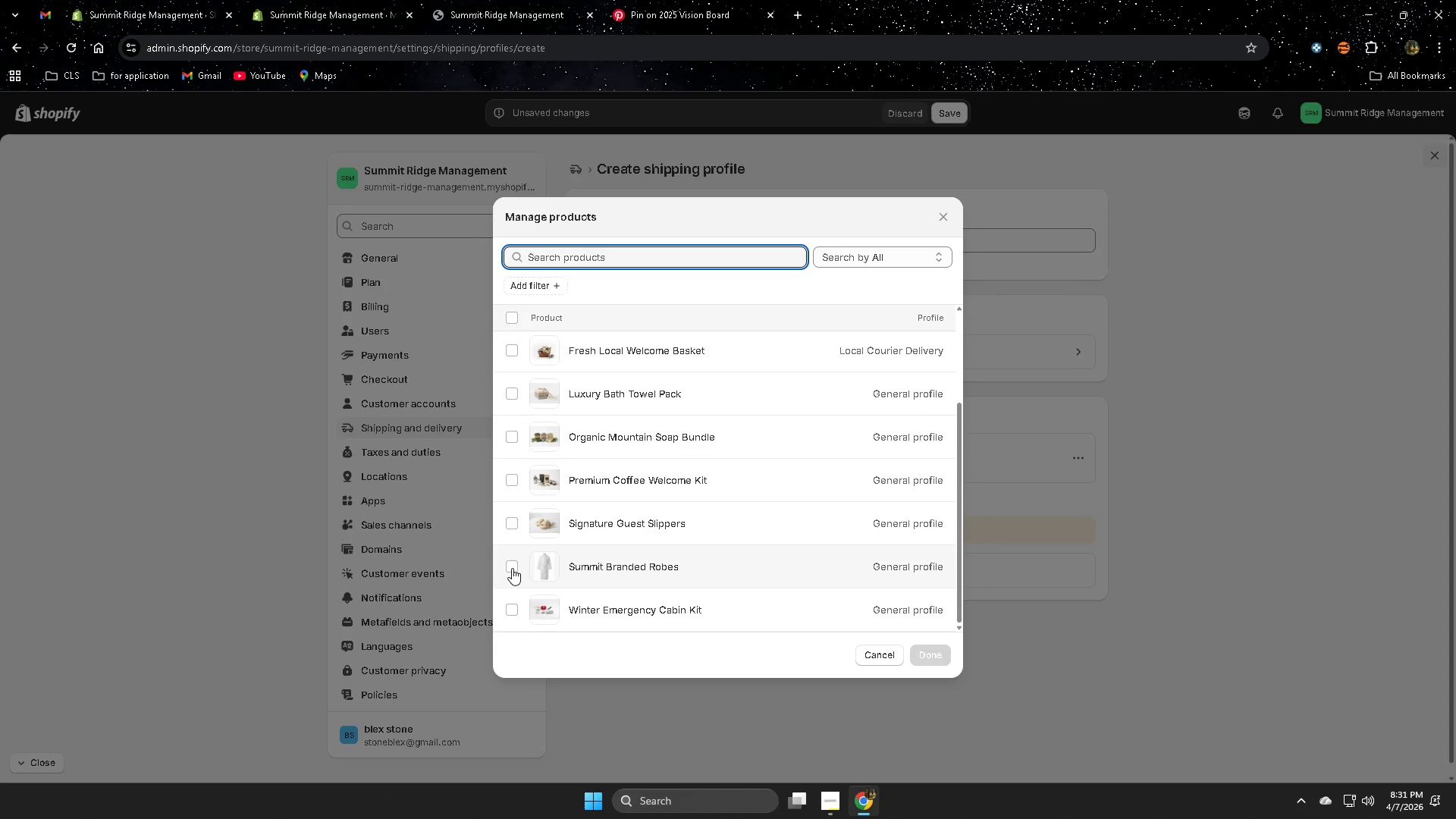 
left_click([512, 568])
 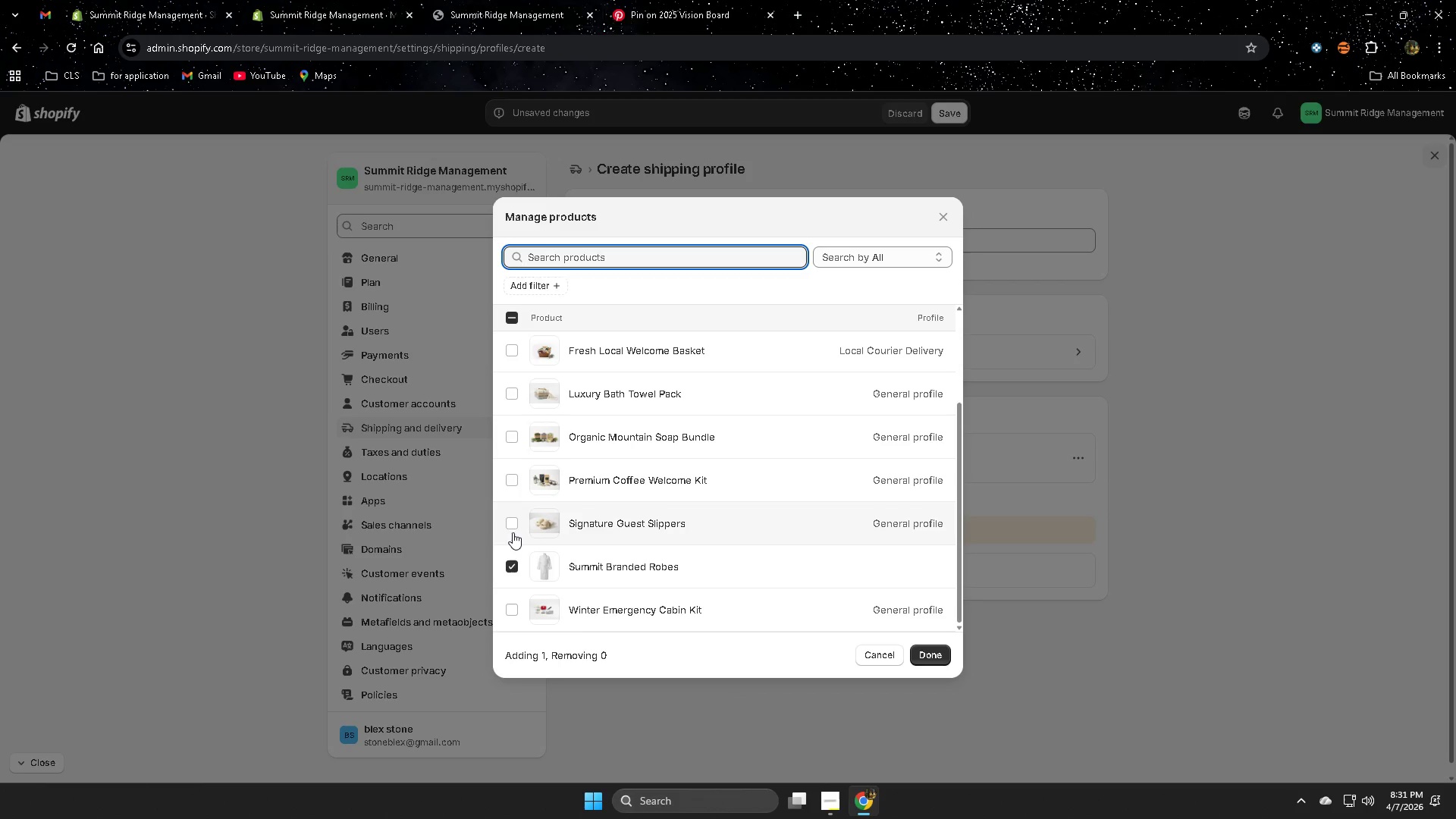 
left_click([513, 525])
 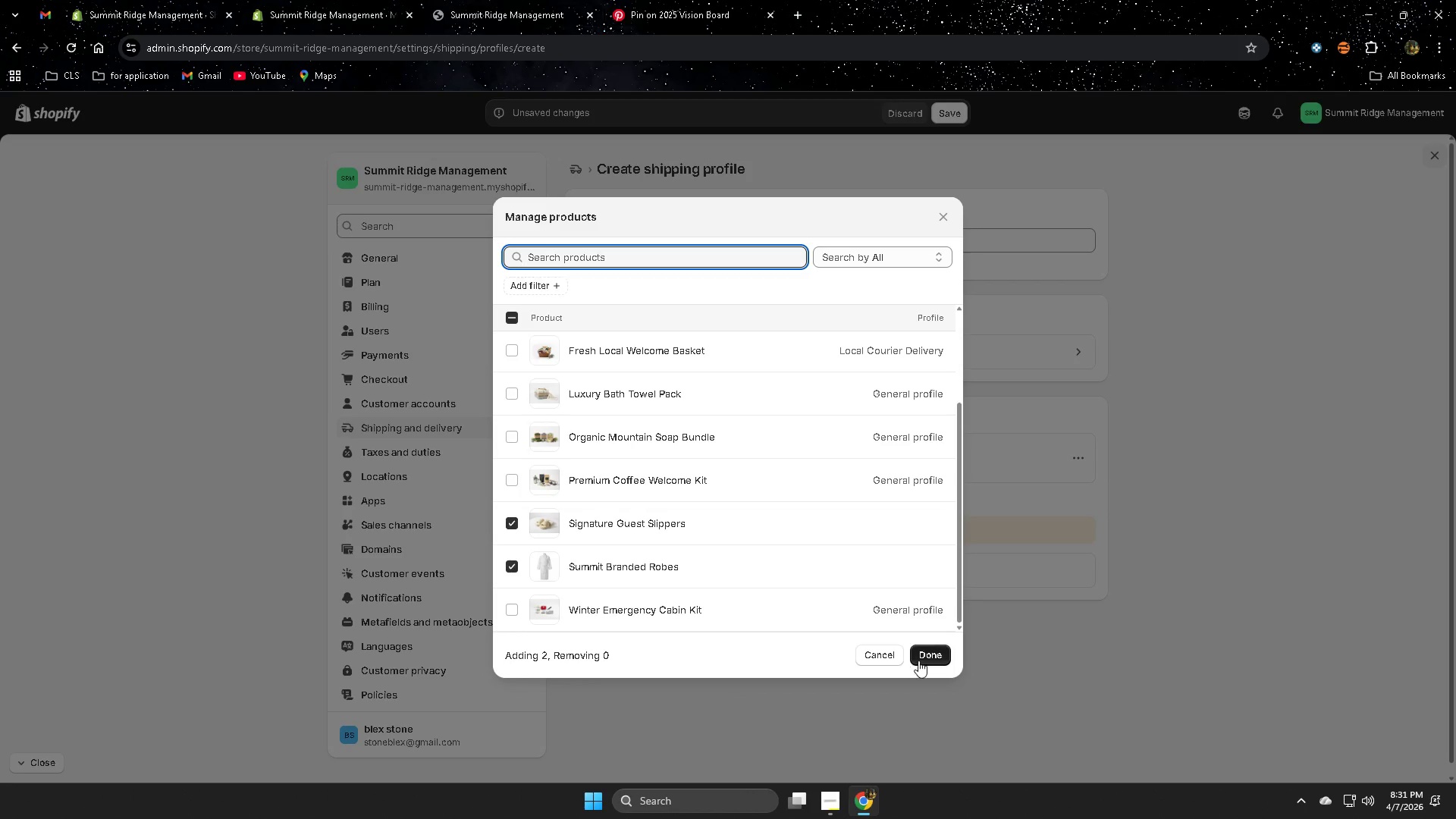 
left_click([921, 657])
 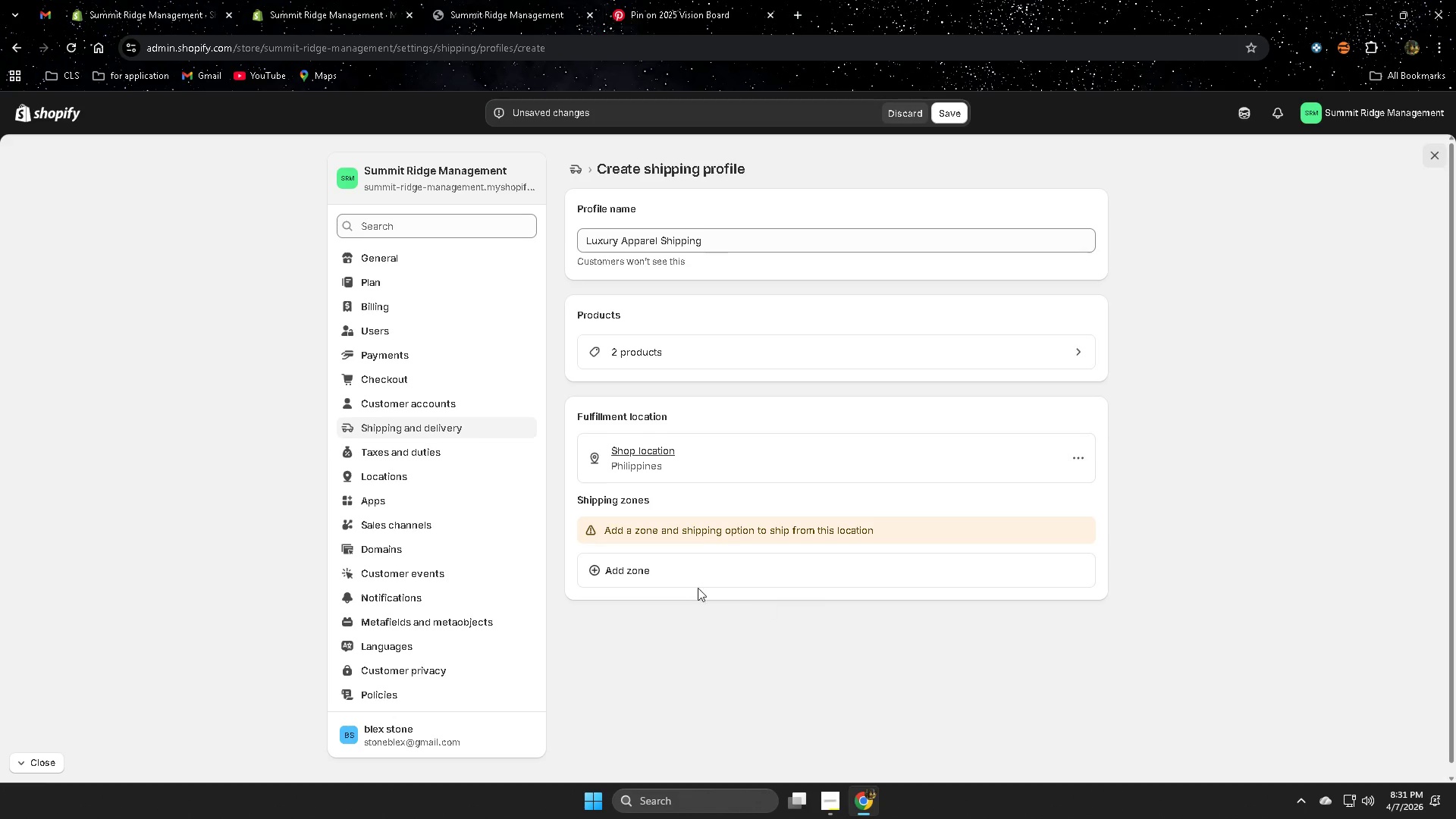 
left_click([700, 566])
 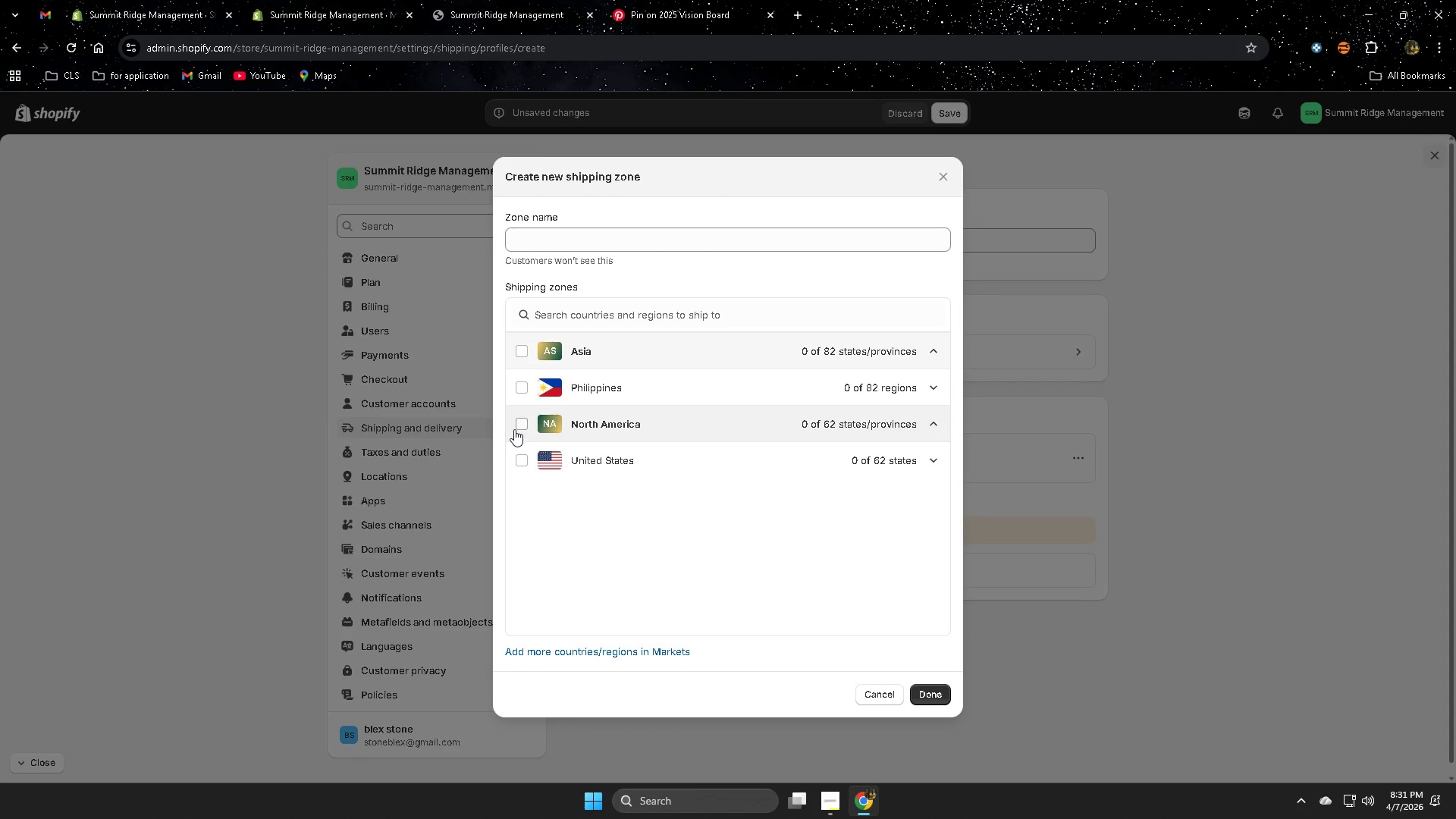 
left_click([522, 424])
 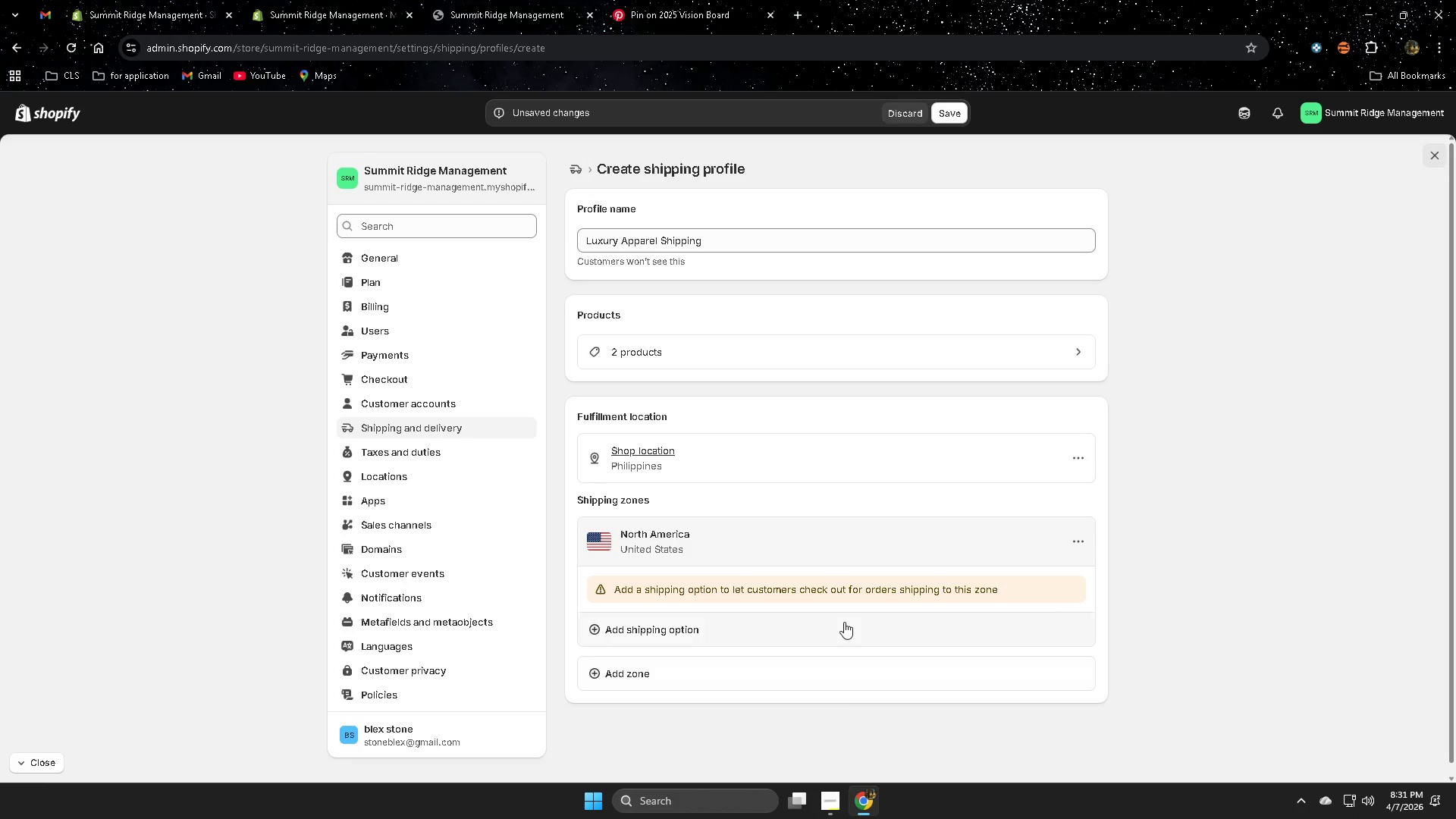 
left_click([681, 626])
 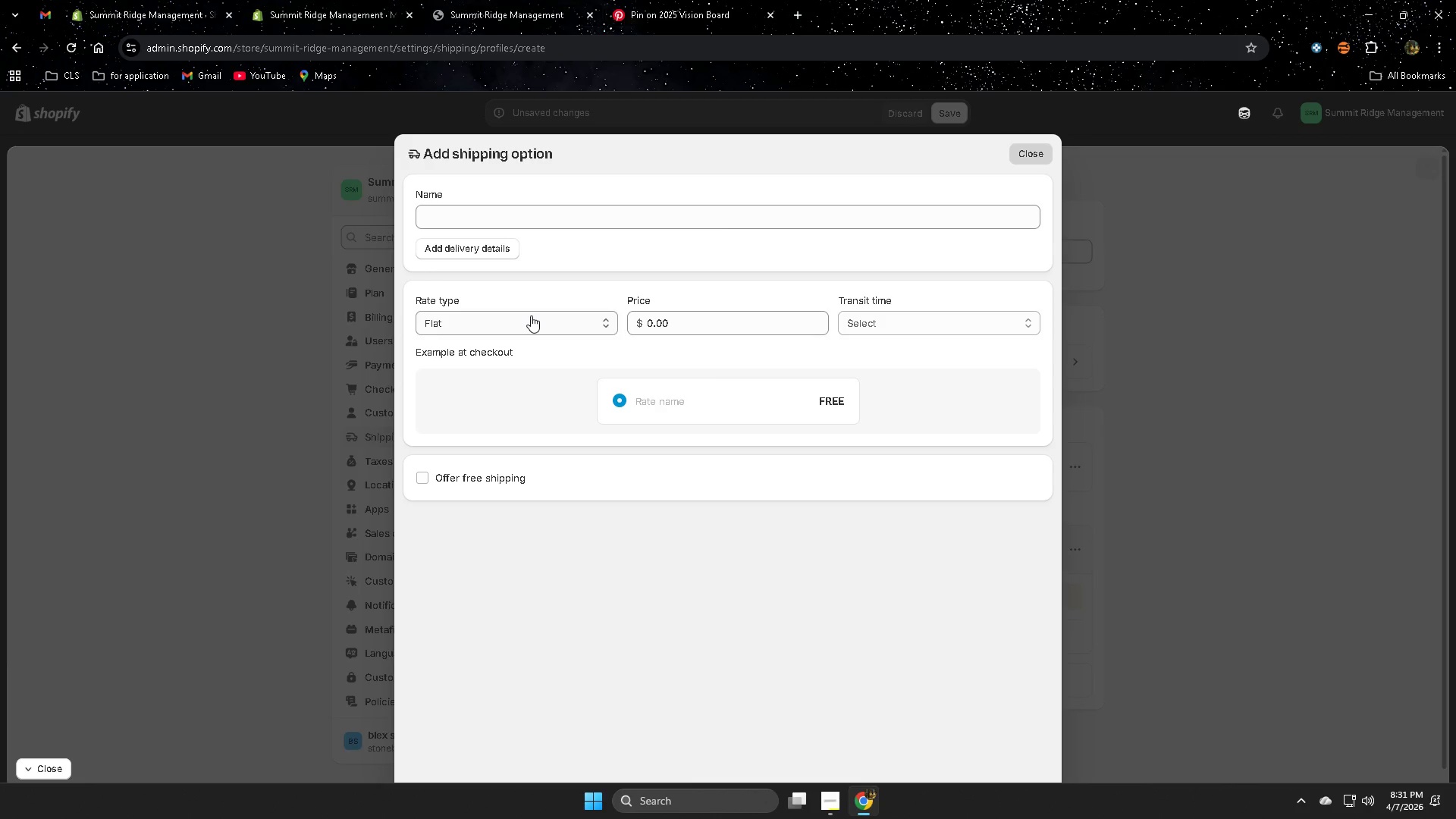 
wait(18.97)
 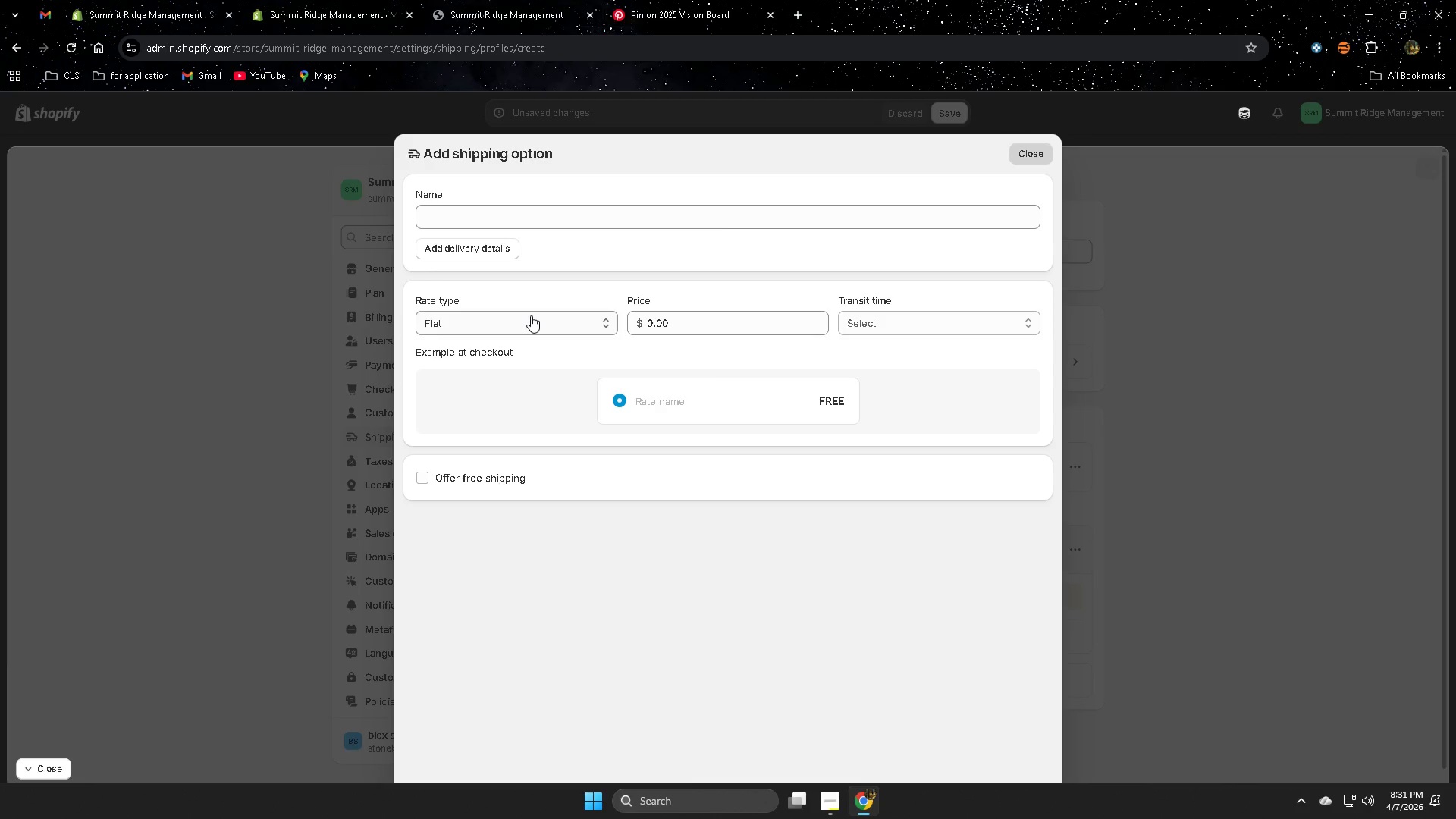 
double_click([707, 317])
 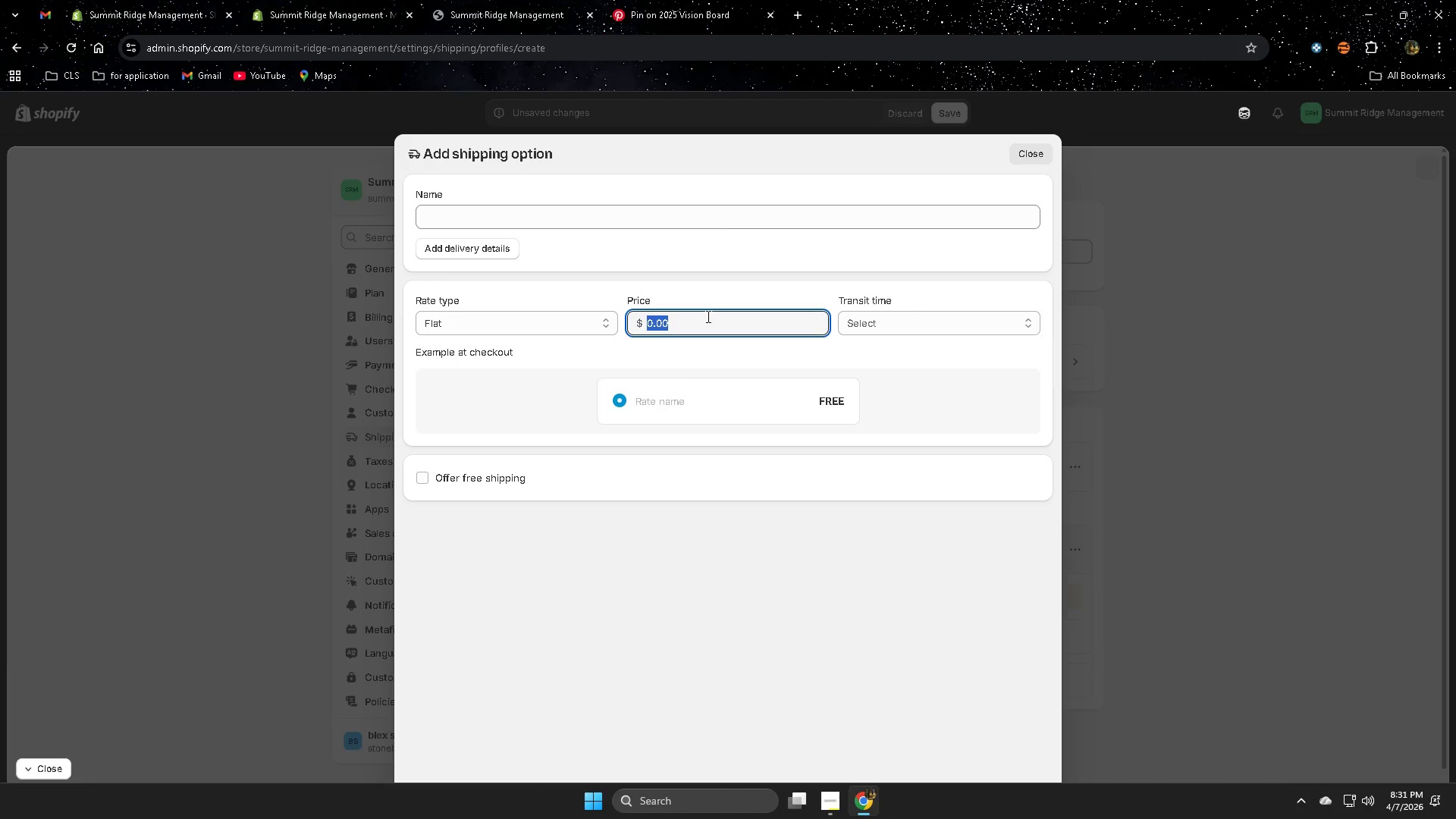 
type(15)
 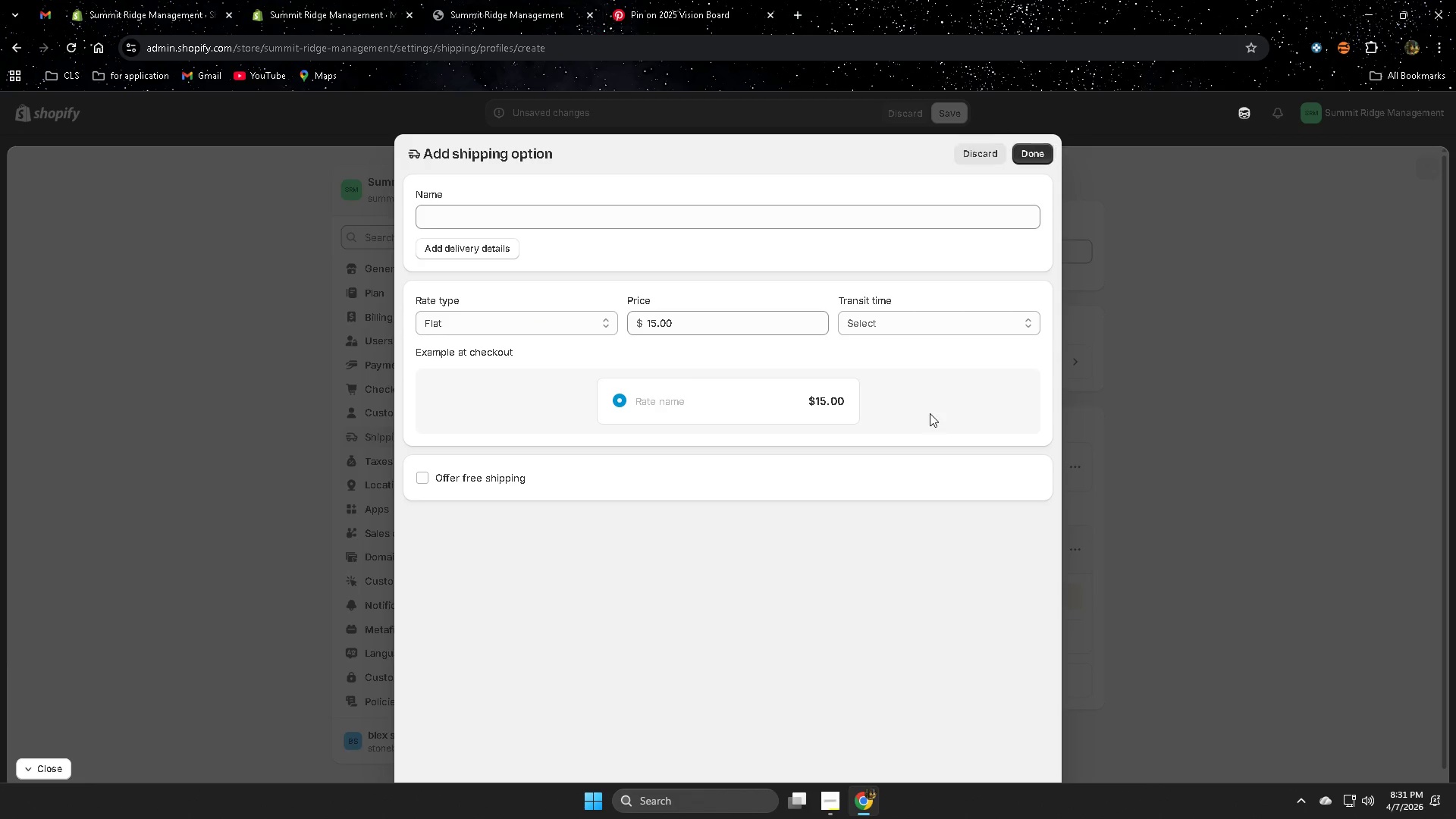 
left_click([949, 322])
 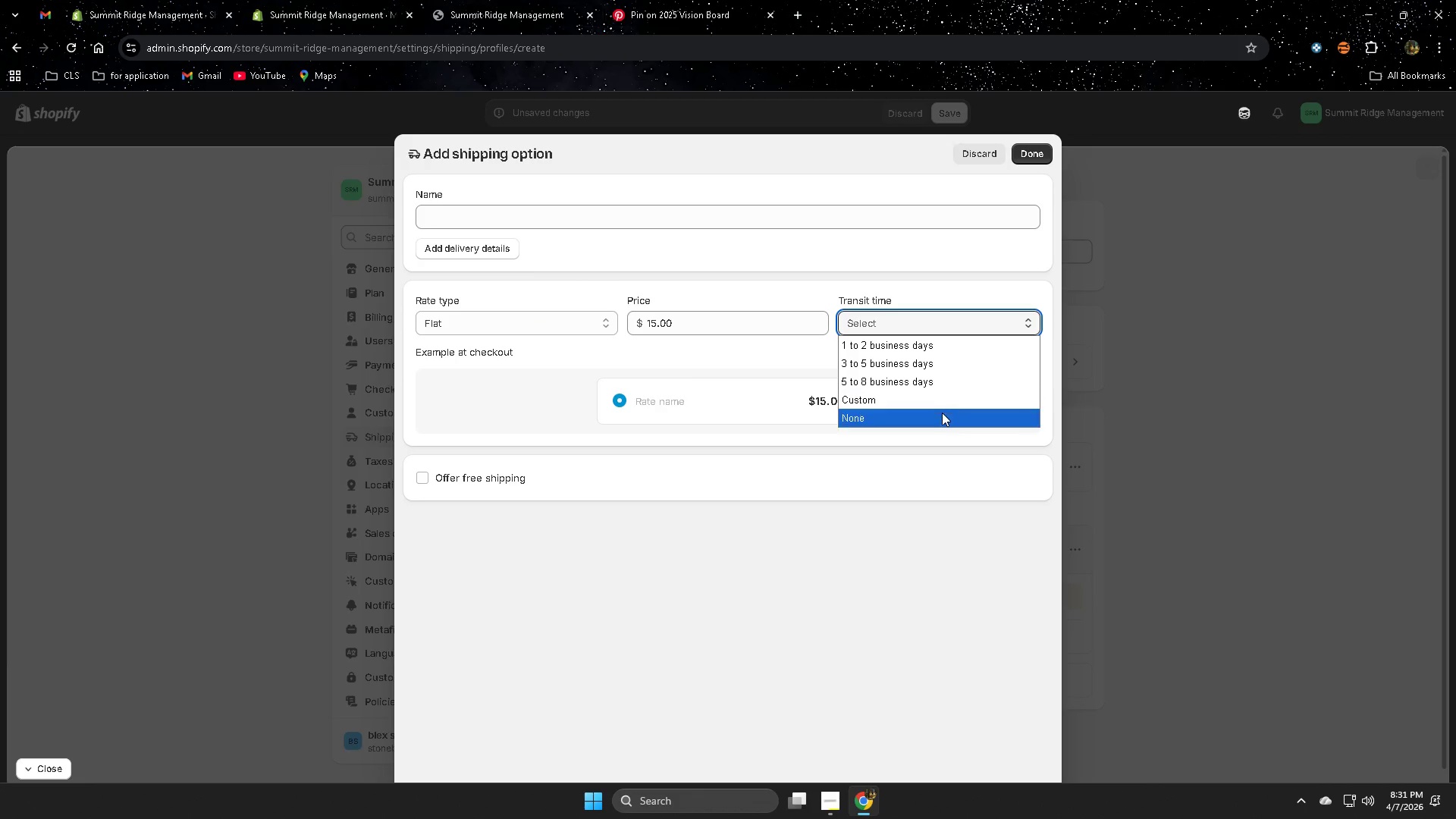 
left_click([940, 414])
 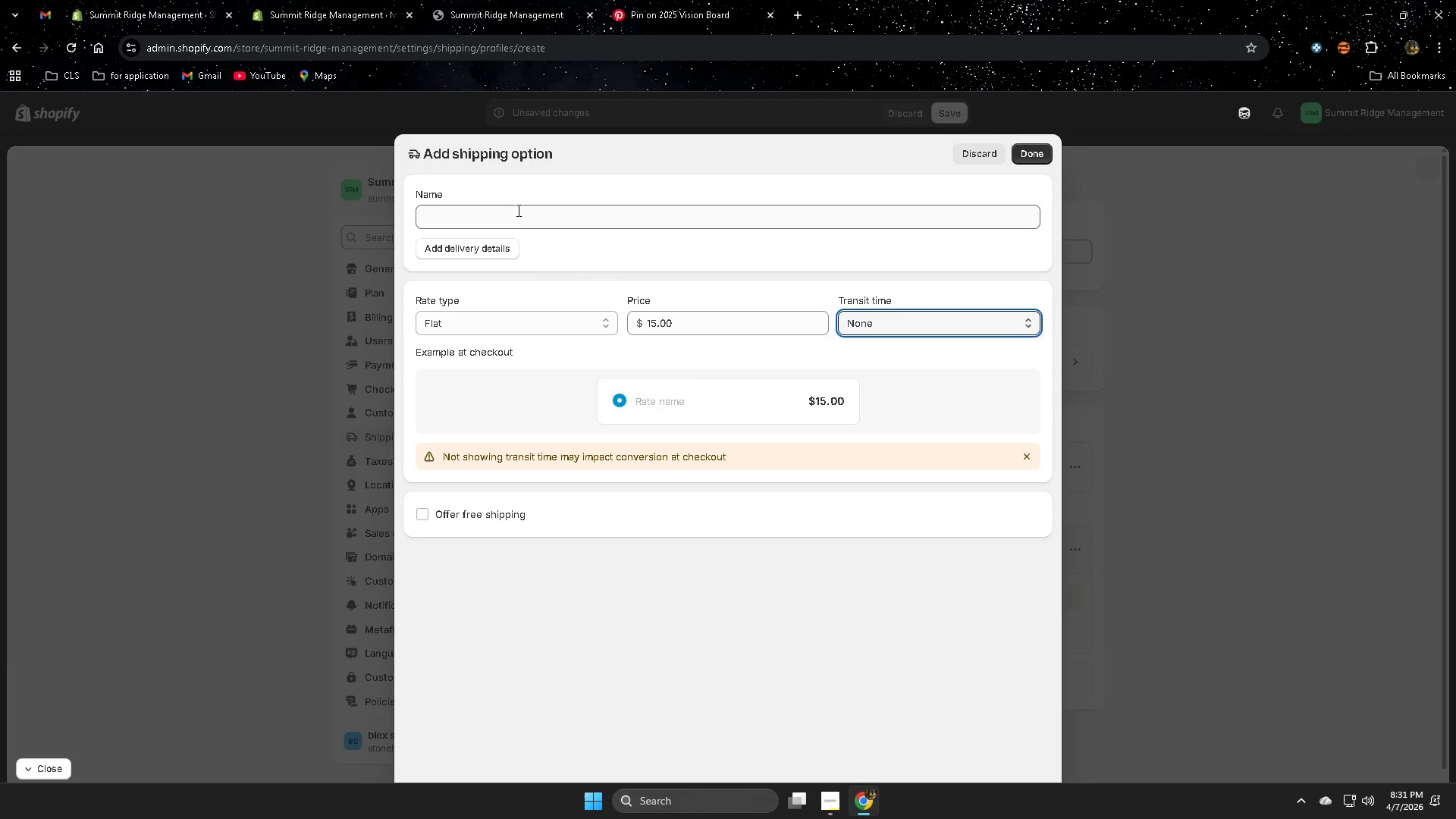 
left_click([517, 210])
 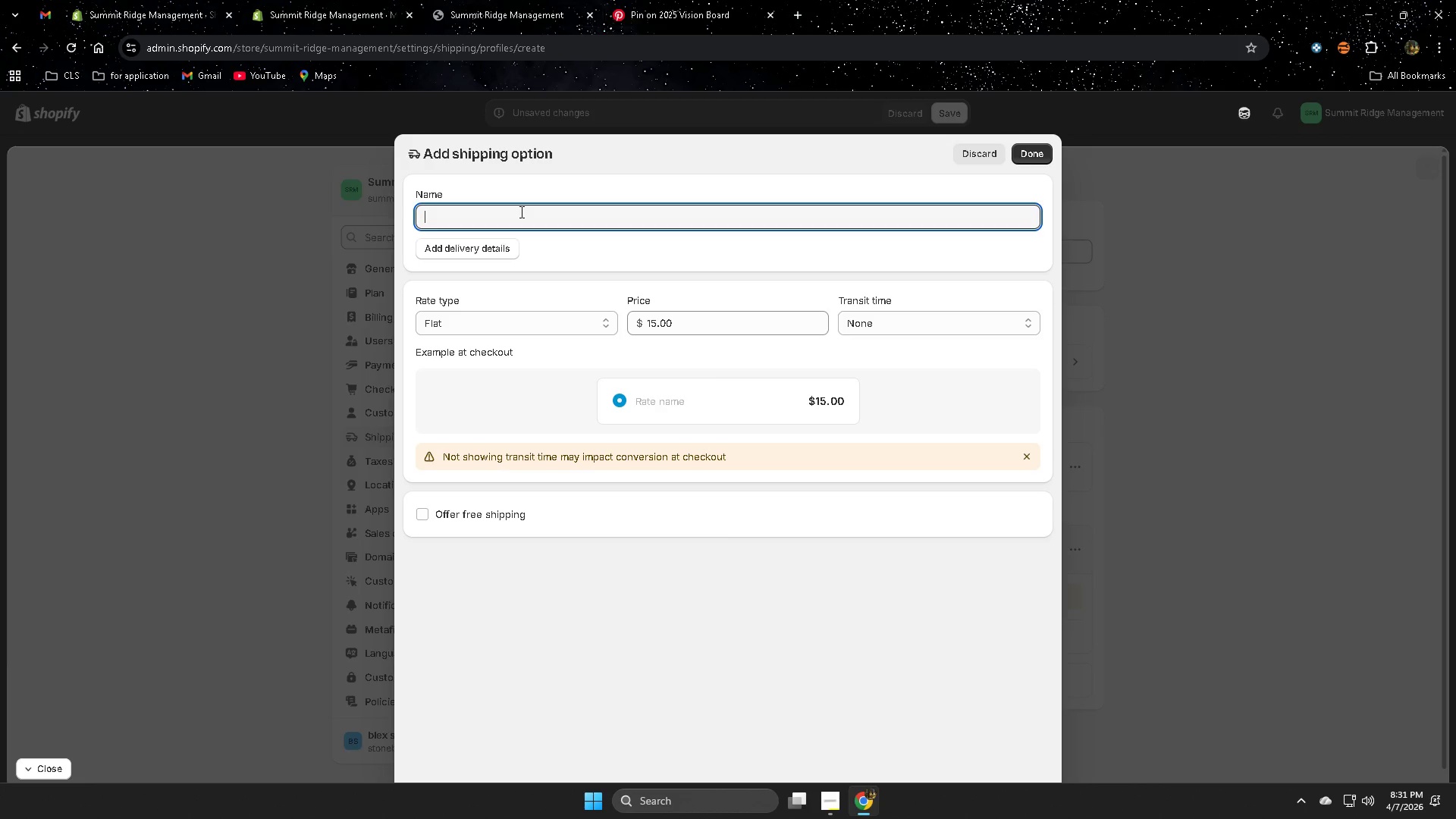 
type(Laxury Apparel Shipping )
 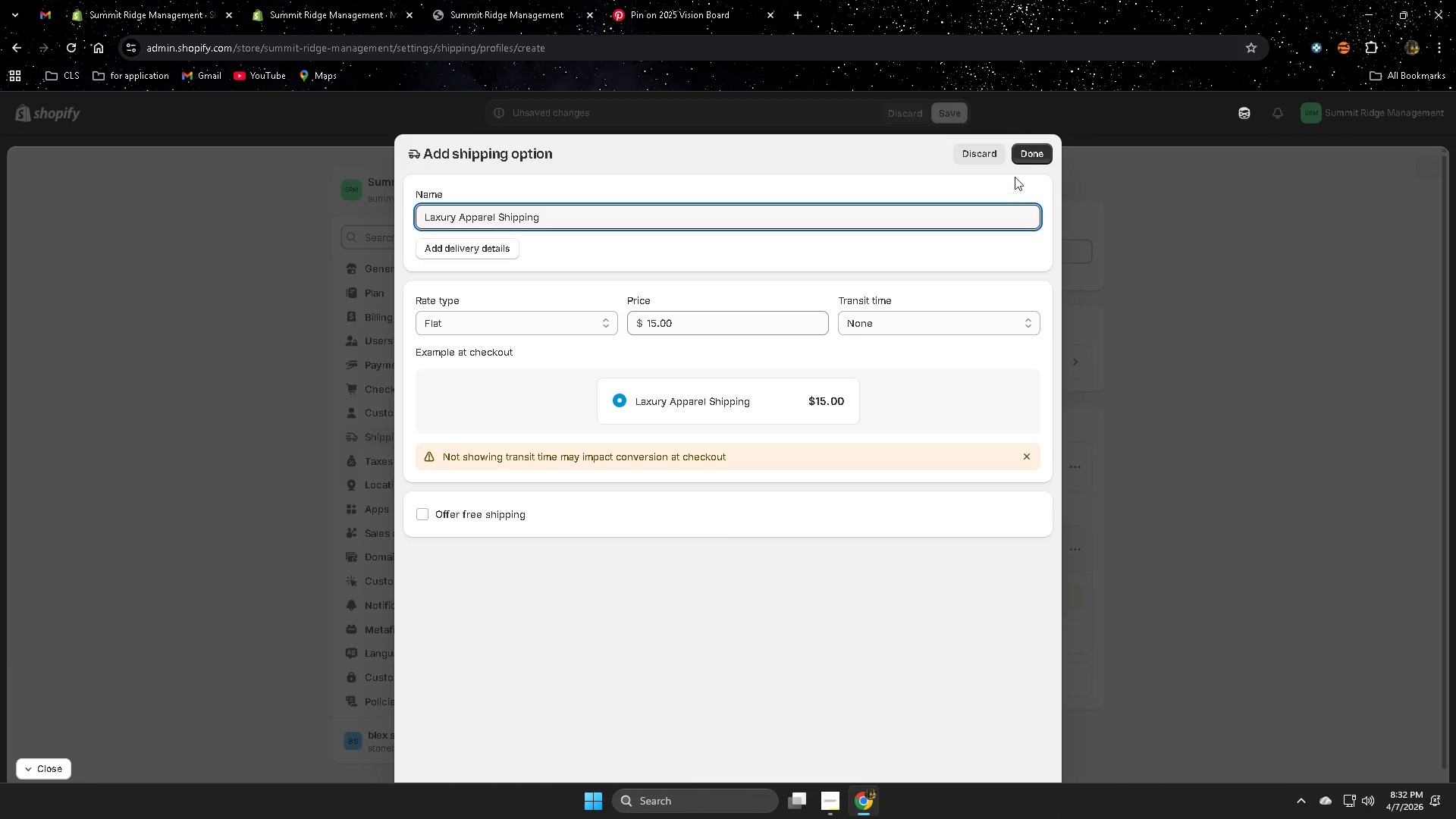 
left_click([1026, 154])
 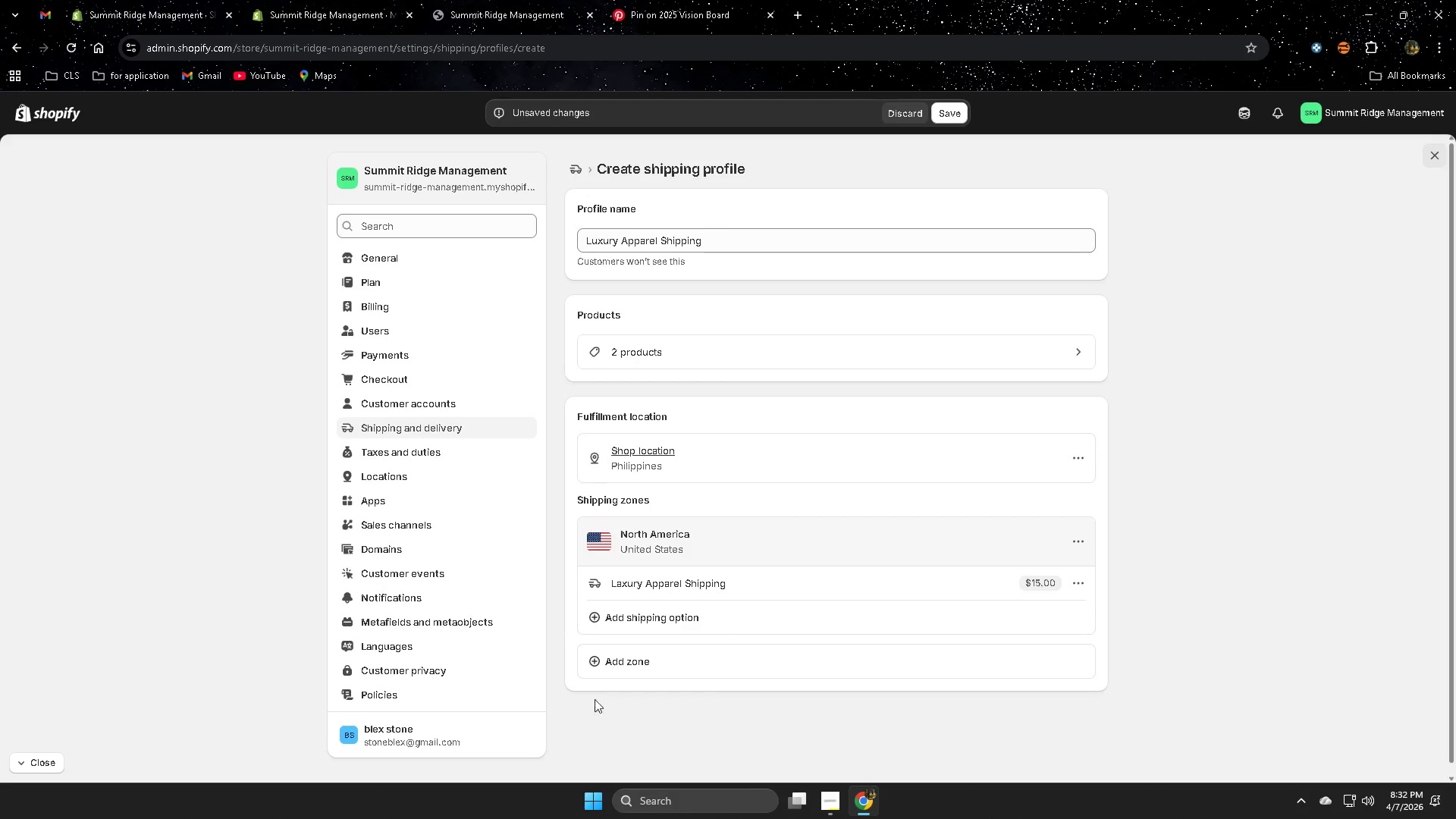 
left_click([962, 104])
 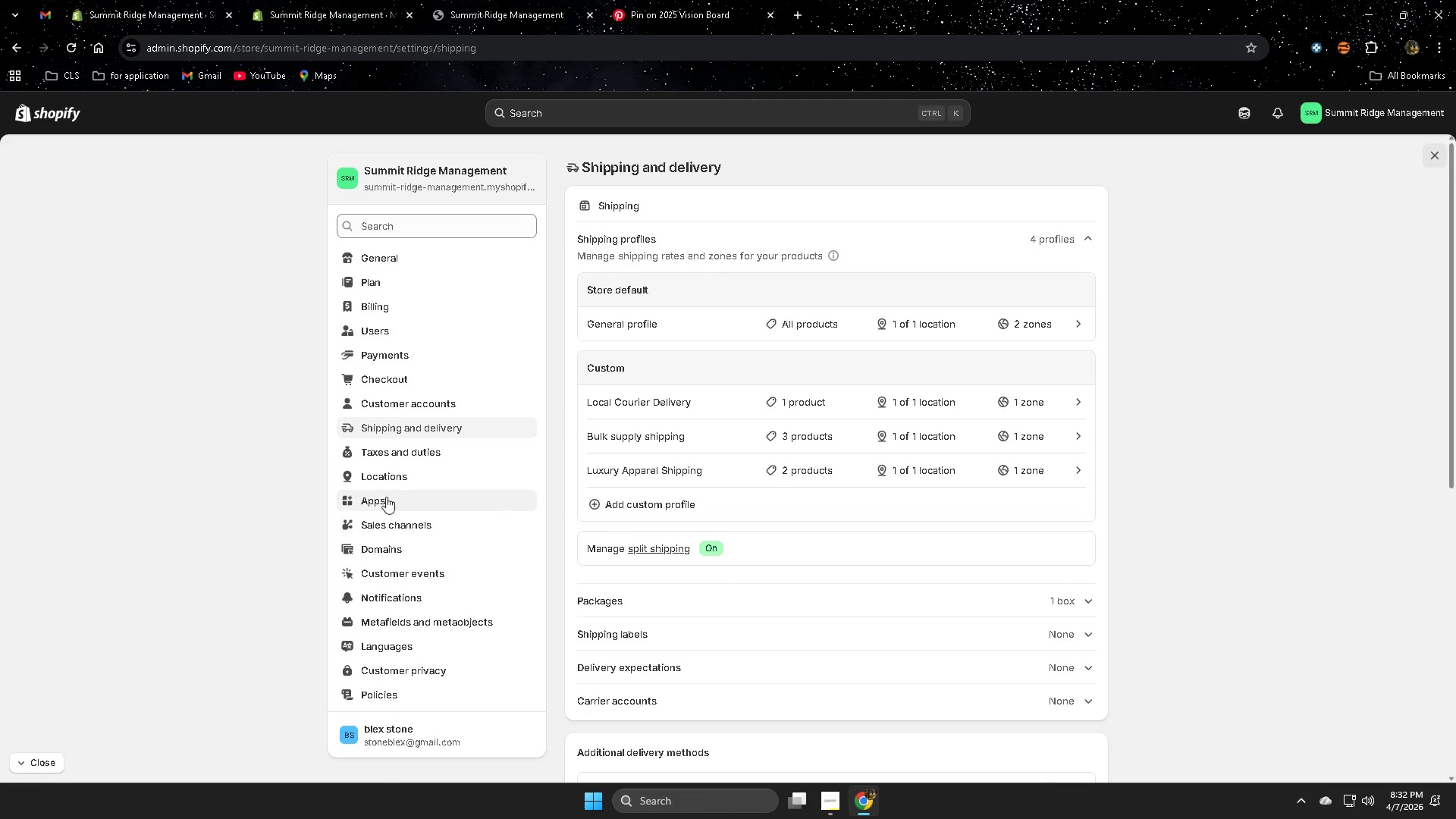 
wait(25.66)
 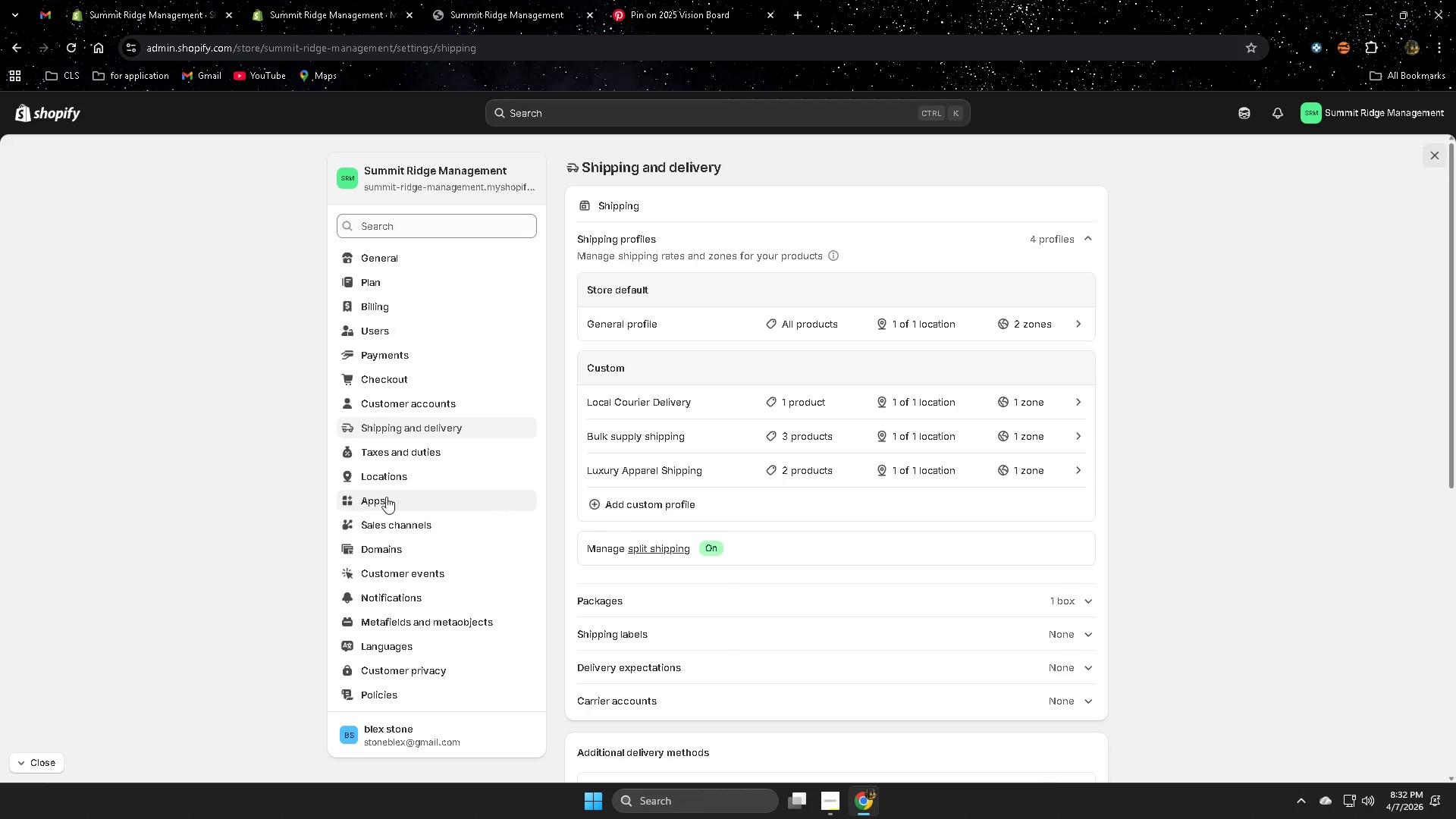 
scroll: coordinate [448, 527], scroll_direction: none, amount: 0.0
 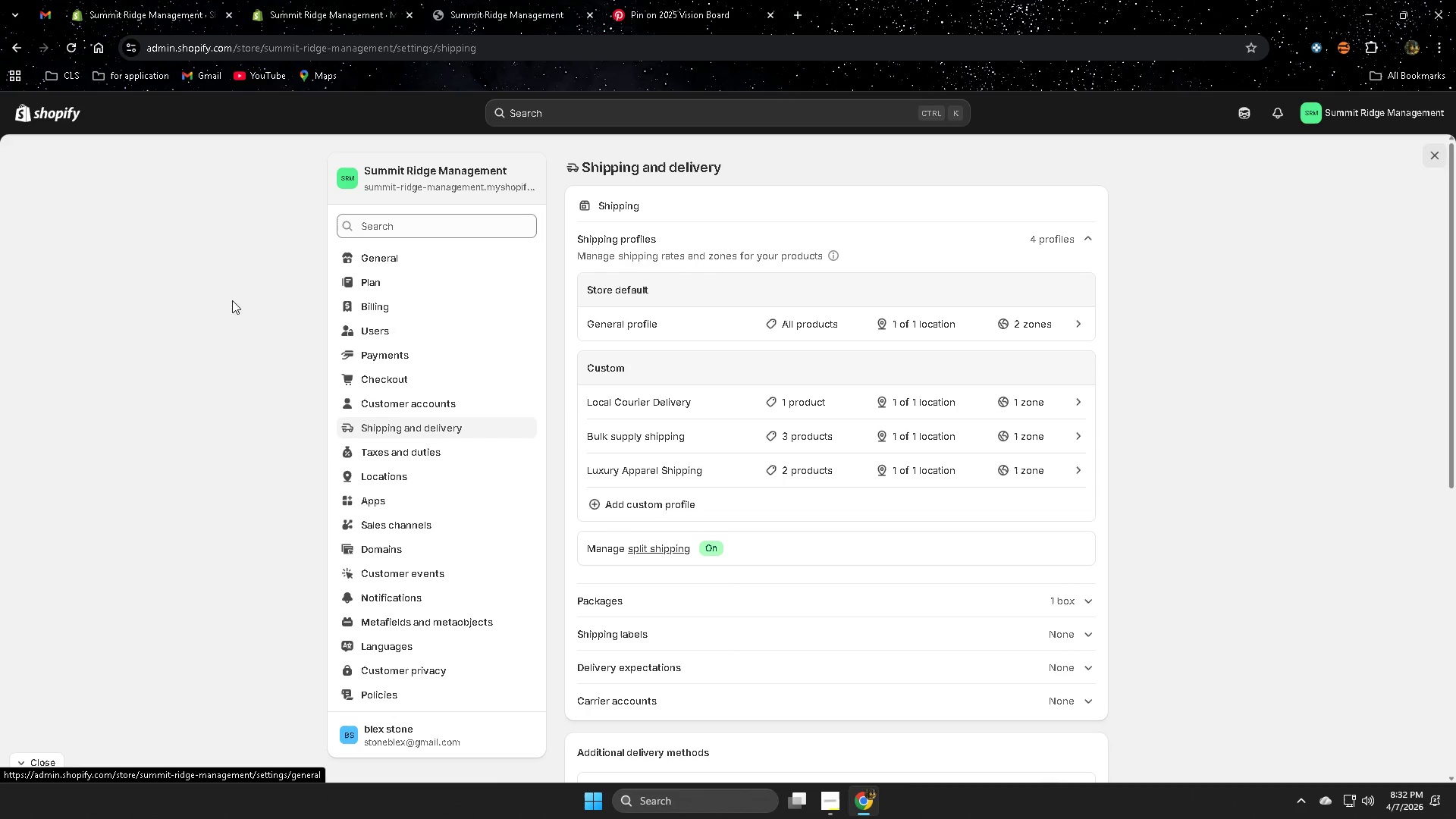 
wait(11.12)
 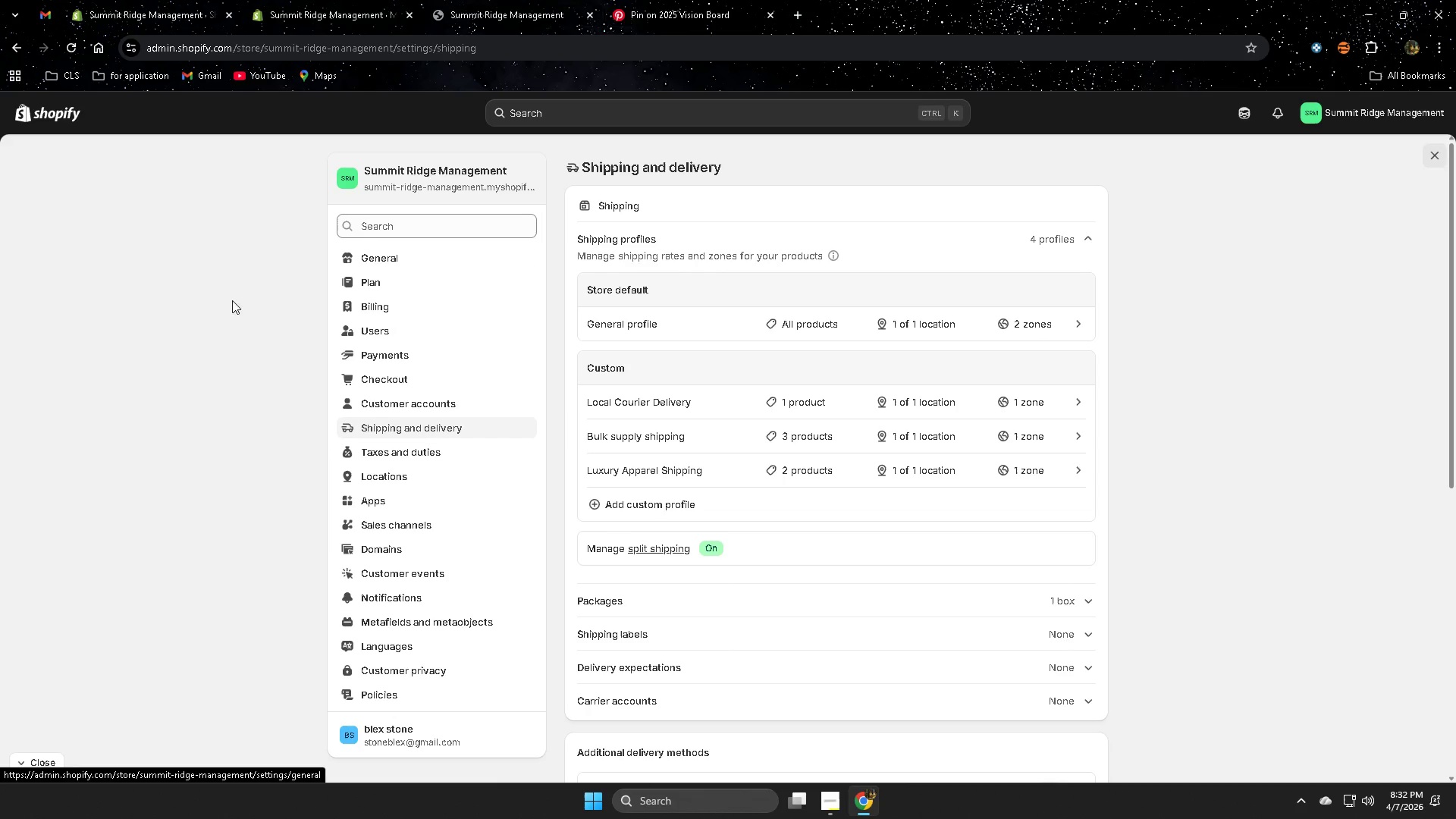 
left_click([389, 257])
 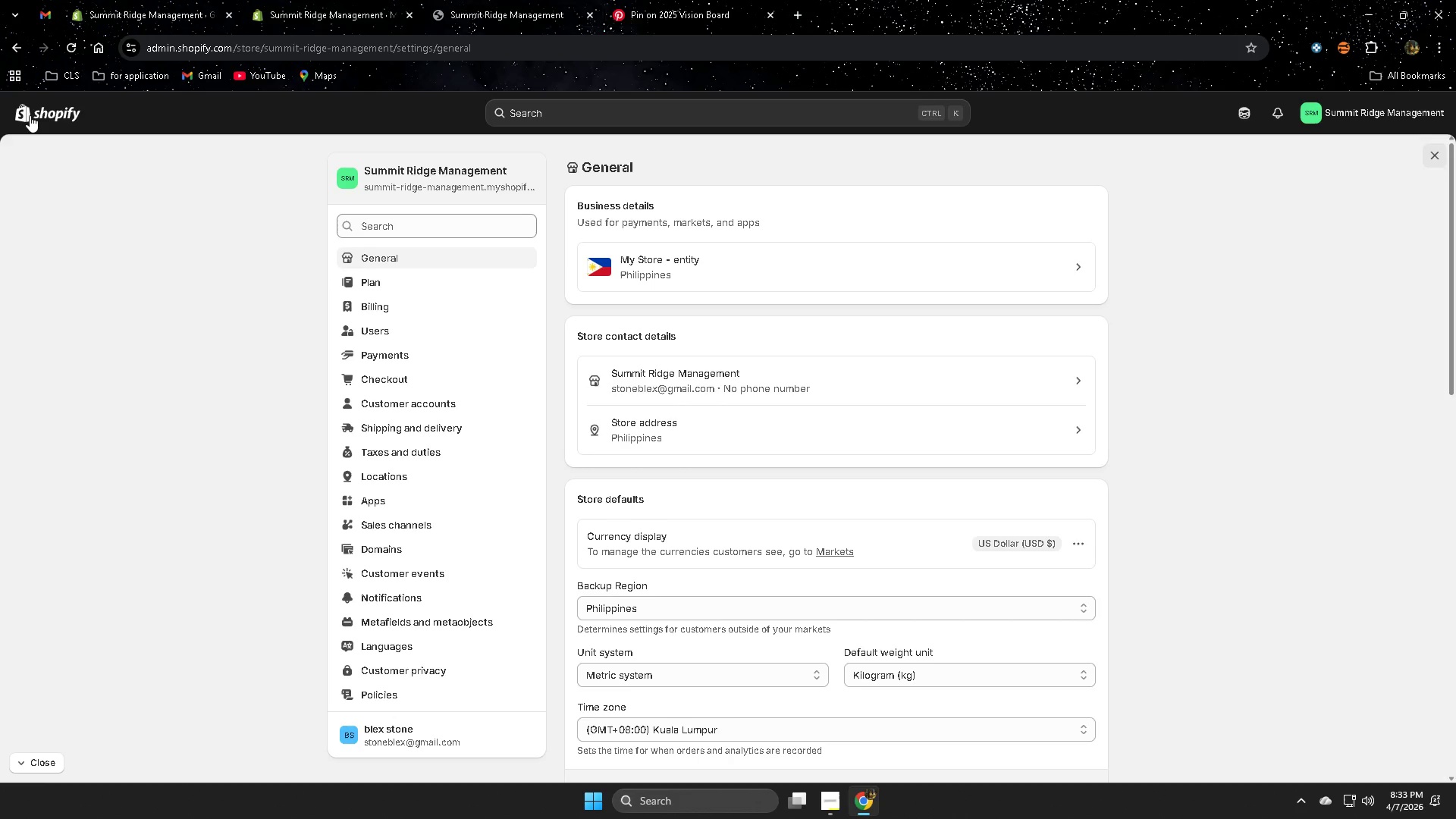 
wait(28.23)
 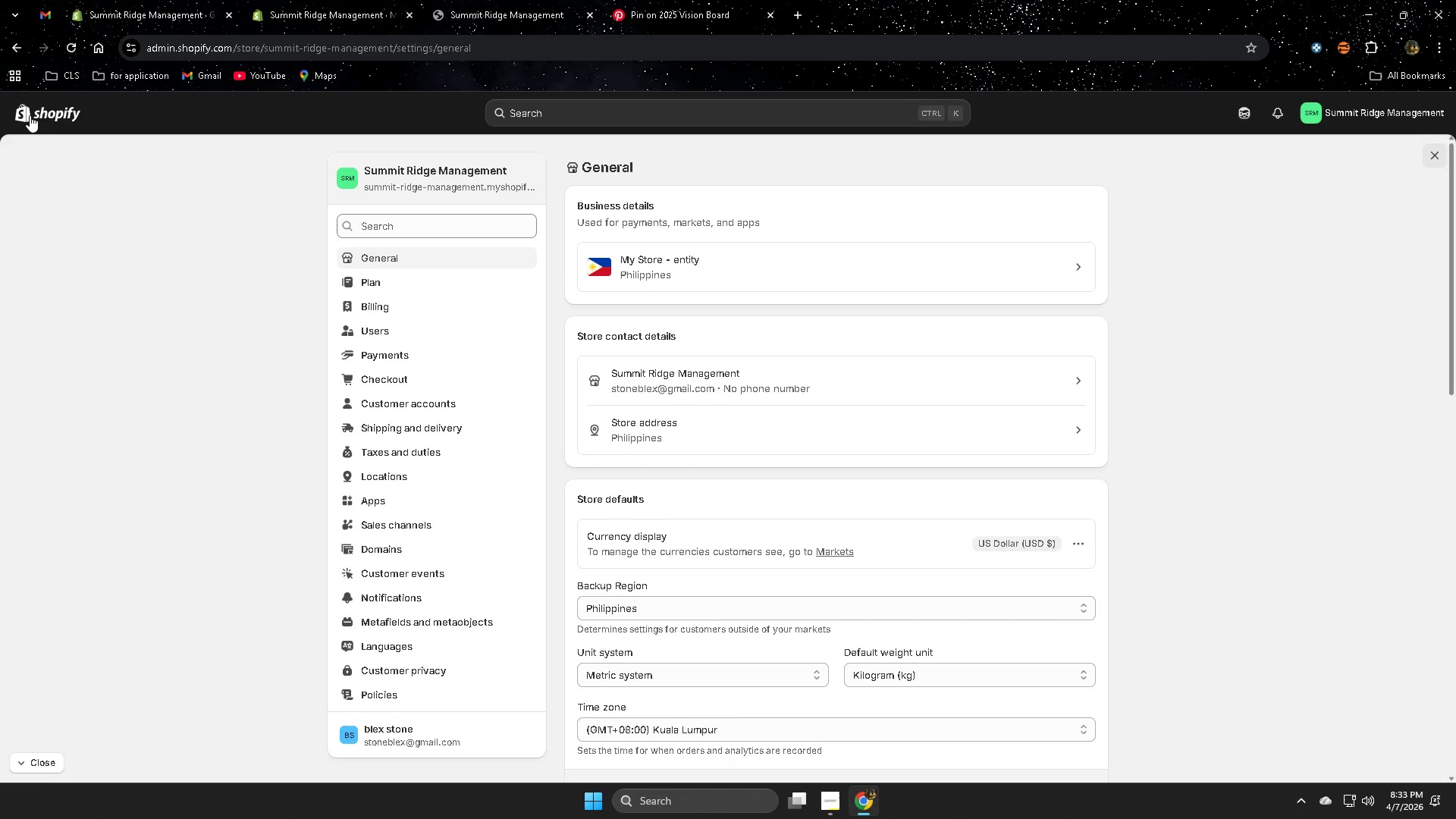 
left_click([1249, 112])
 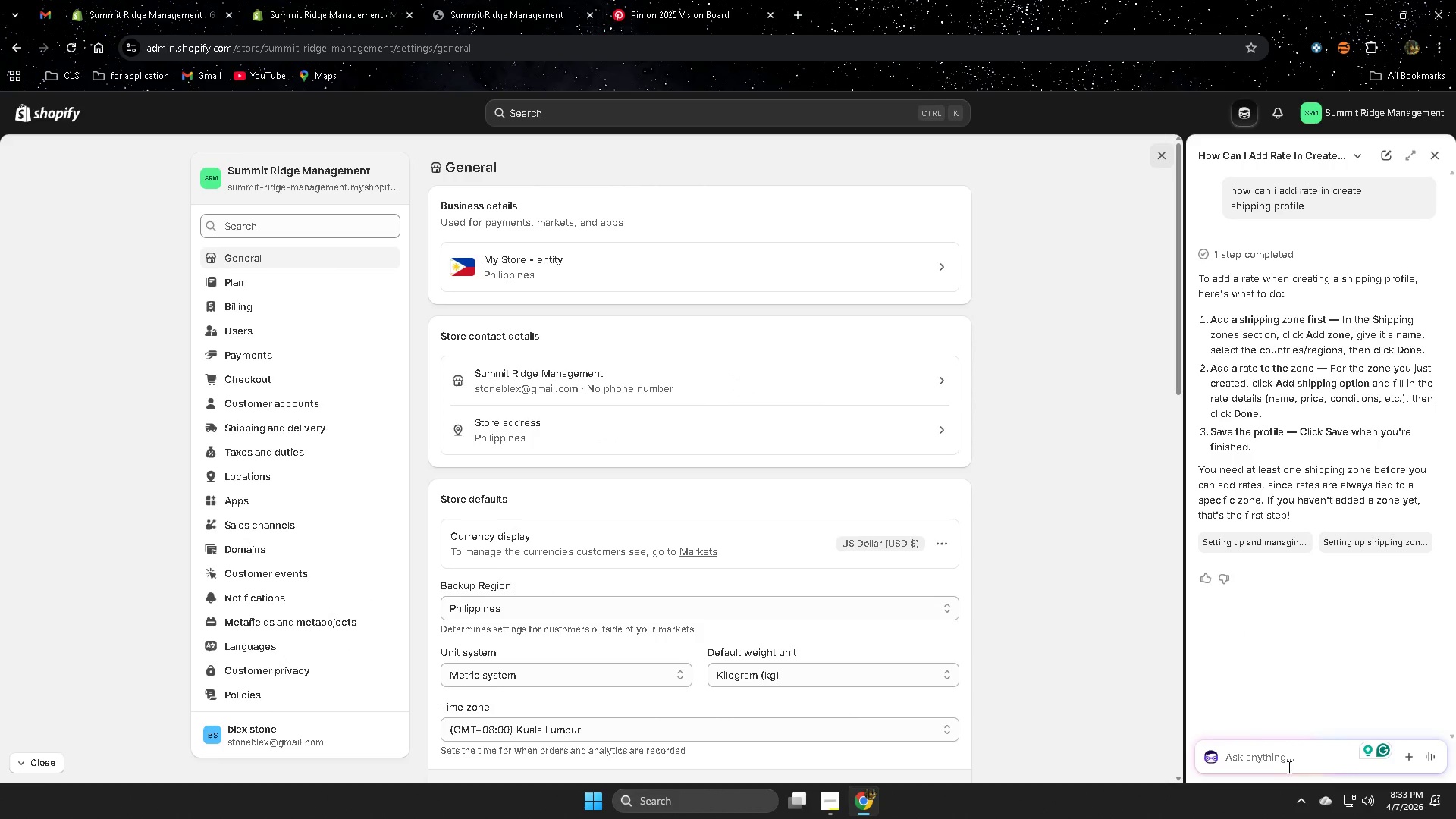 
type(can you herlp)
key(Backspace)
key(Backspace)
key(Backspace)
type(lp me how to do order tag sy)
key(Backspace)
key(Backspace)
key(Backspace)
key(Backspace)
key(Backspace)
key(Backspace)
type( tagging system)
 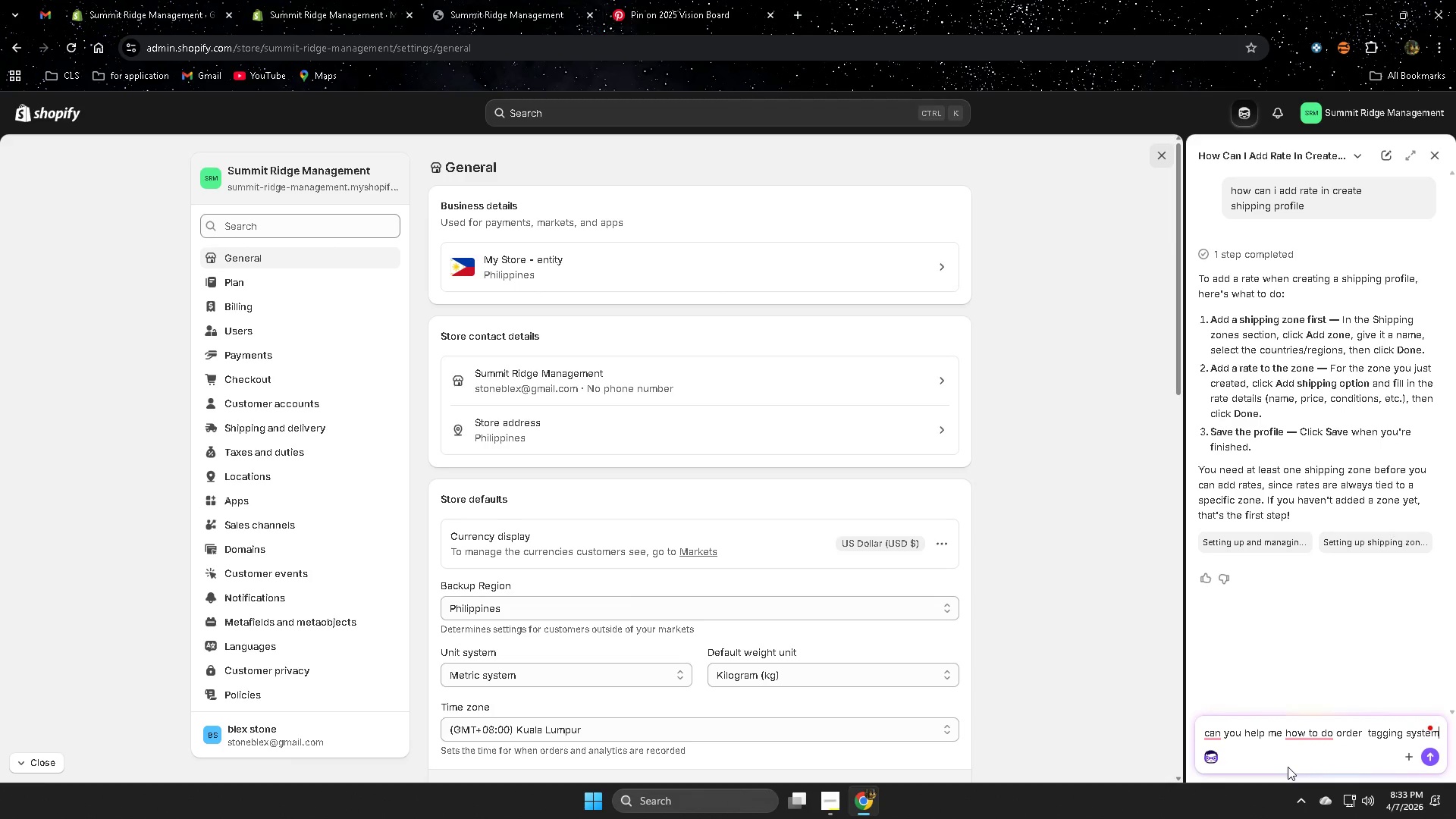 
key(Enter)
 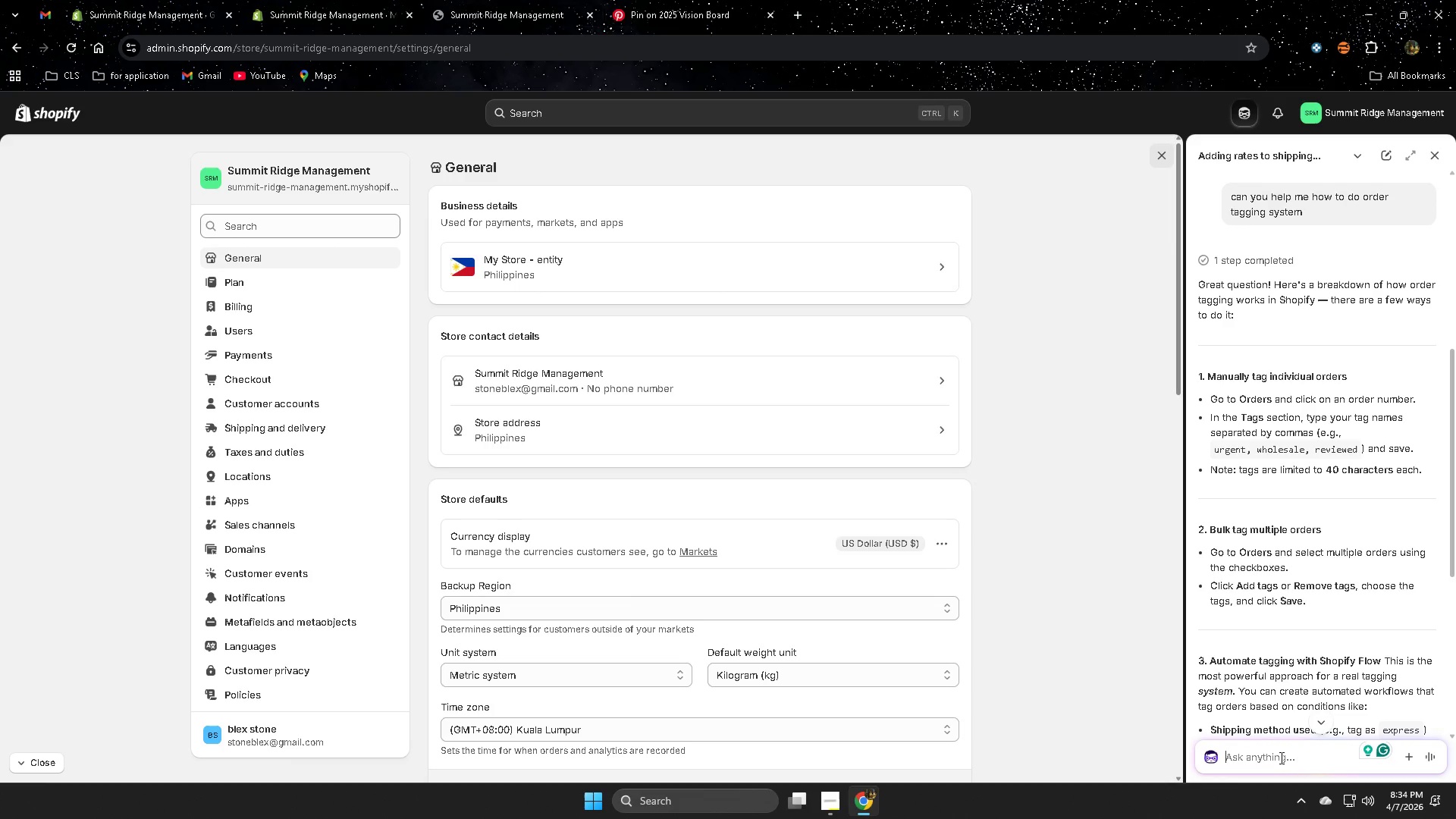 
wait(37.59)
 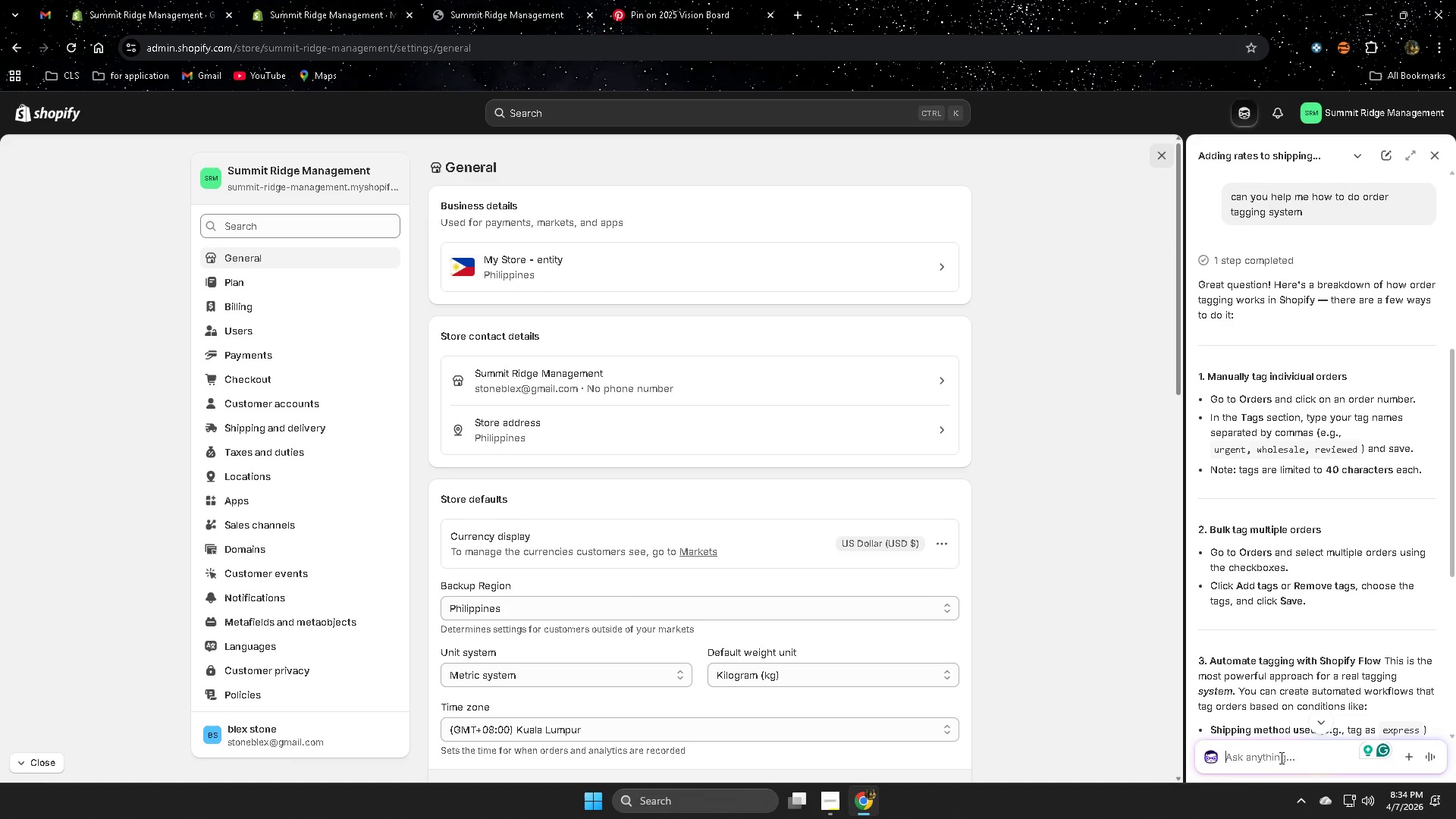 
scroll: coordinate [1313, 381], scroll_direction: down, amount: 1.0
 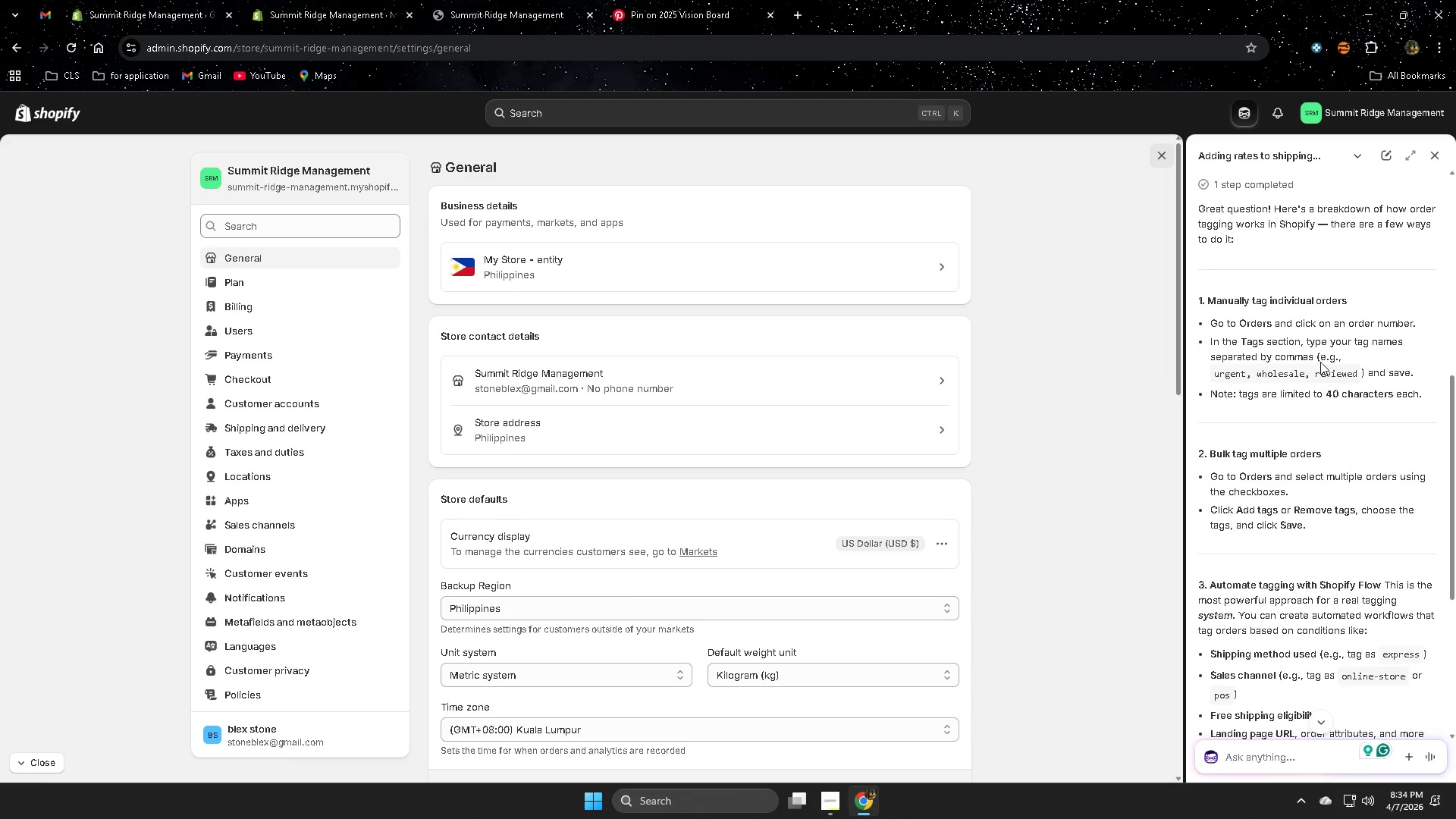 
wait(9.95)
 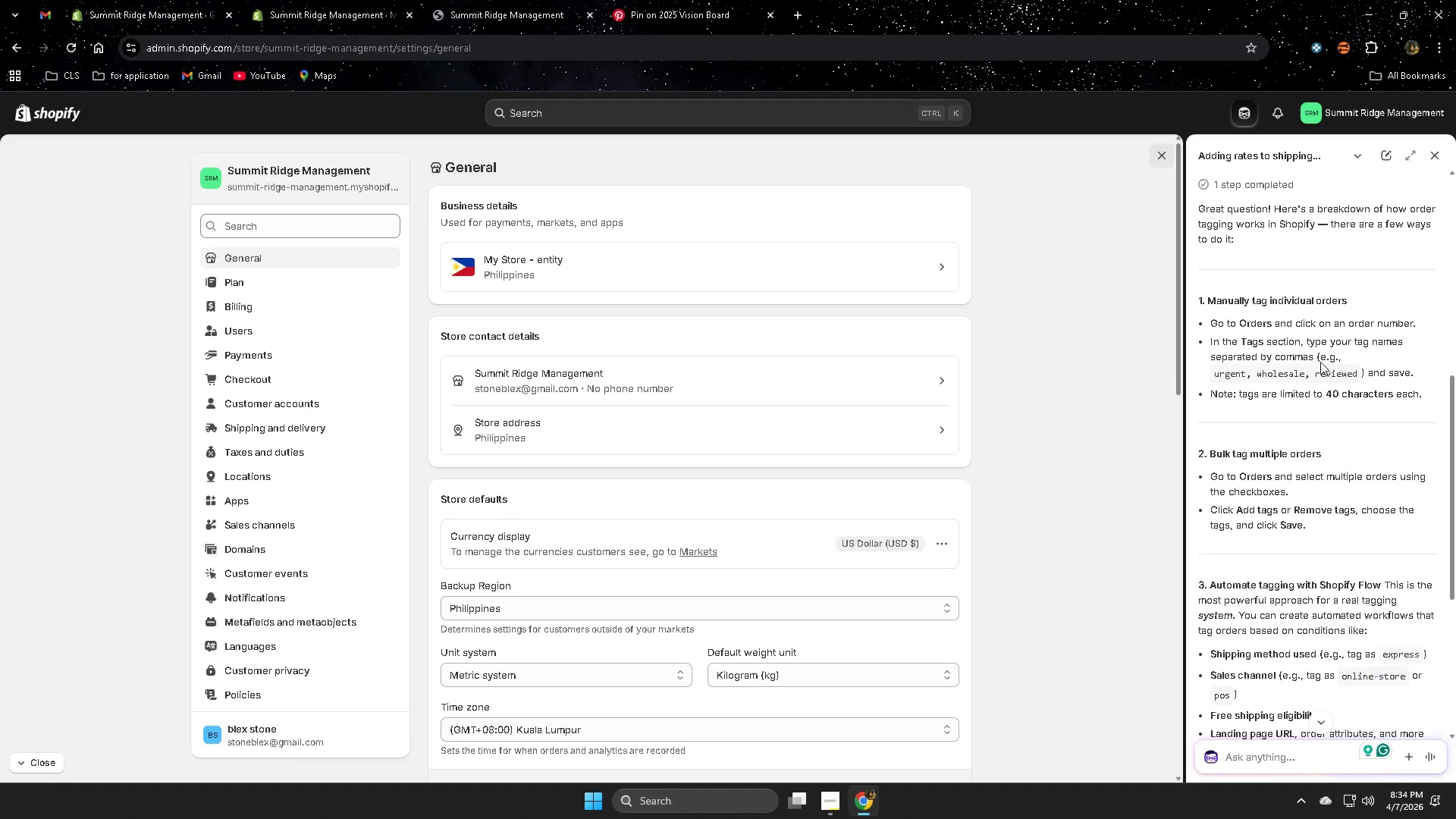 
scroll: coordinate [1367, 460], scroll_direction: down, amount: 2.0
 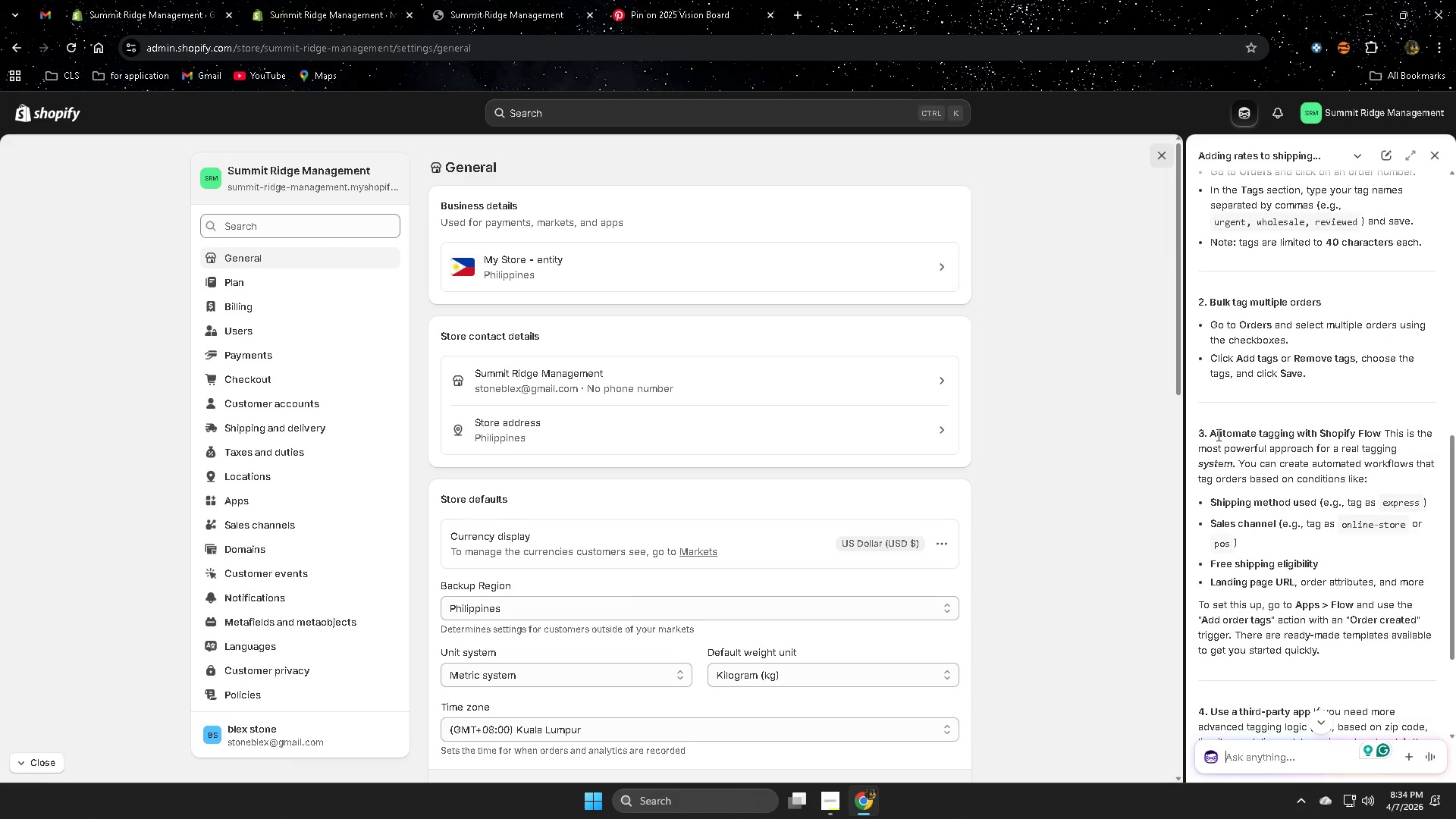 
left_click([1217, 435])
 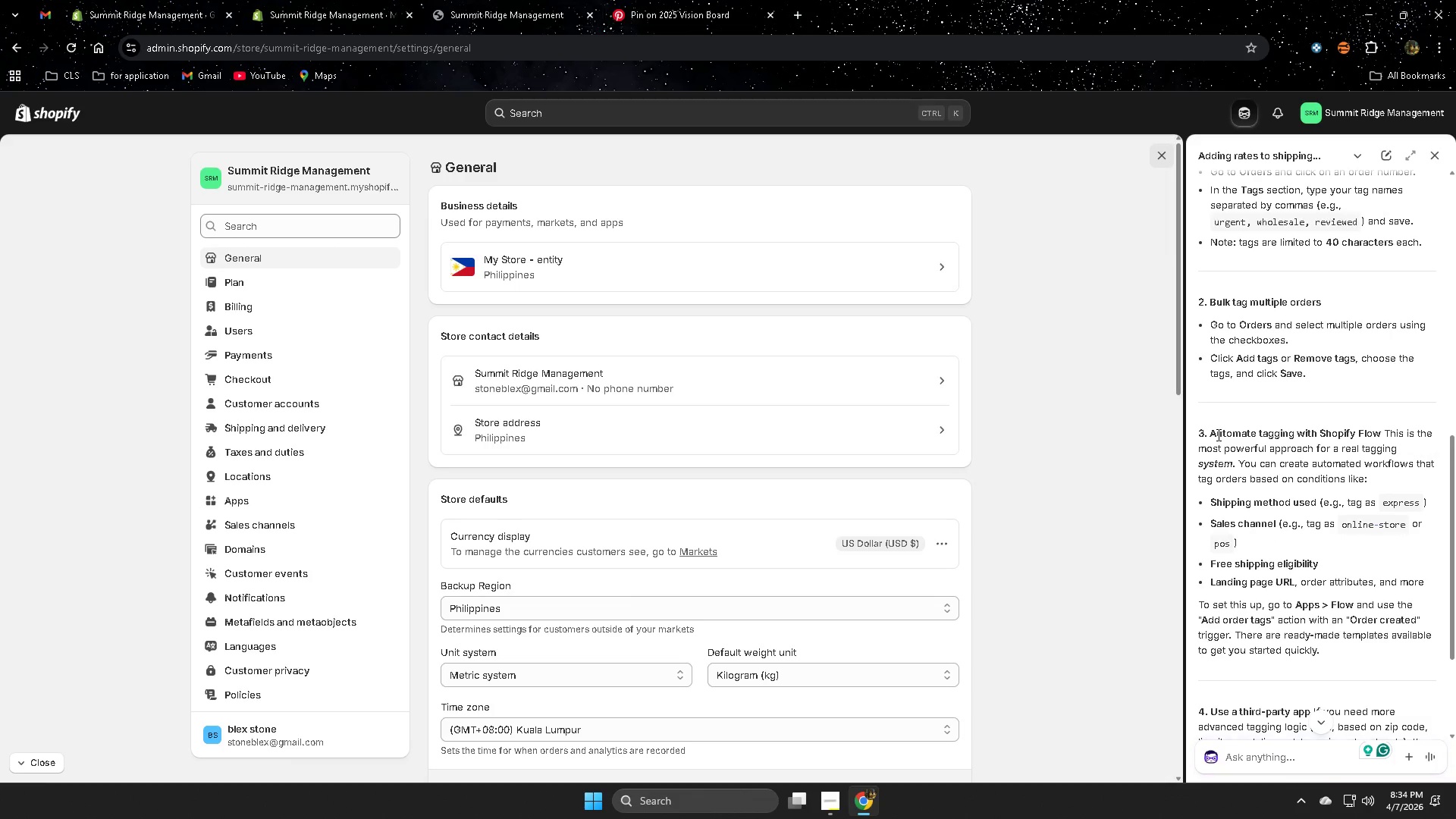 
left_click_drag(start_coordinate=[1217, 435], to_coordinate=[1224, 435])
 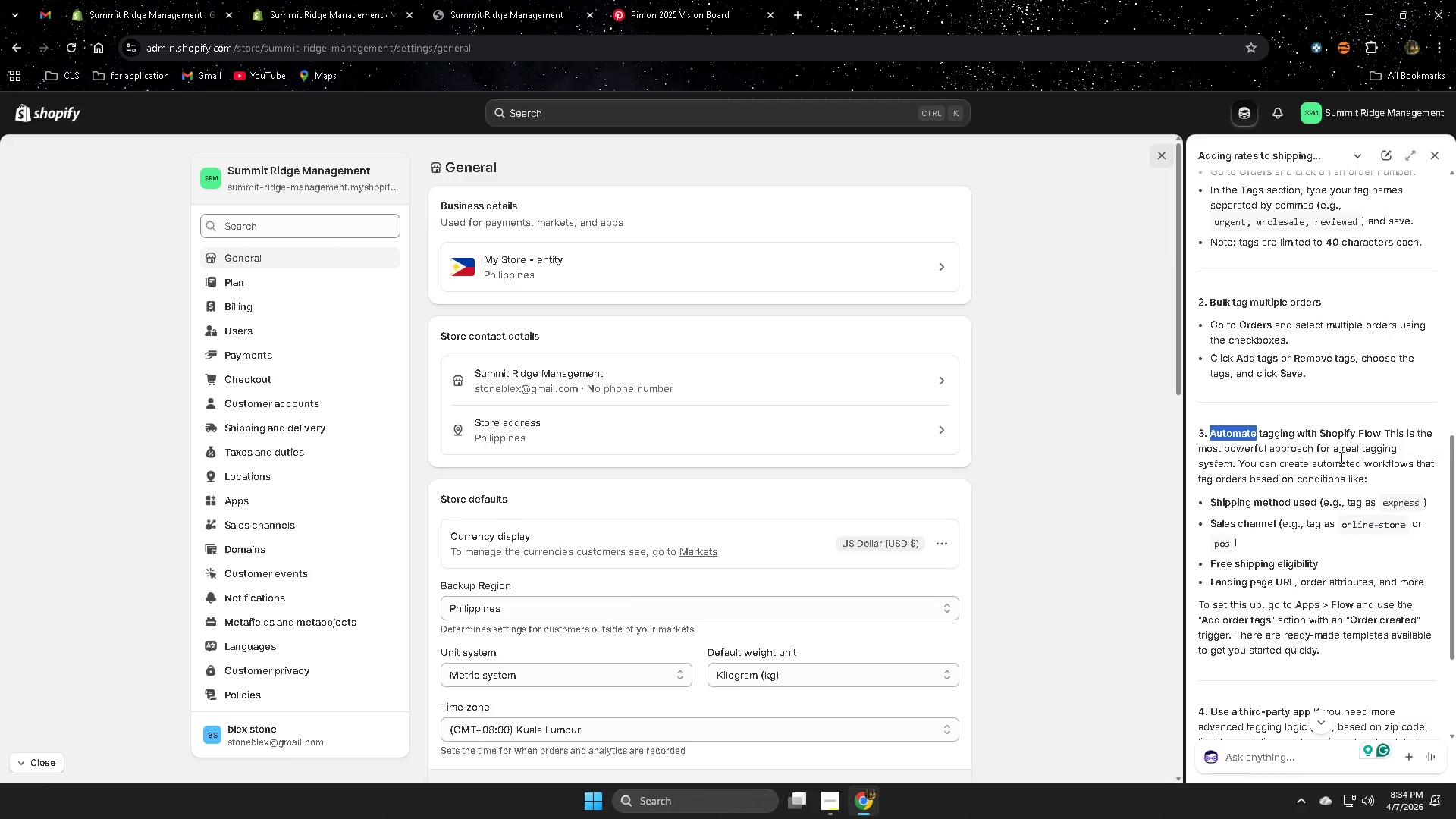 
scroll: coordinate [1341, 460], scroll_direction: down, amount: 2.0
 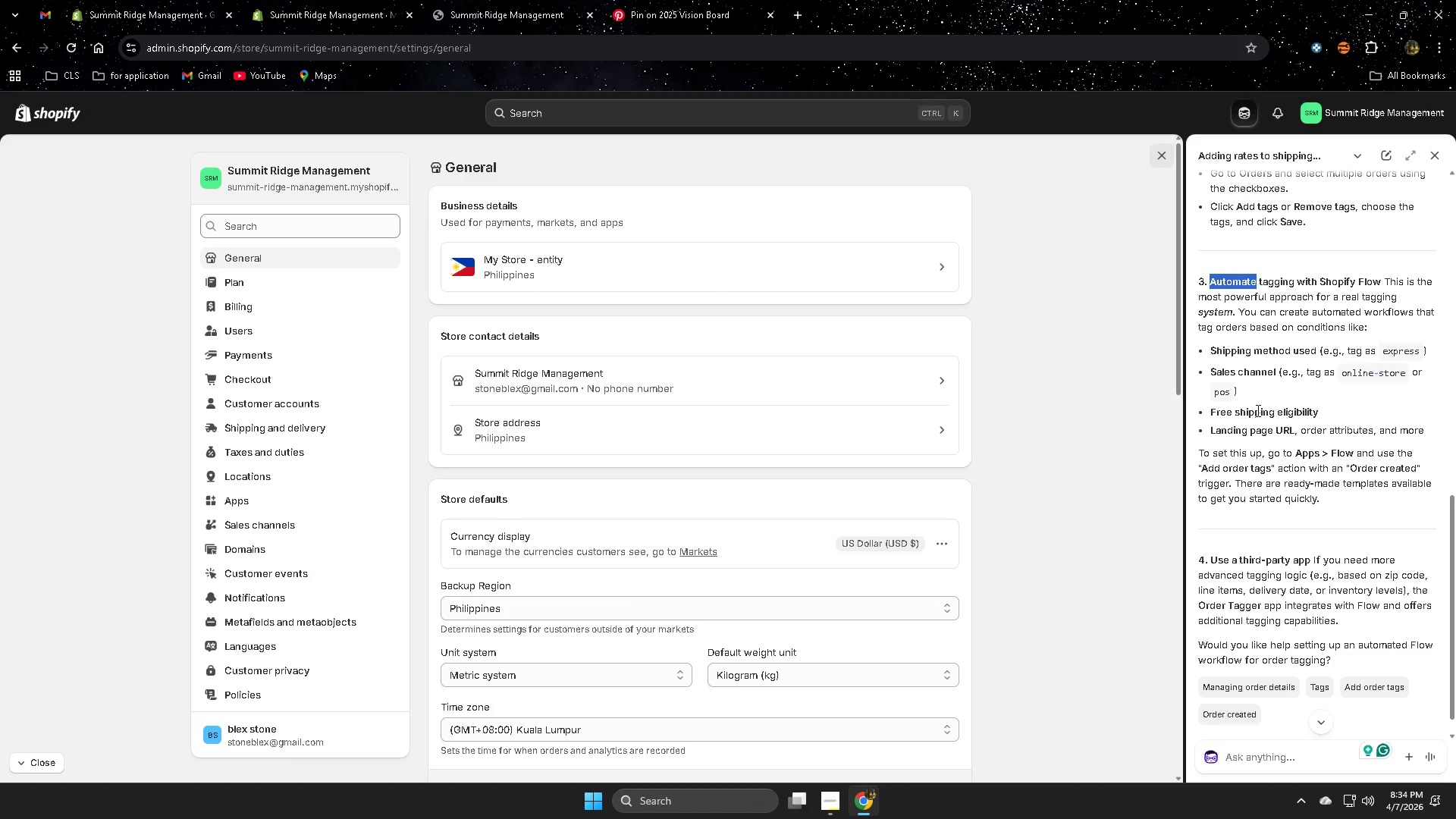 
wait(7.62)
 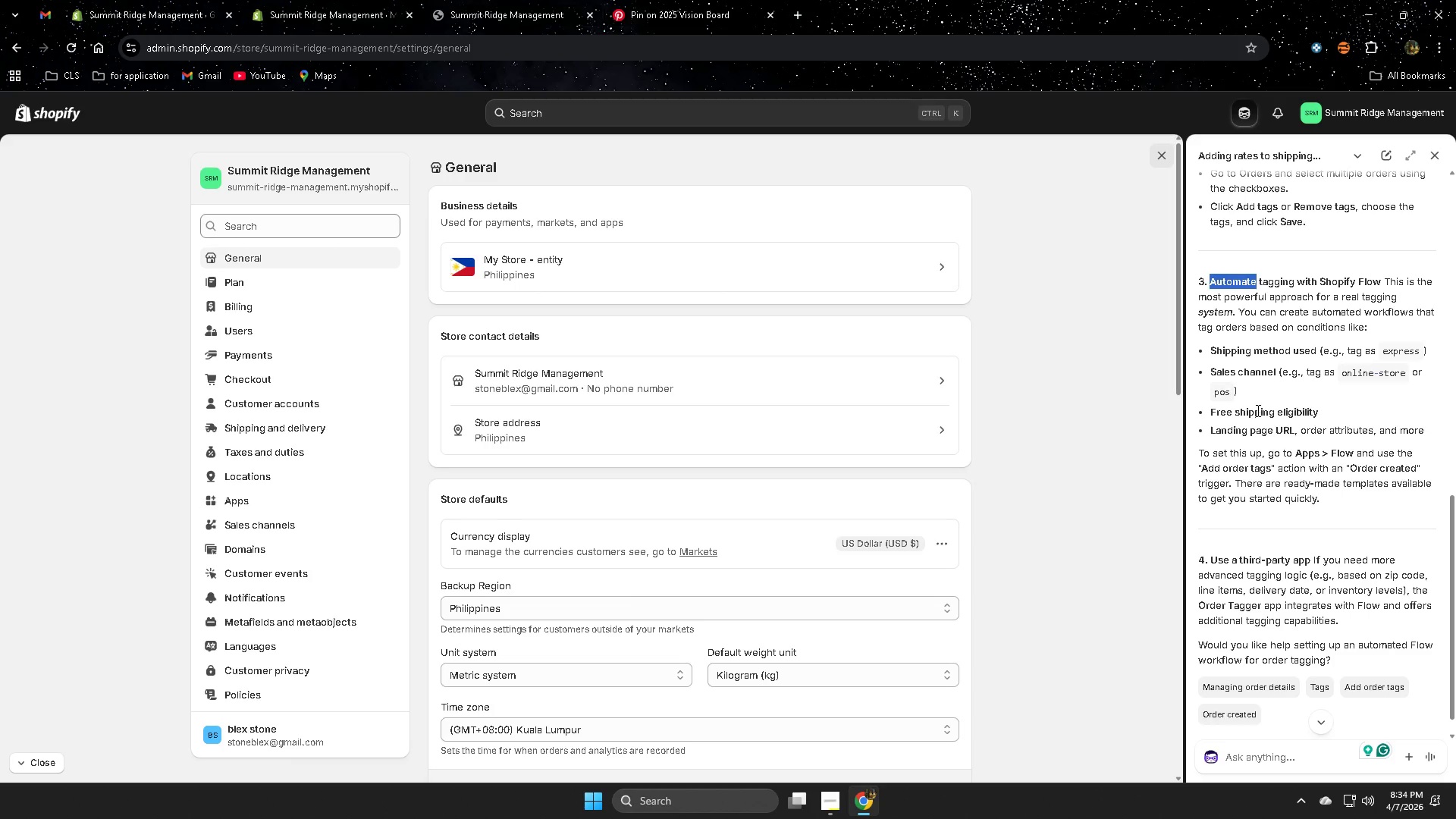 
scroll: coordinate [1298, 538], scroll_direction: down, amount: 2.0
 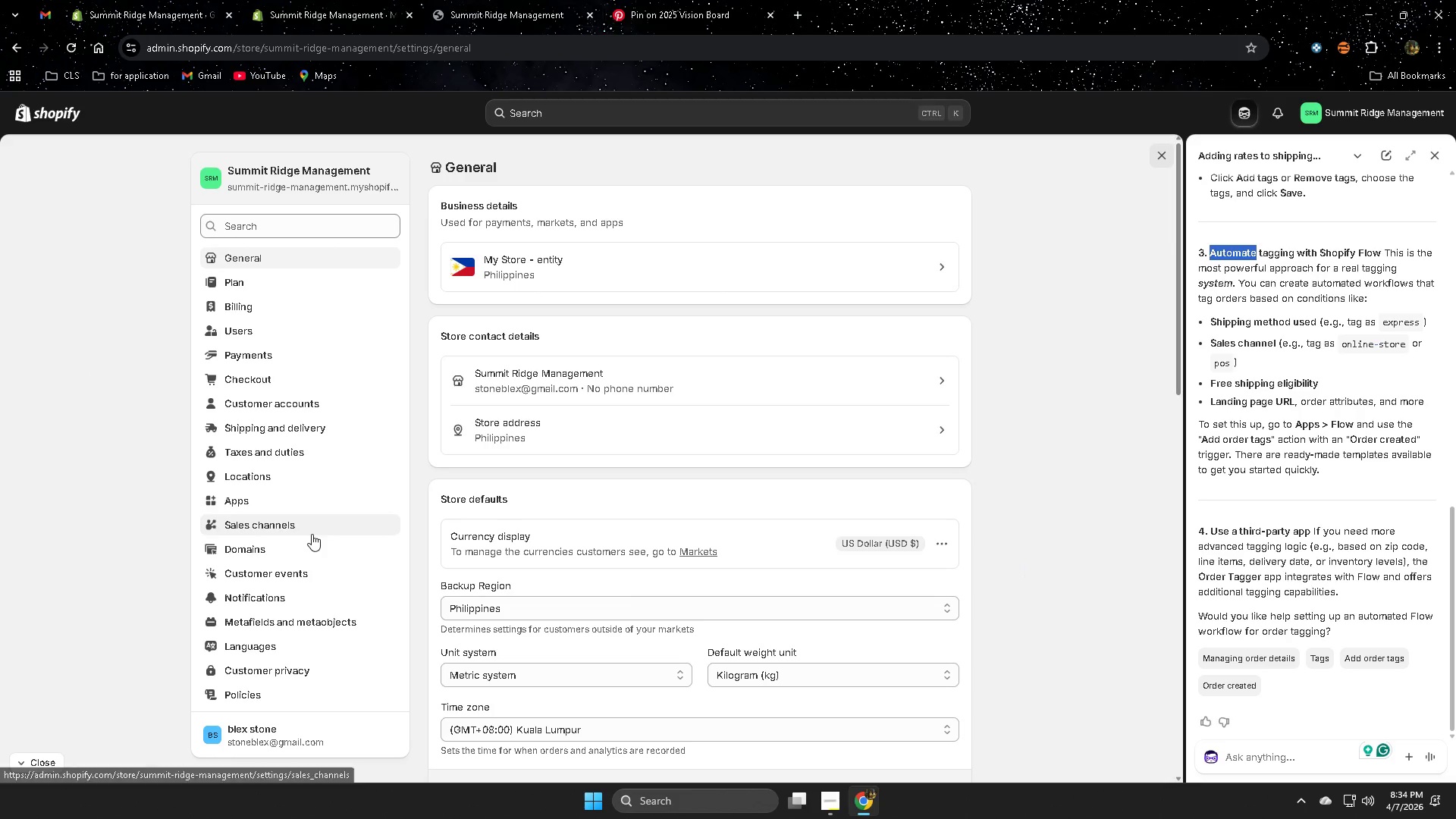 
wait(19.6)
 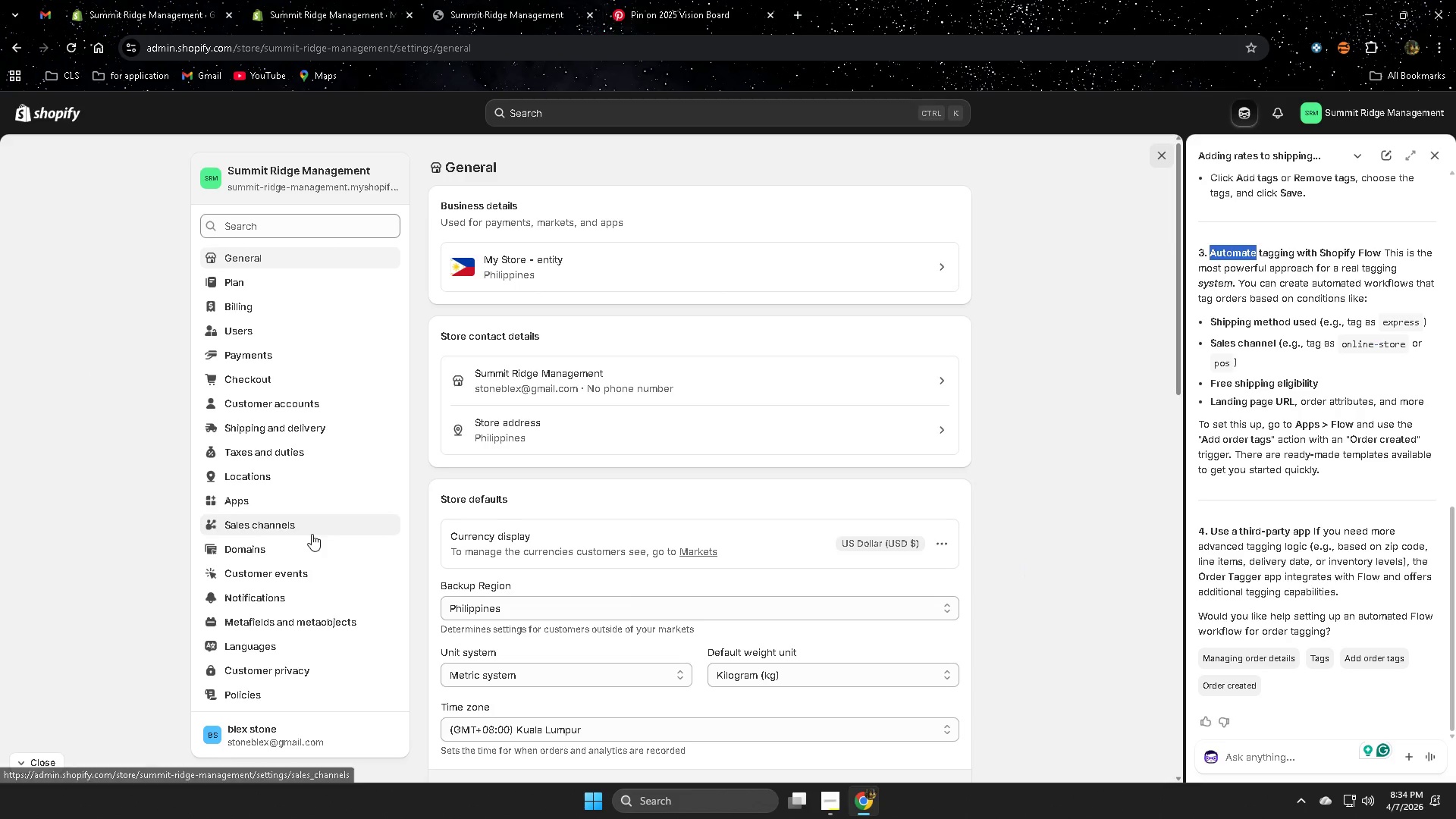 
scroll: coordinate [263, 524], scroll_direction: up, amount: 4.0
 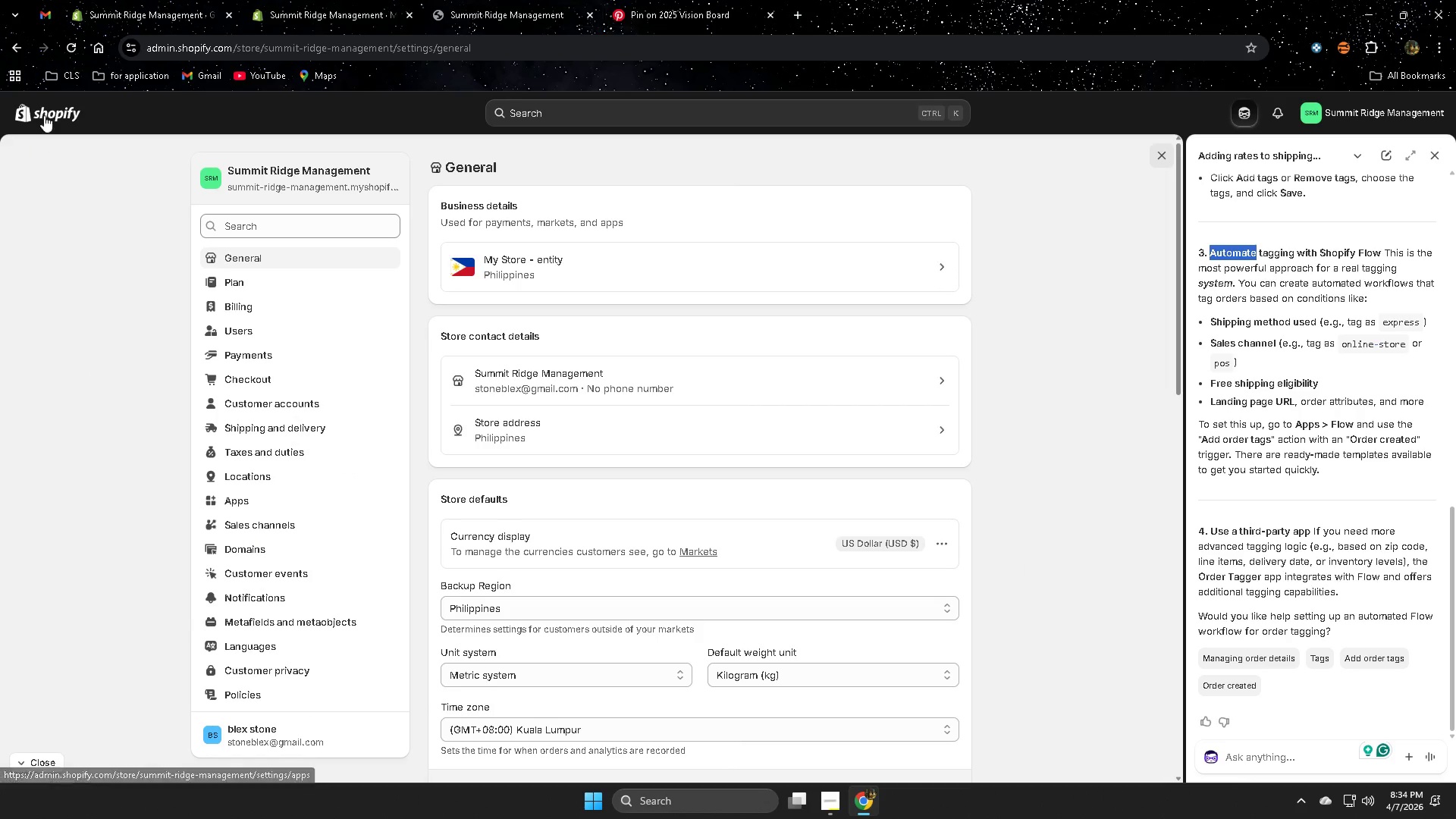 
left_click([44, 105])
 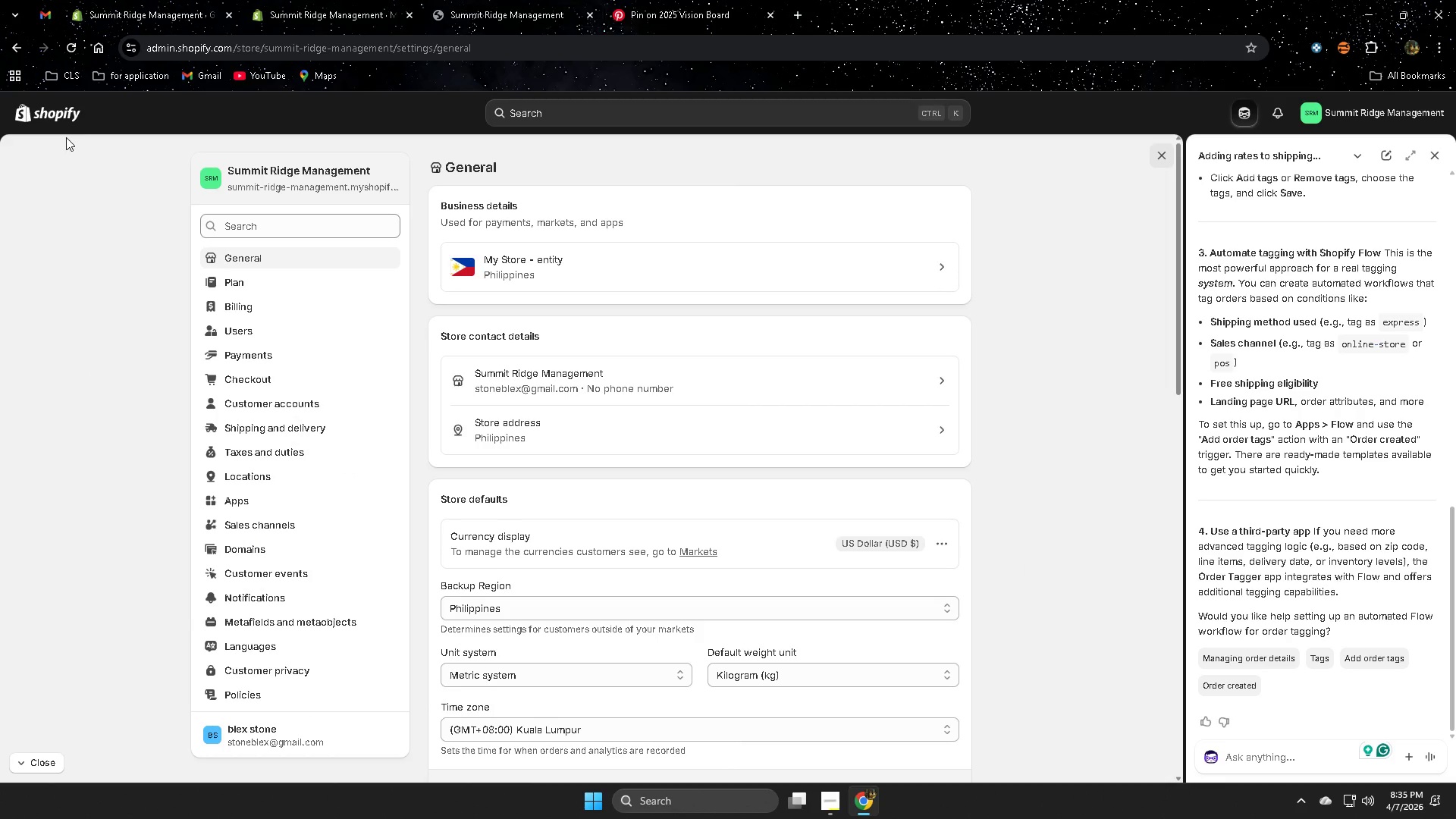 
left_click([49, 108])
 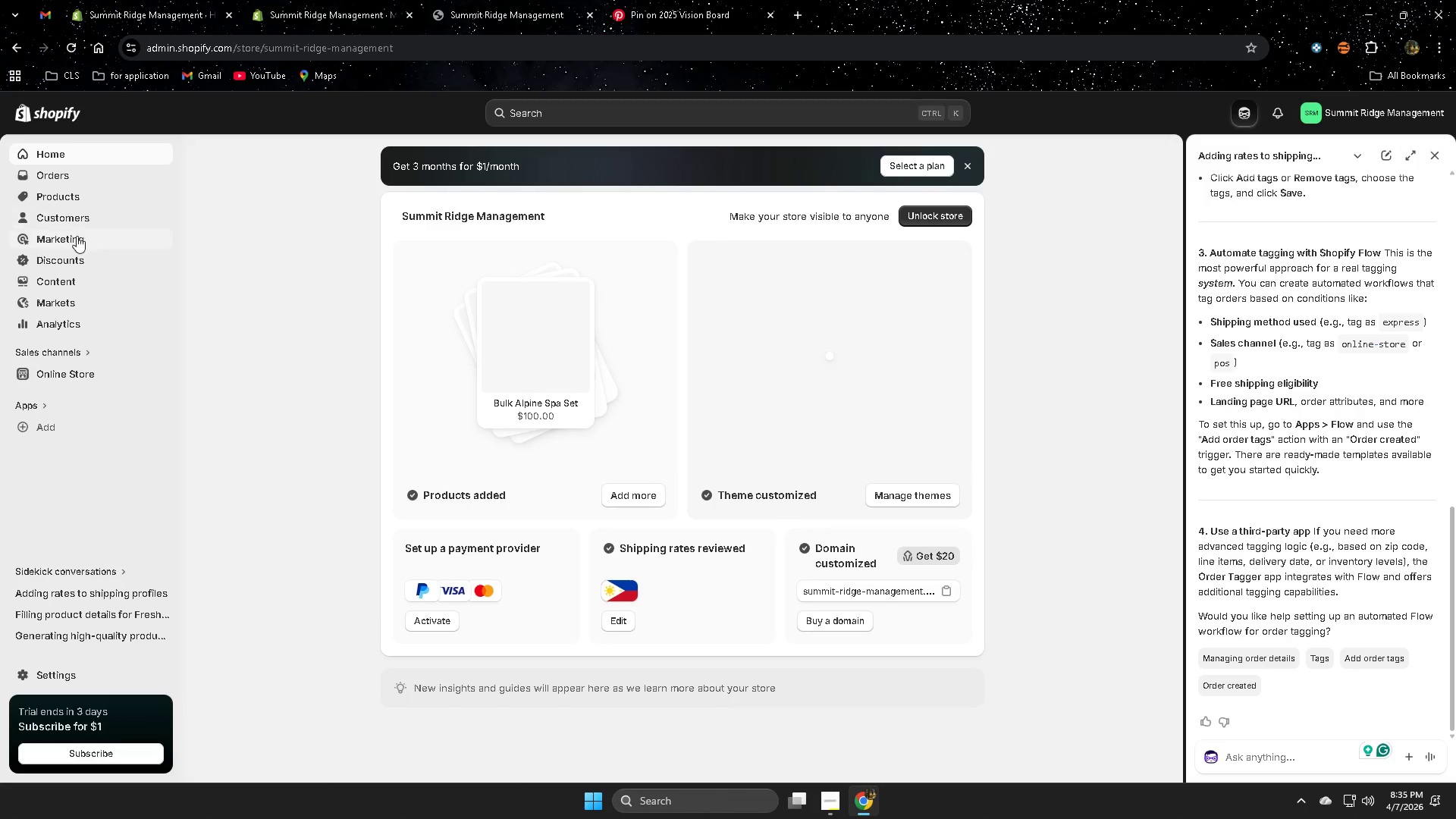 
left_click([63, 171])
 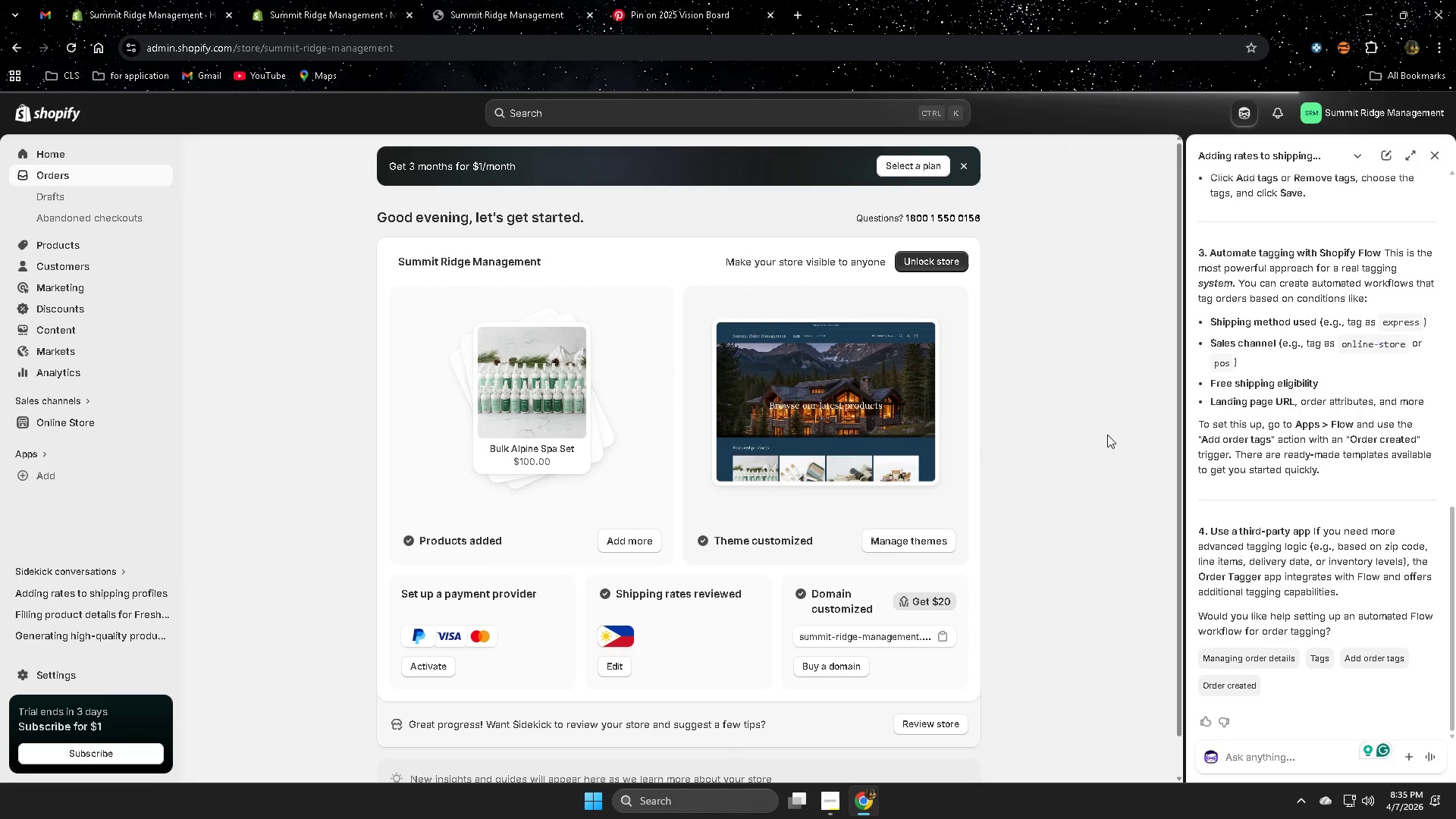 
wait(9.12)
 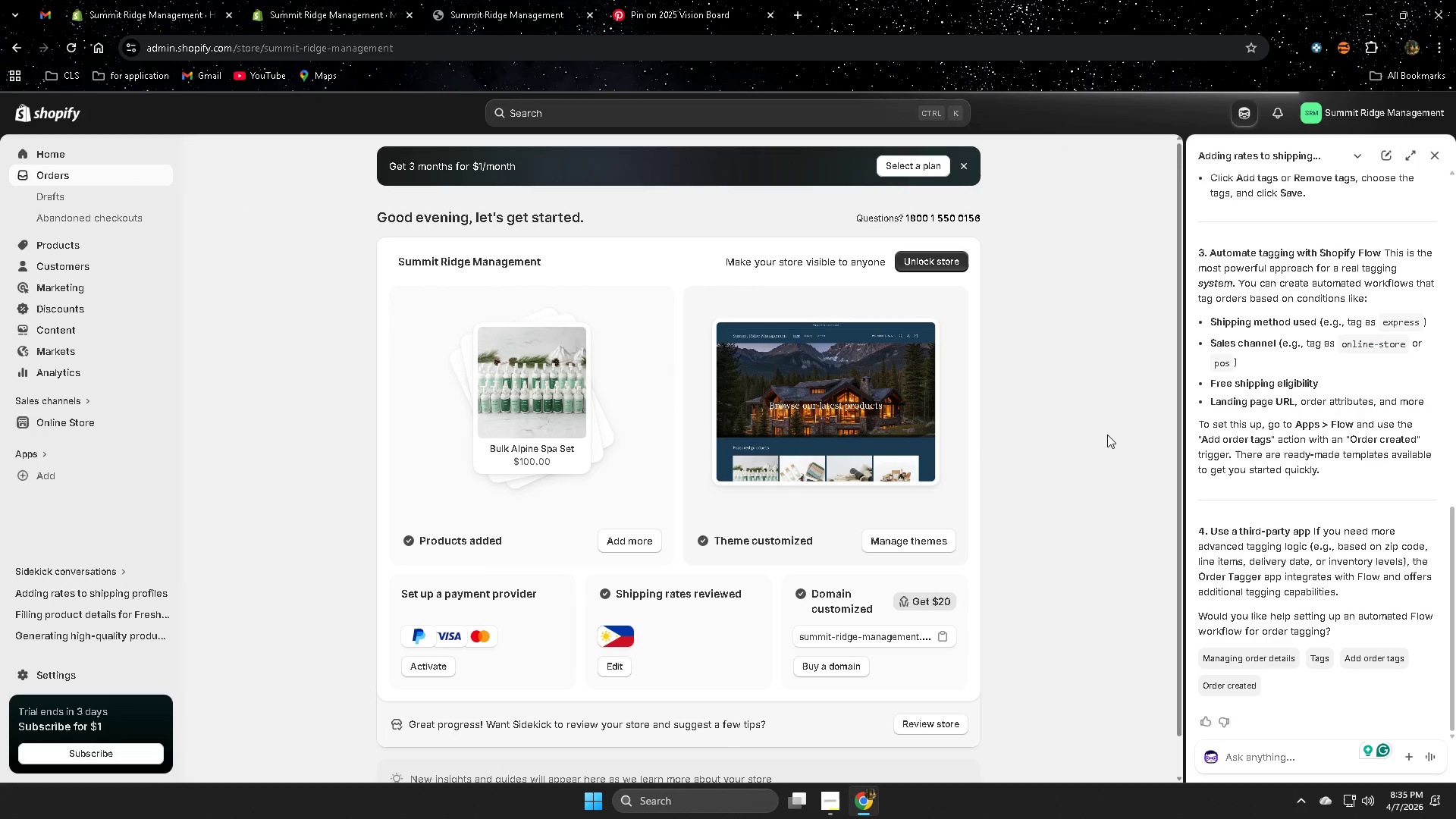 
left_click([696, 452])
 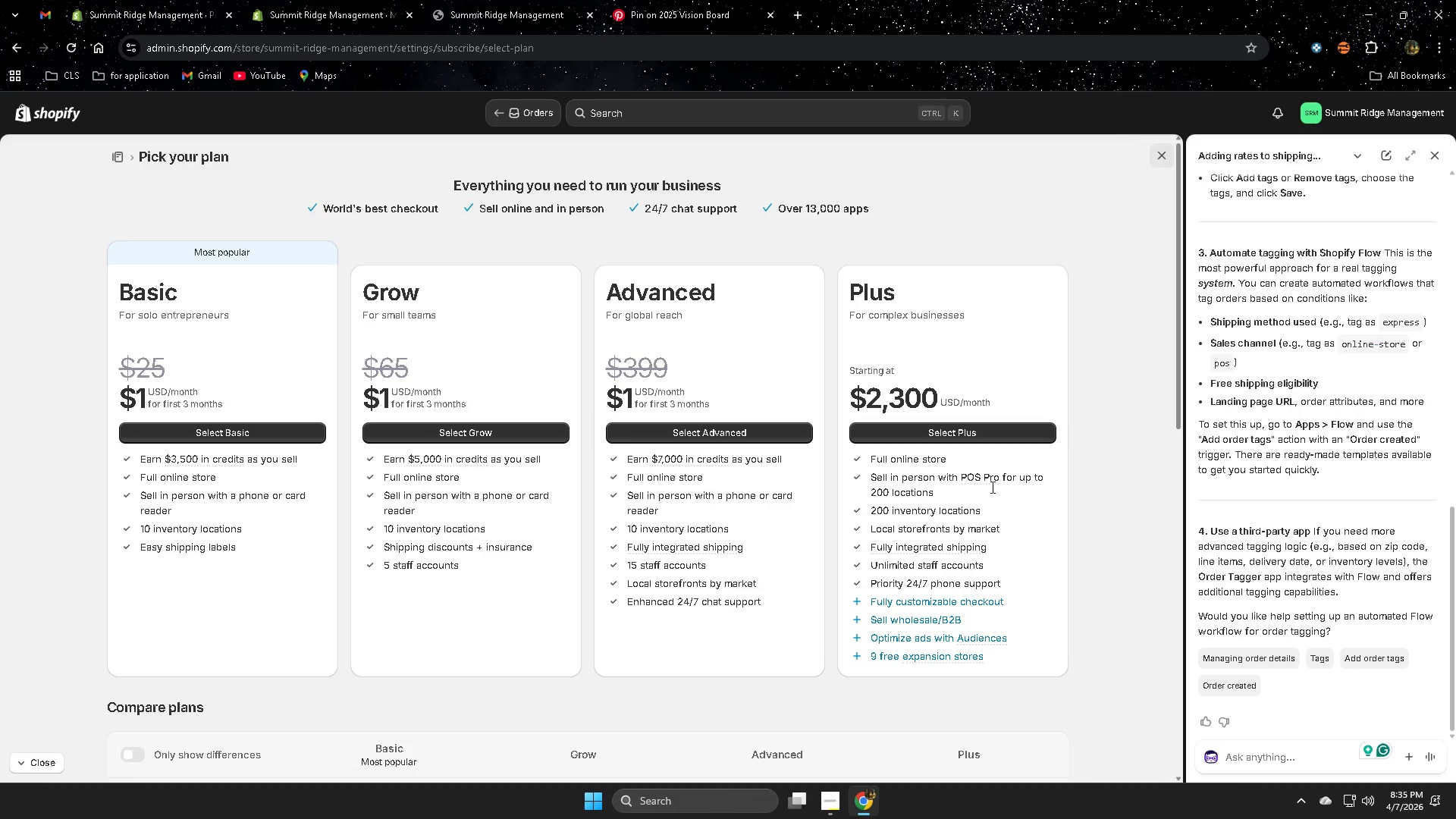 
scroll: coordinate [430, 500], scroll_direction: down, amount: 16.0
 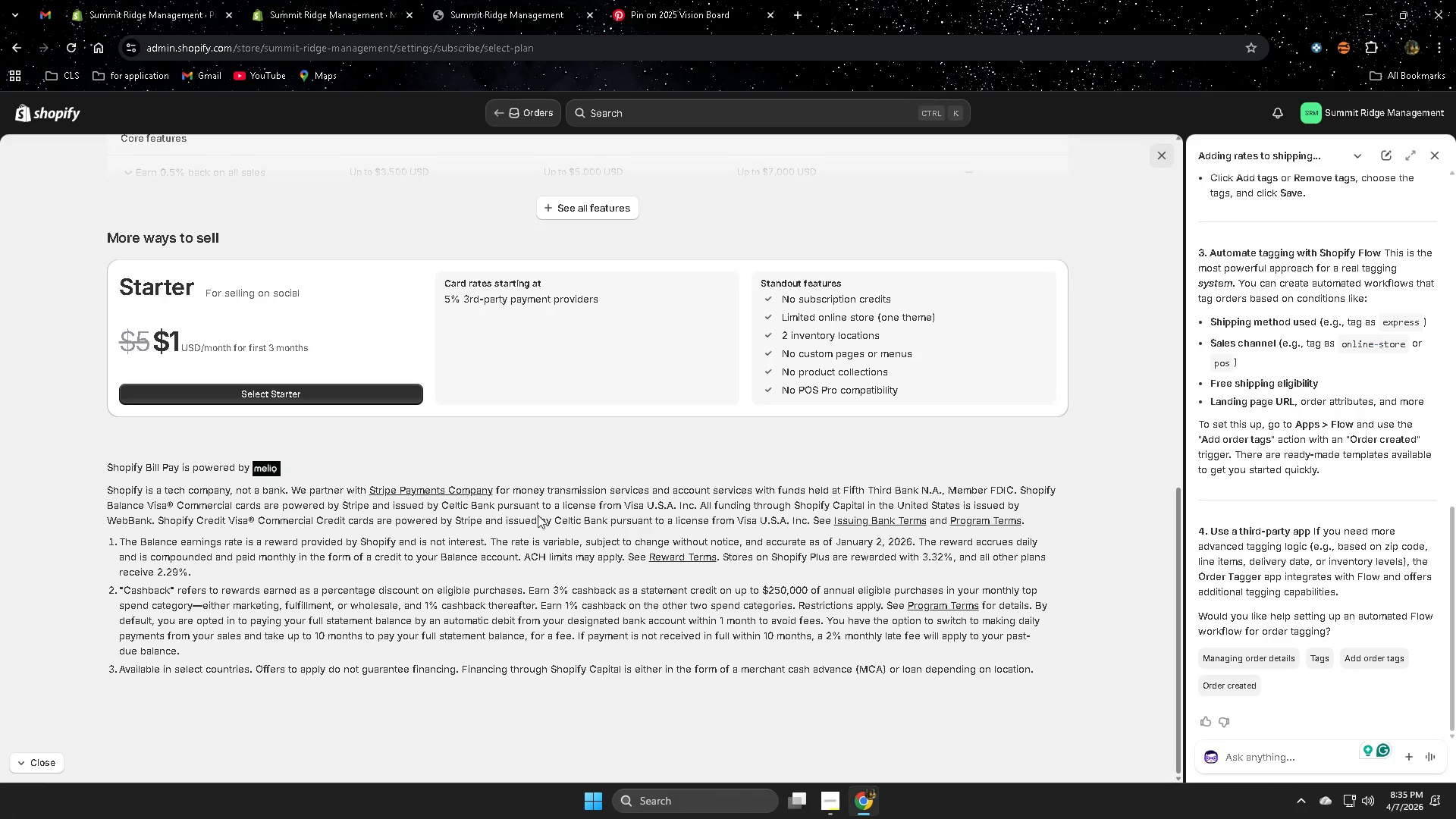 
scroll: coordinate [1040, 579], scroll_direction: up, amount: 9.0
 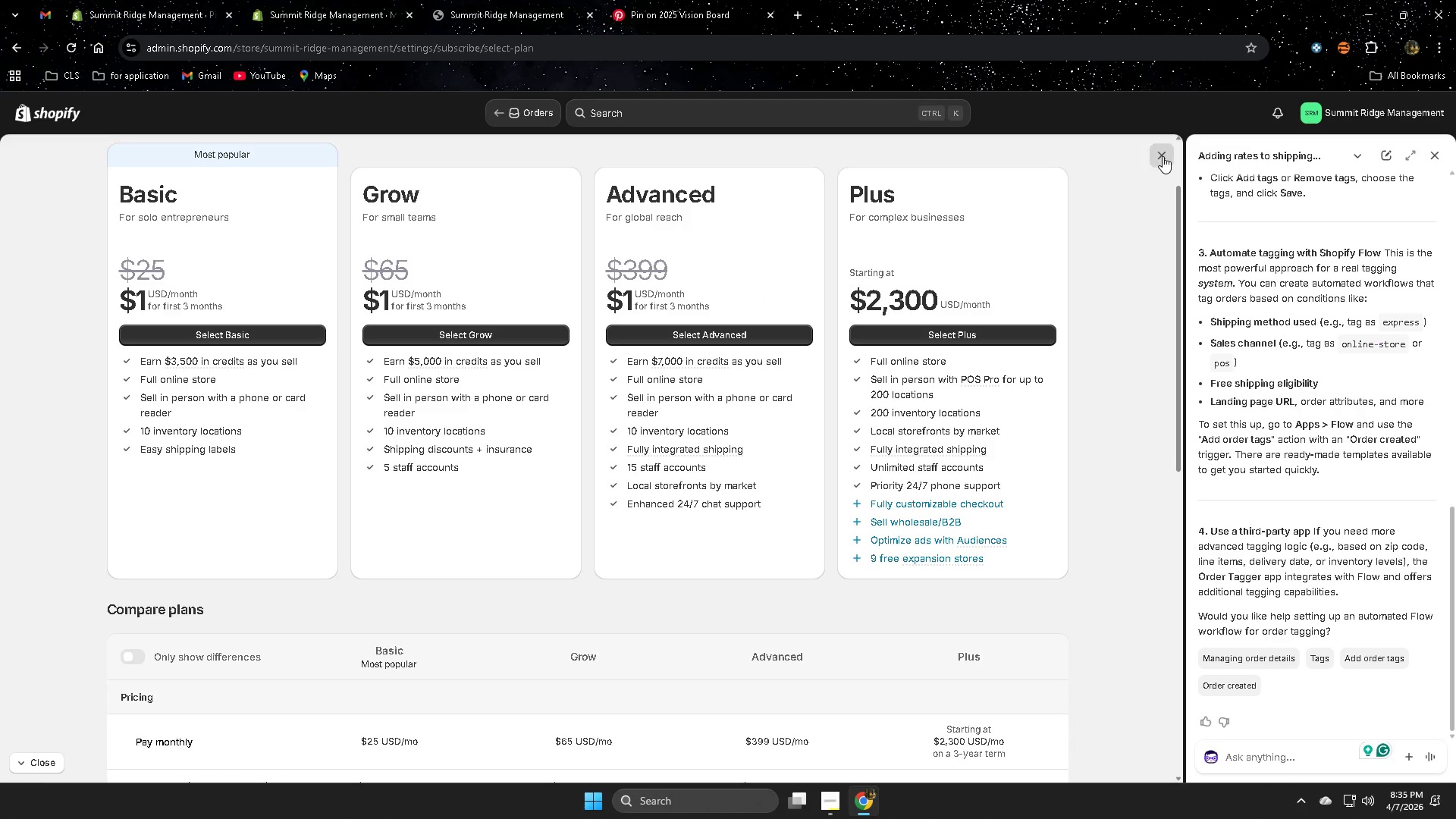 
left_click([1163, 156])
 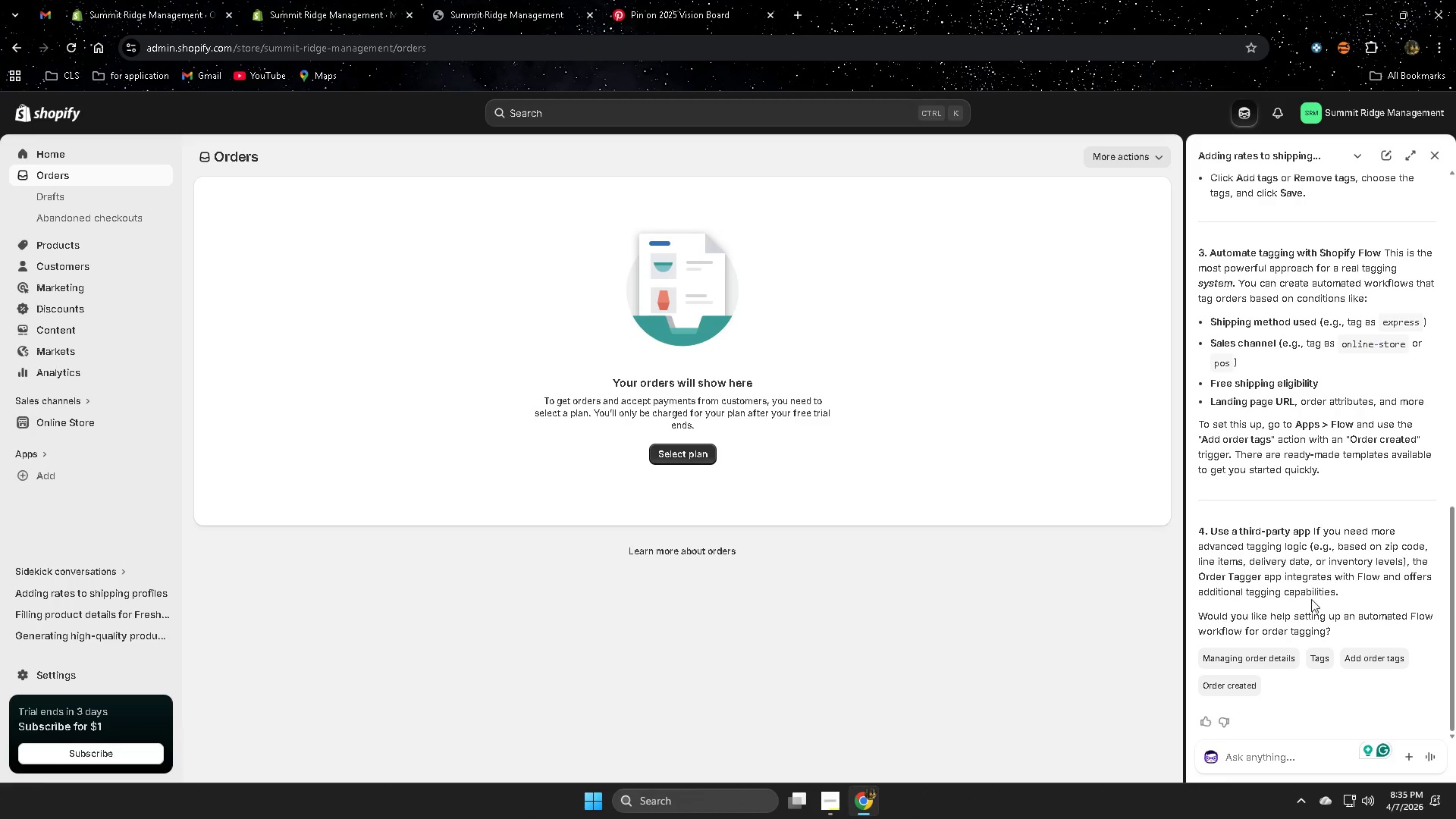 
scroll: coordinate [1311, 599], scroll_direction: up, amount: 1.0
 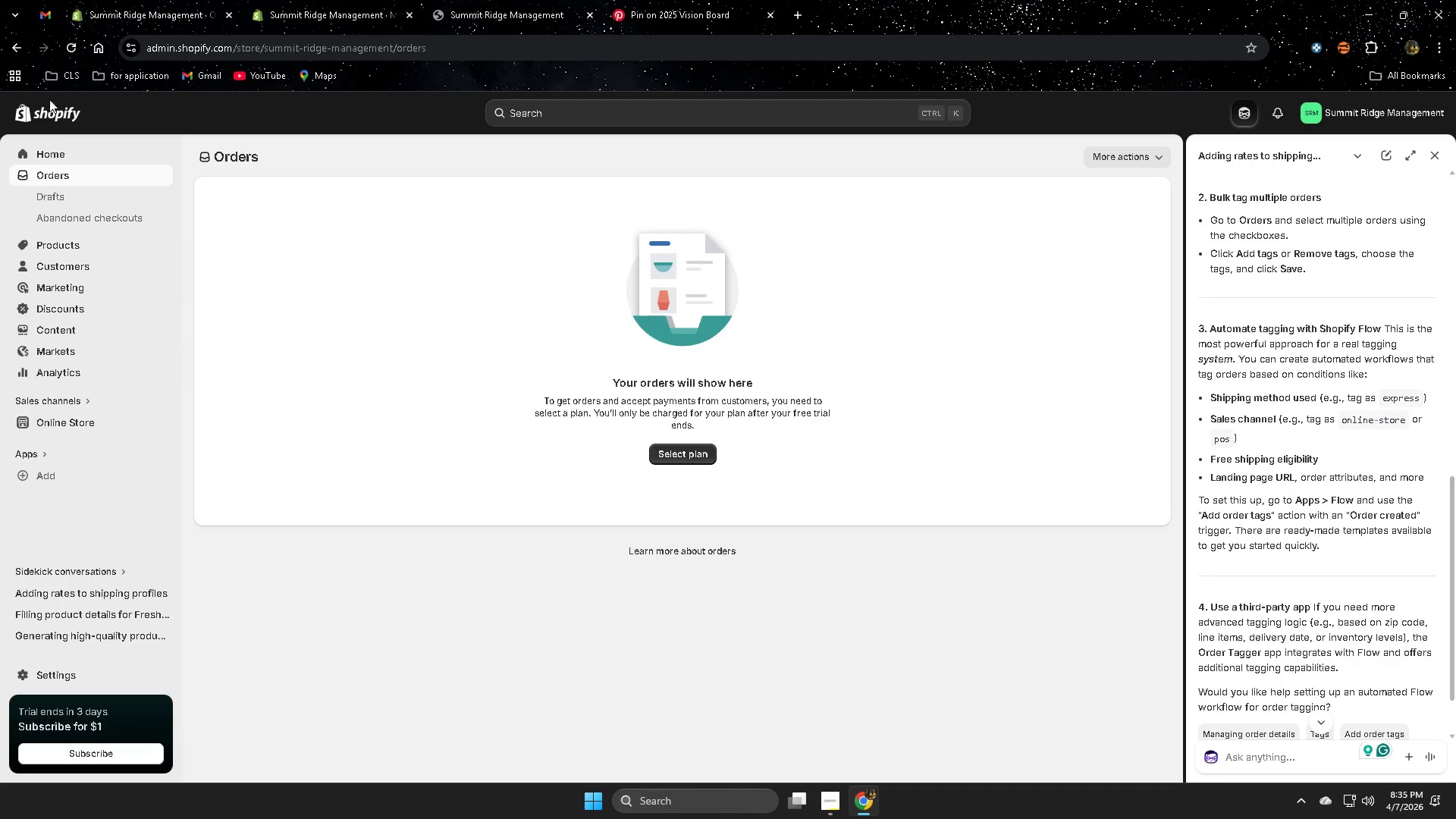 
left_click([46, 676])
 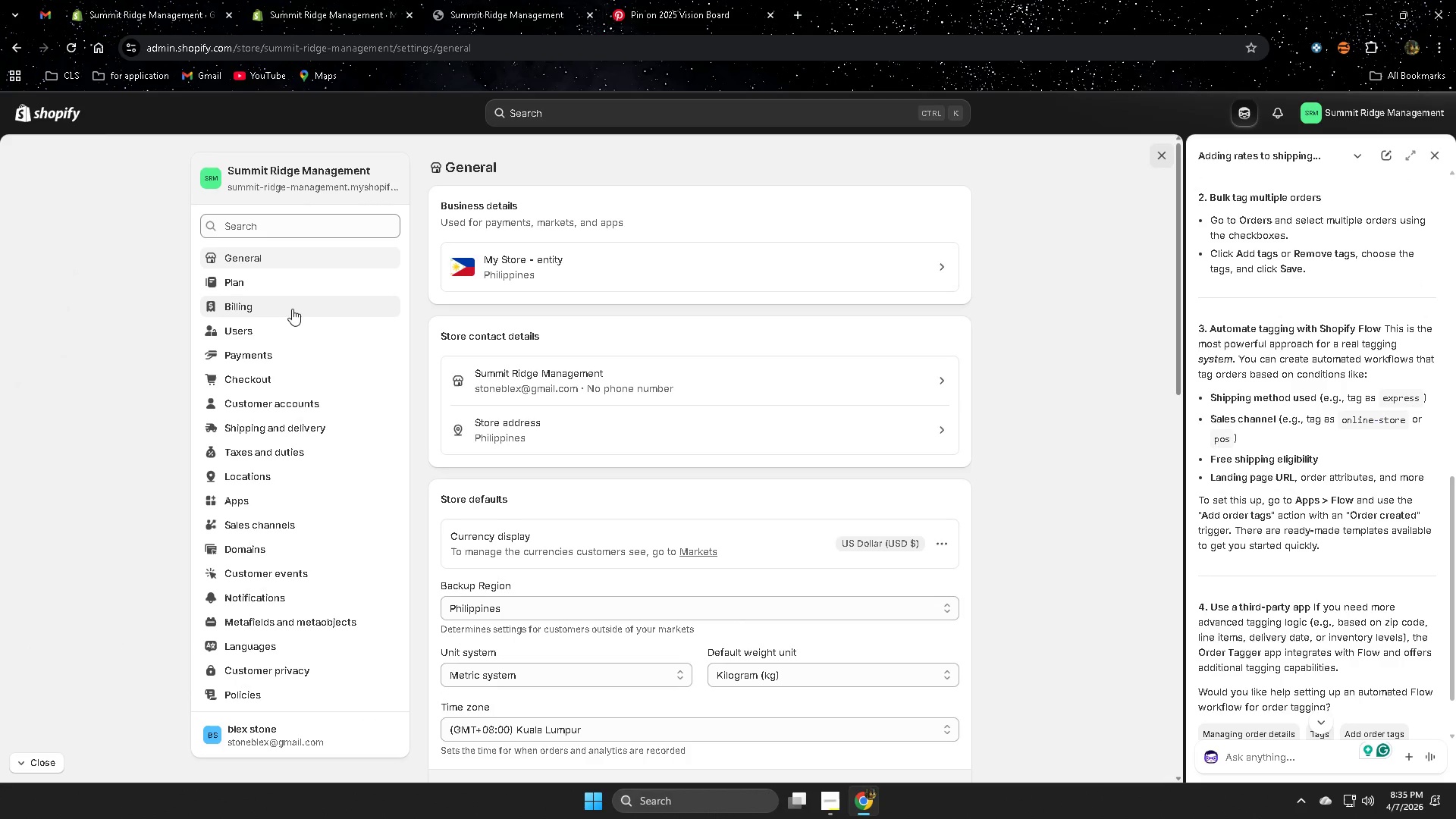 
left_click([288, 309])
 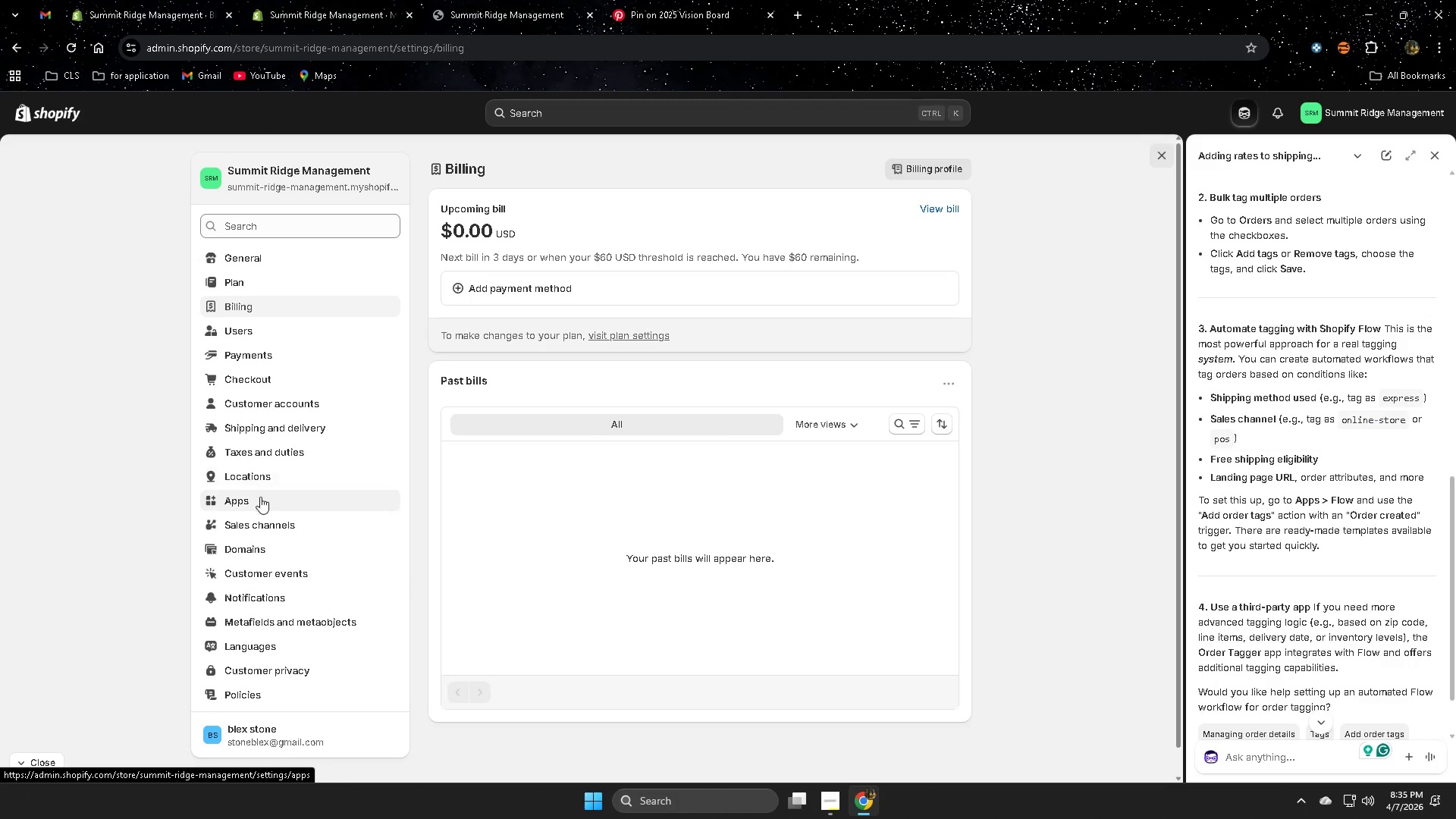 
wait(7.72)
 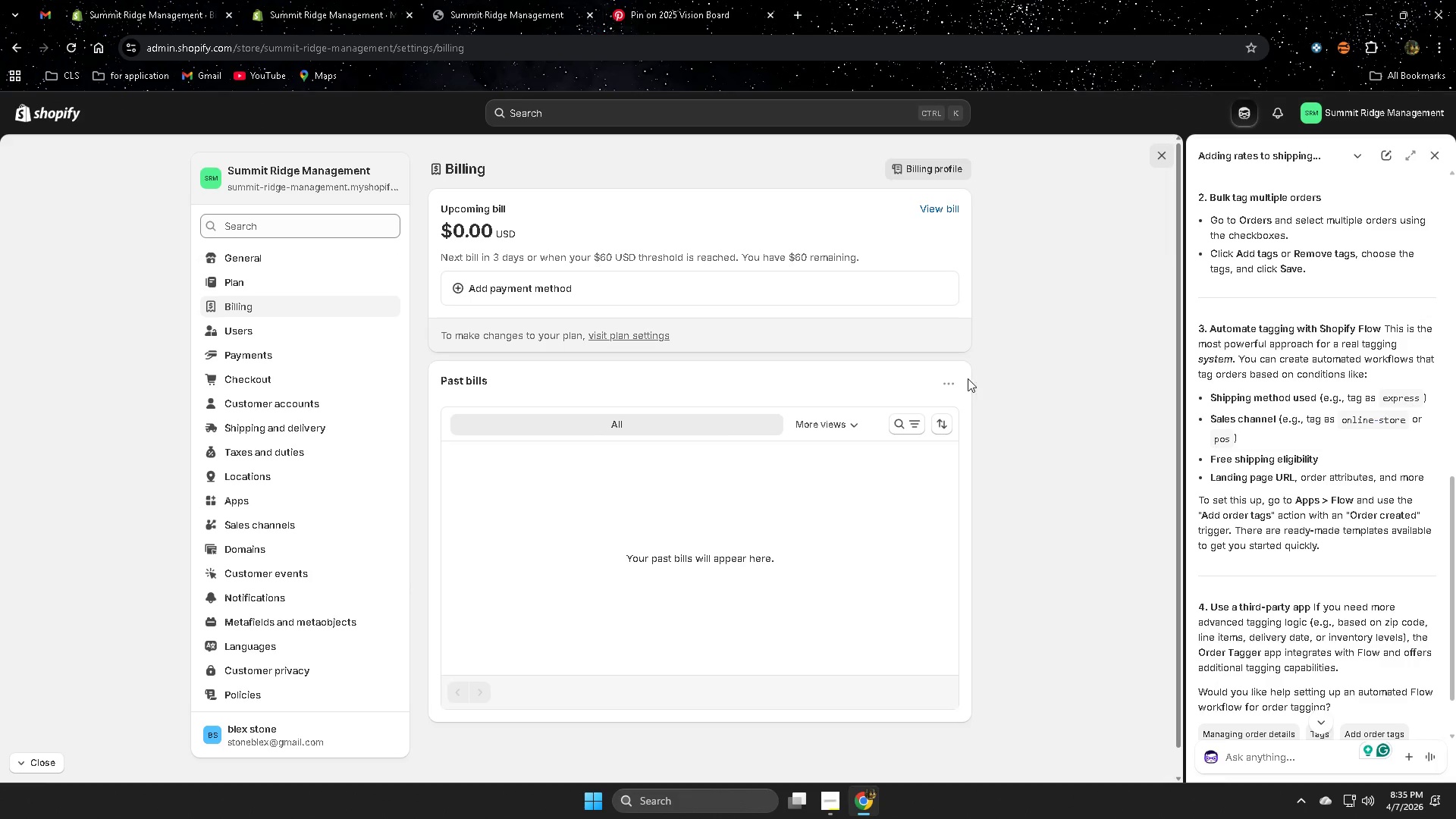 
left_click([245, 358])
 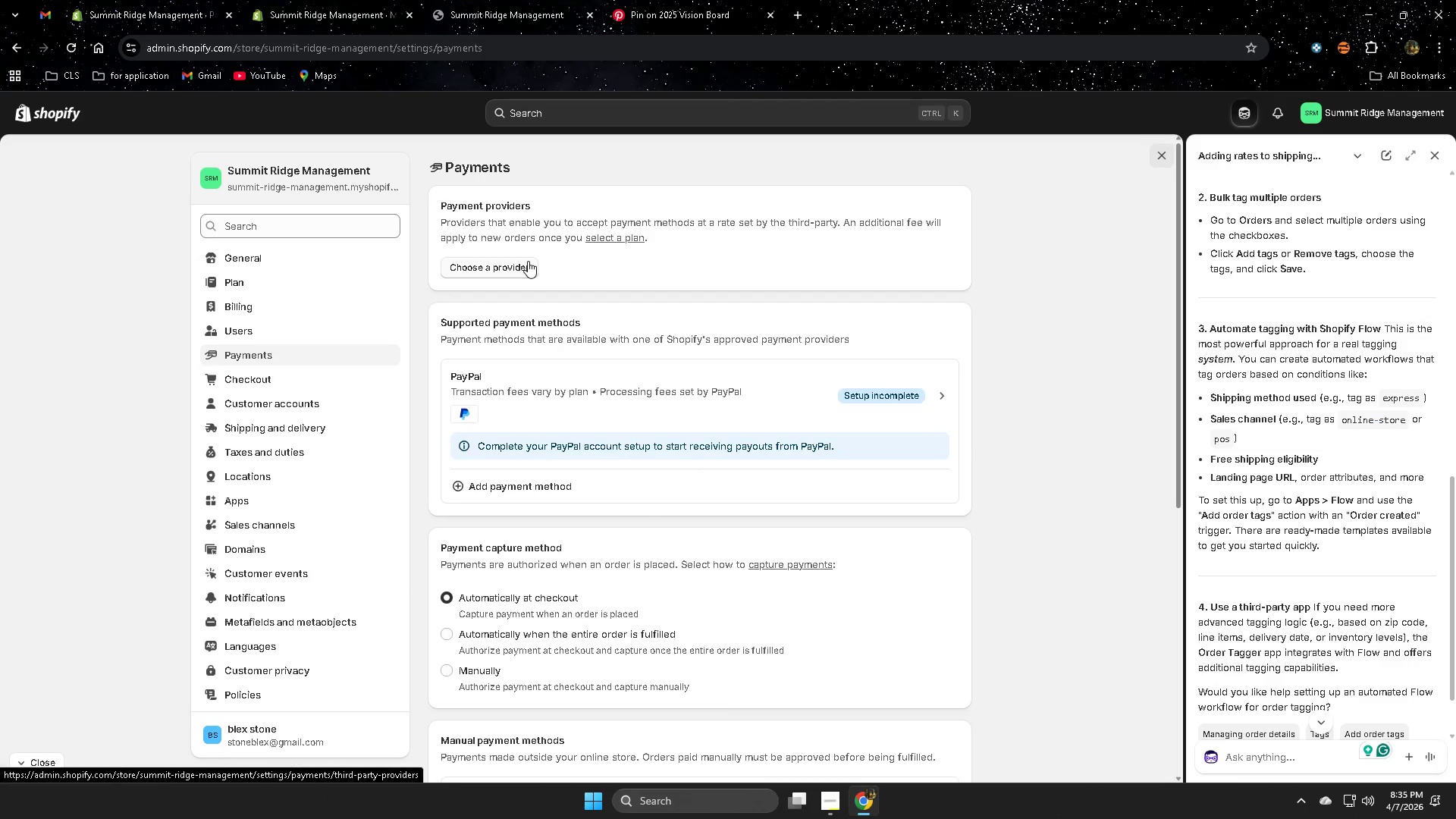 
left_click([522, 264])
 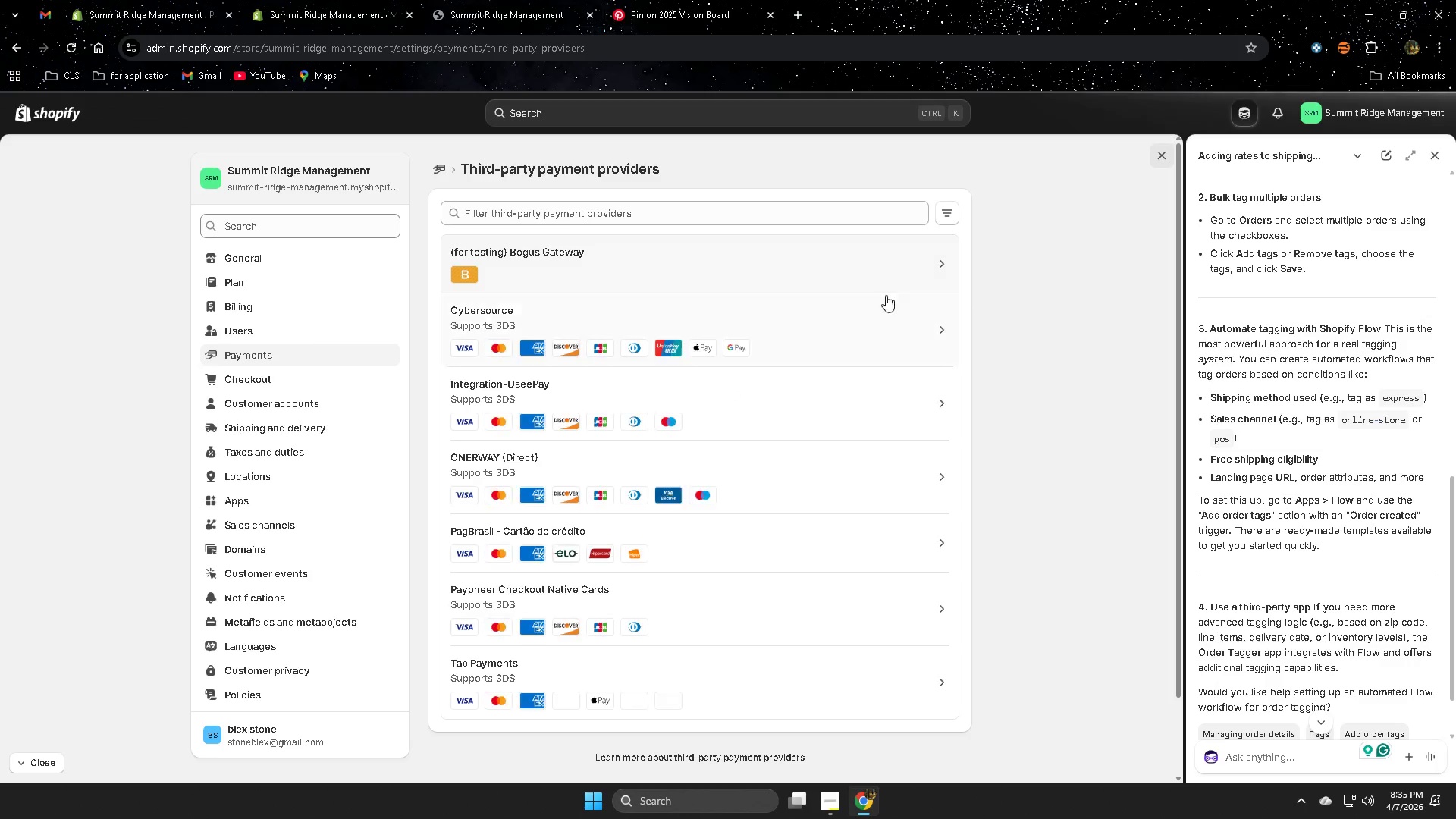 
left_click([943, 261])
 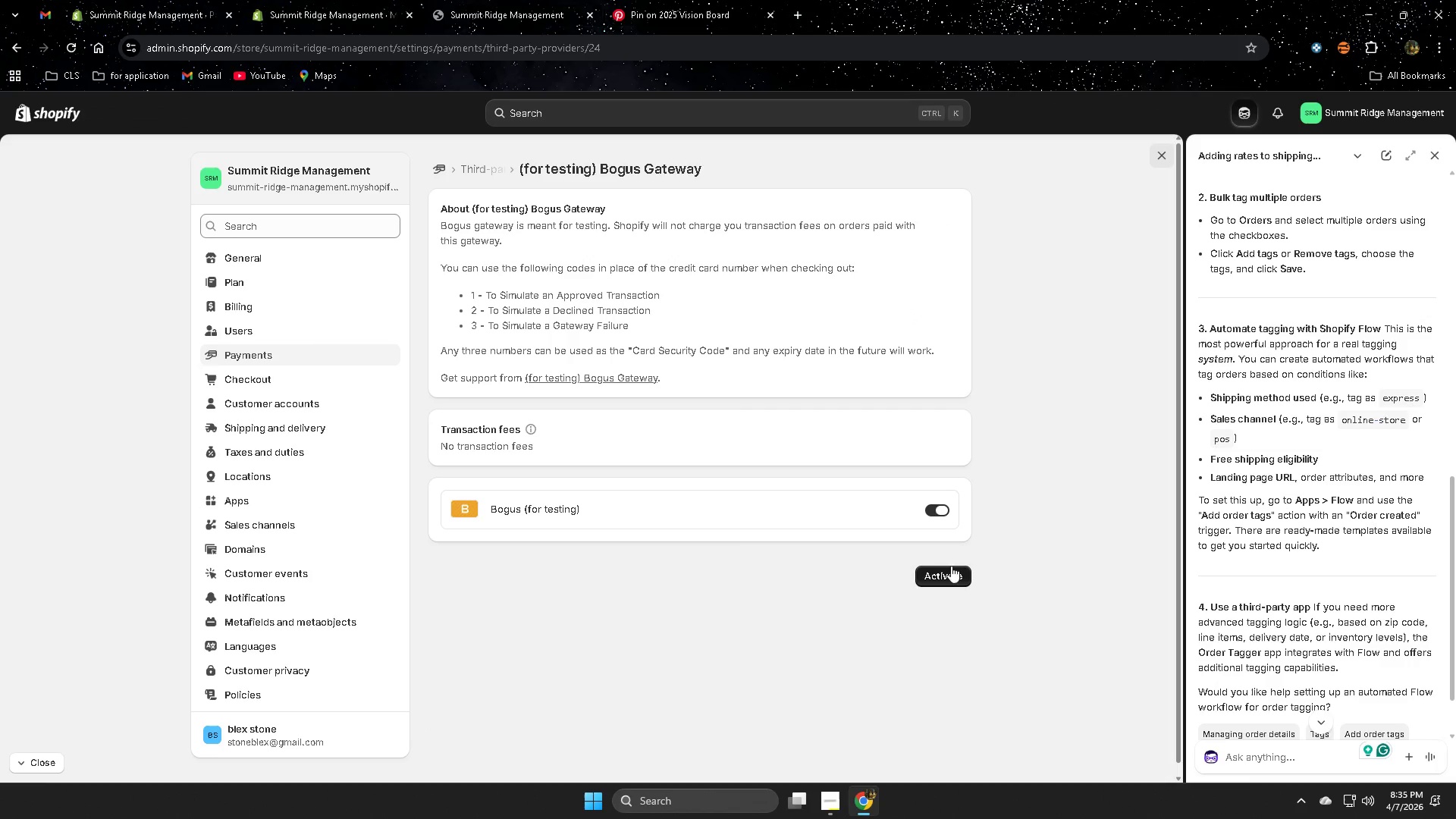 
left_click([935, 576])
 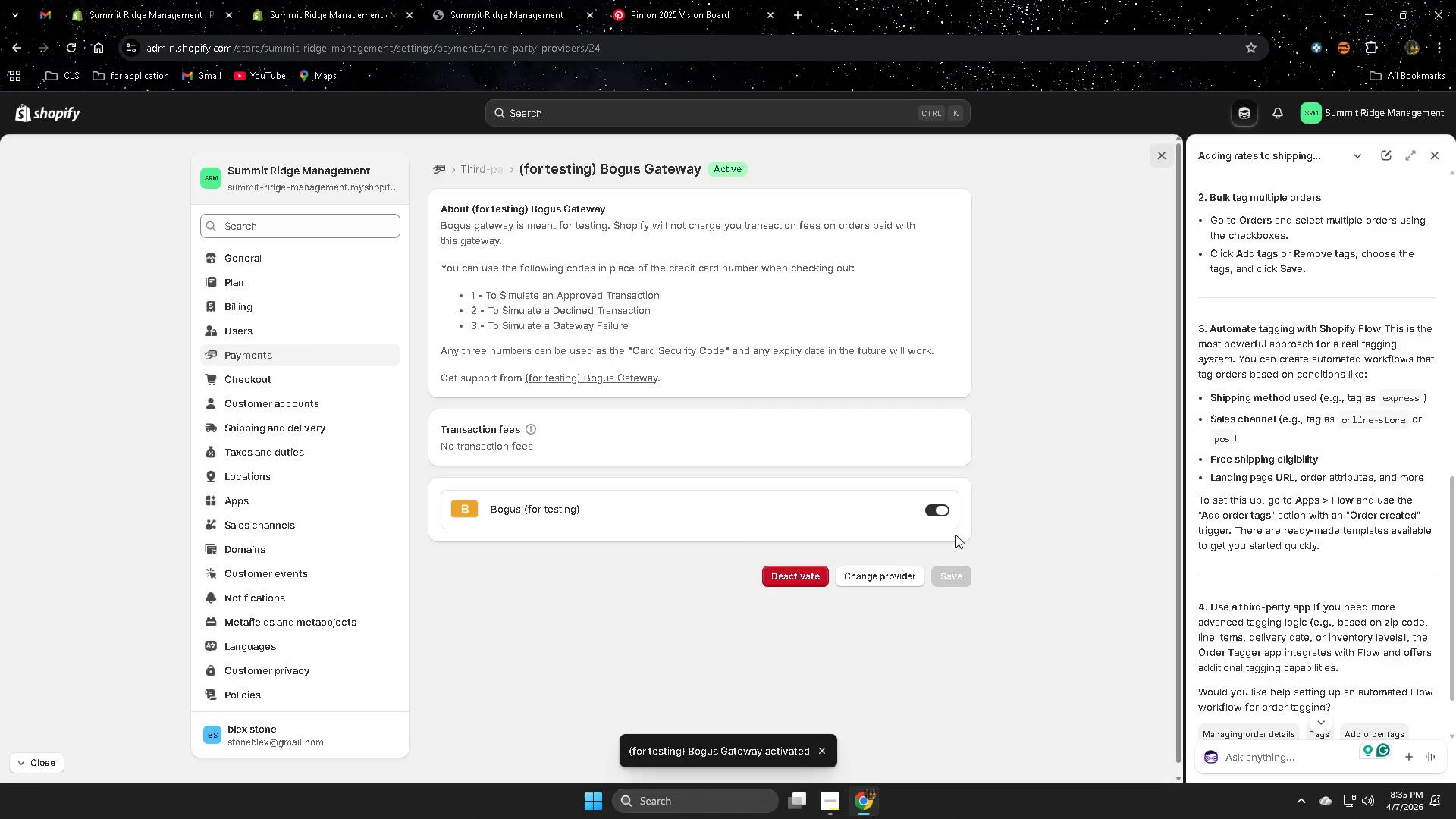 
wait(7.67)
 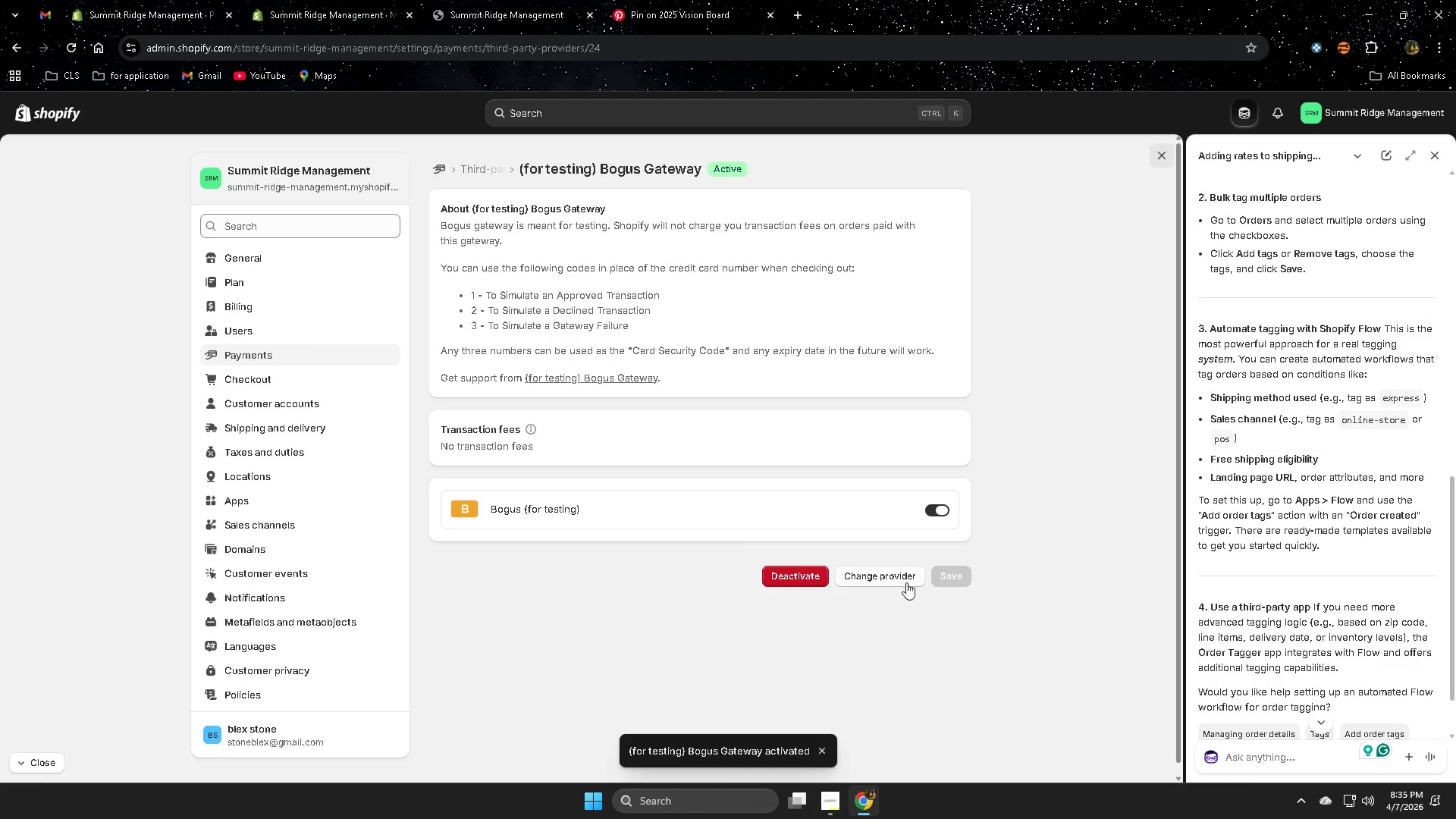 
scroll: coordinate [974, 488], scroll_direction: up, amount: 2.0
 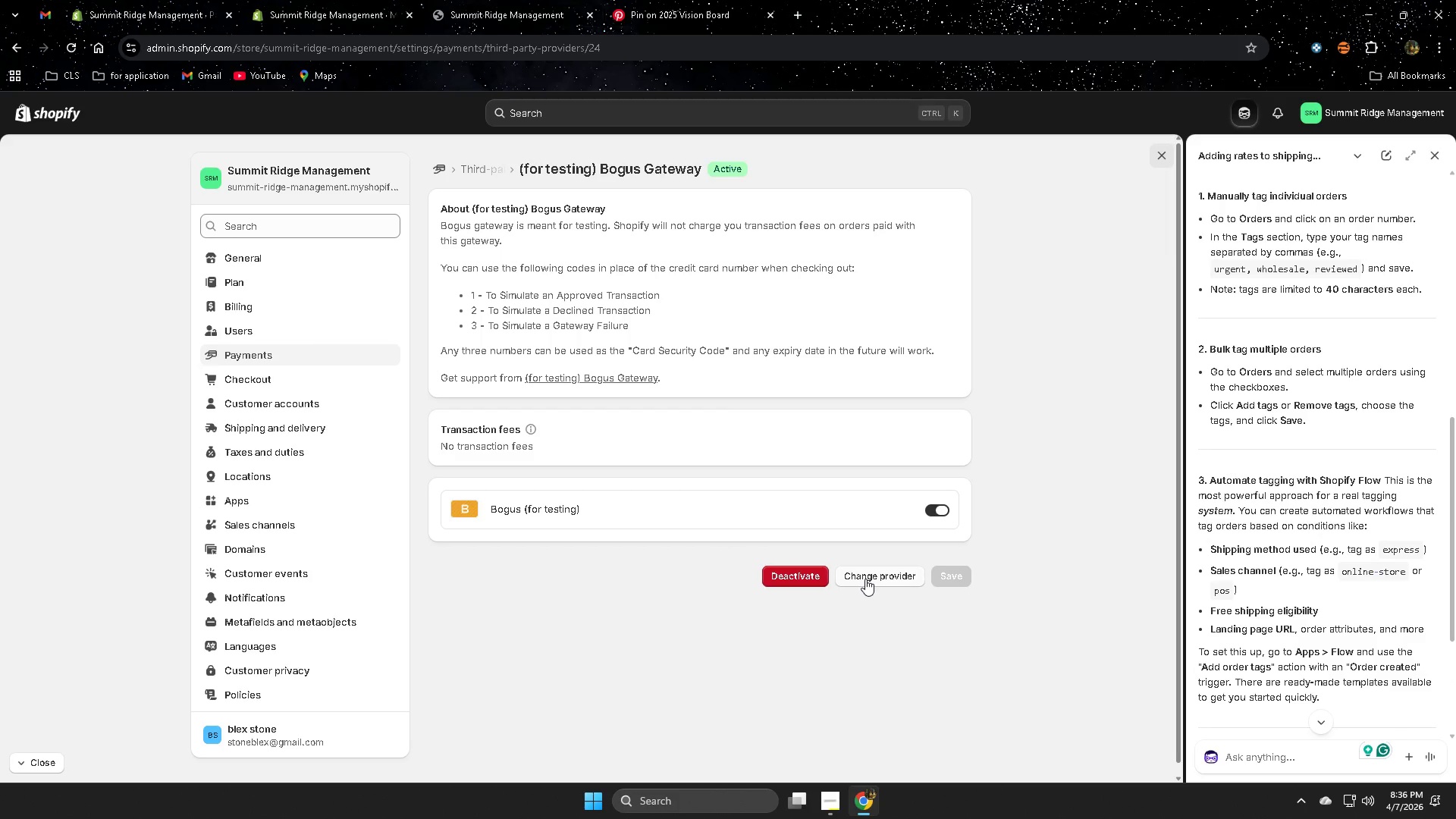 
wait(10.6)
 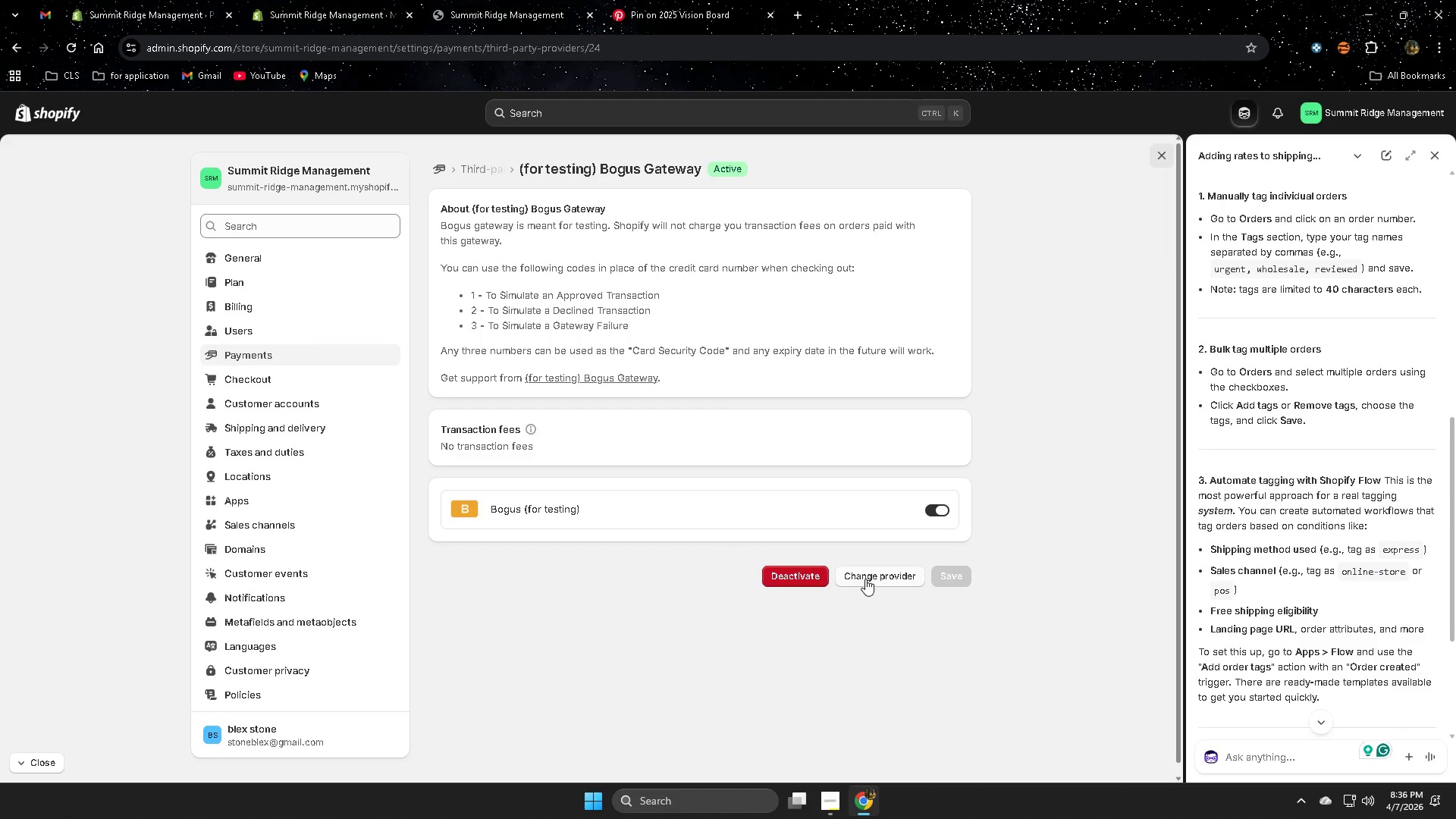 
left_click([58, 115])
 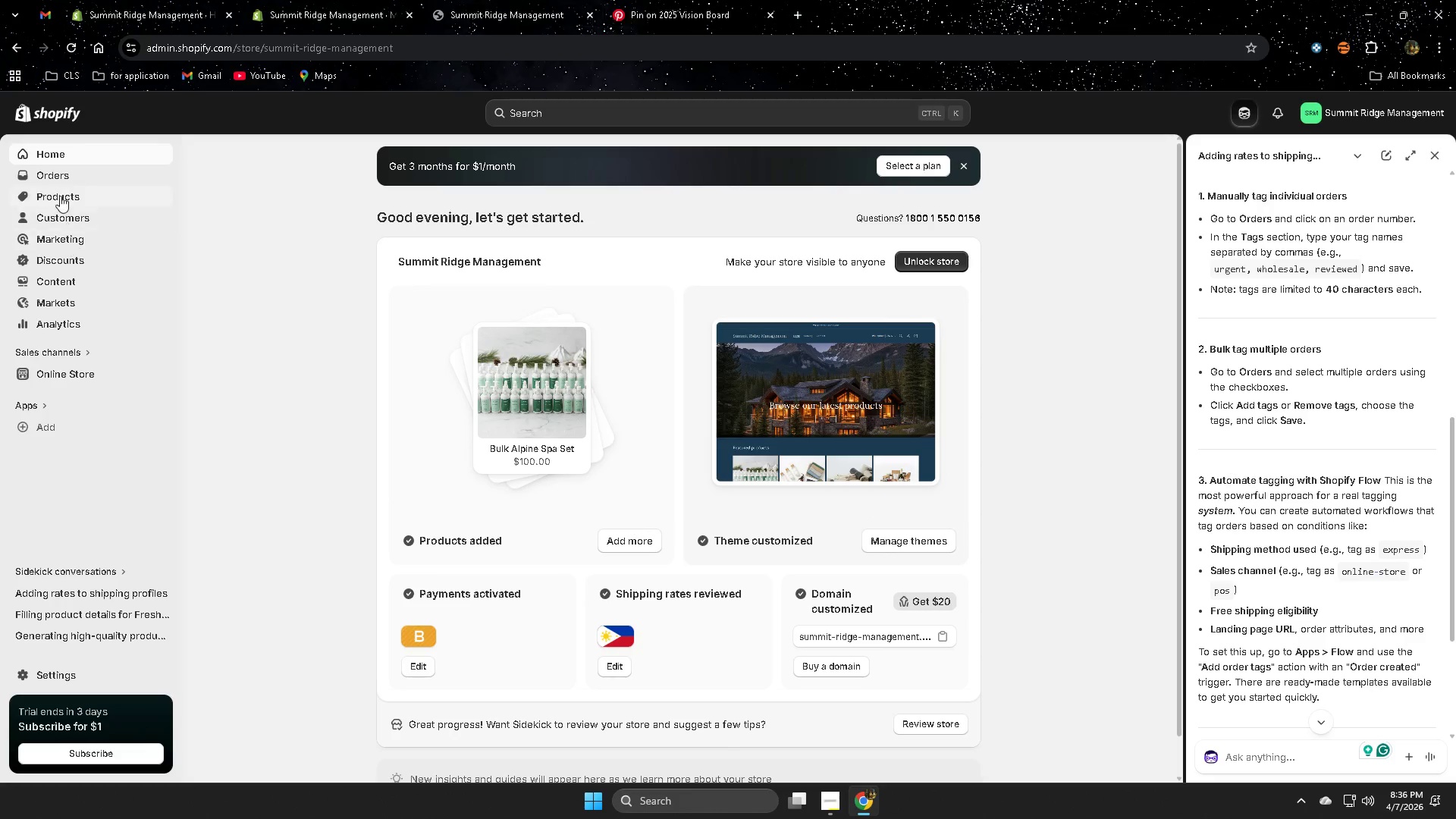 
left_click([58, 175])
 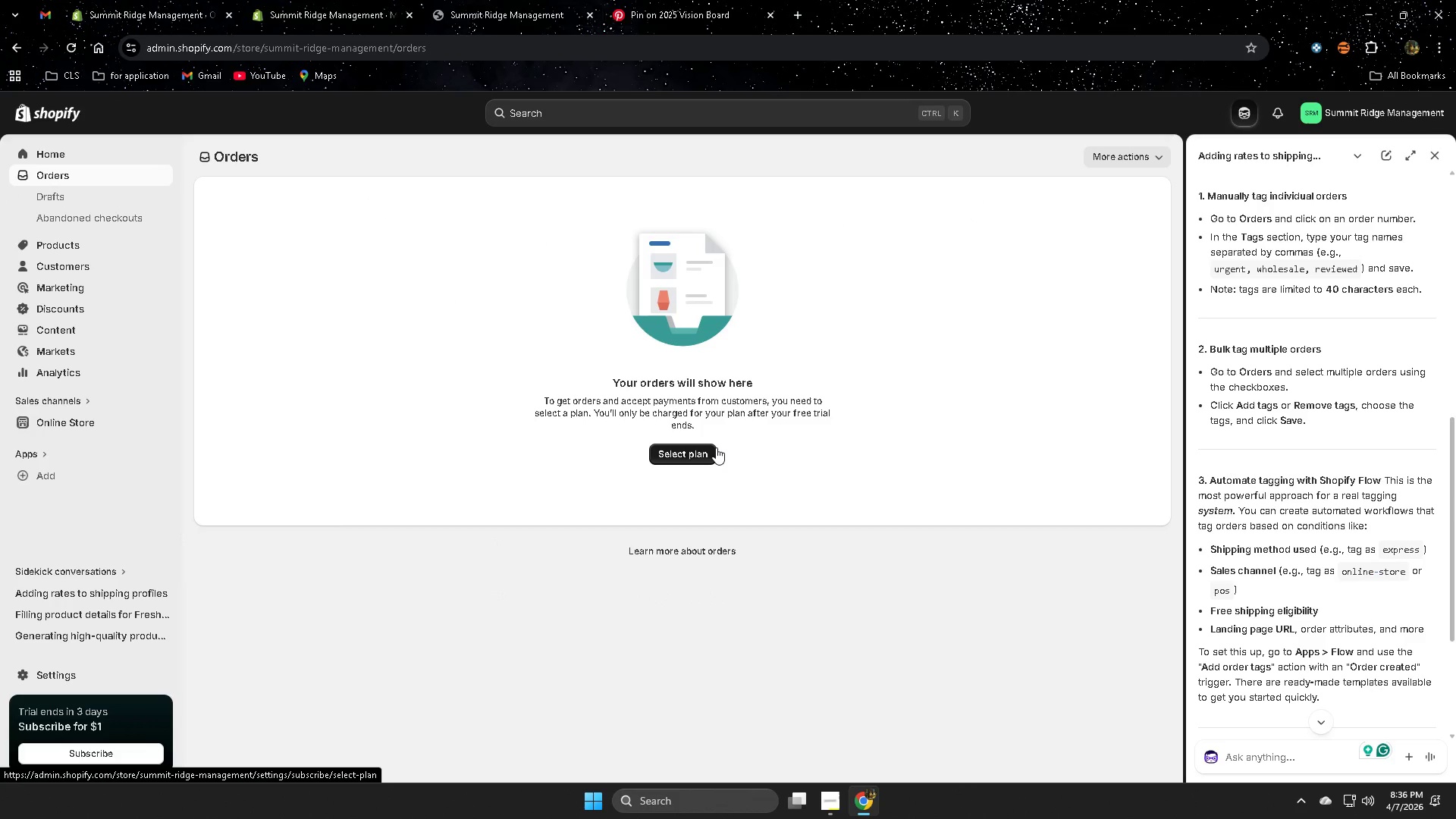 
left_click([86, 200])
 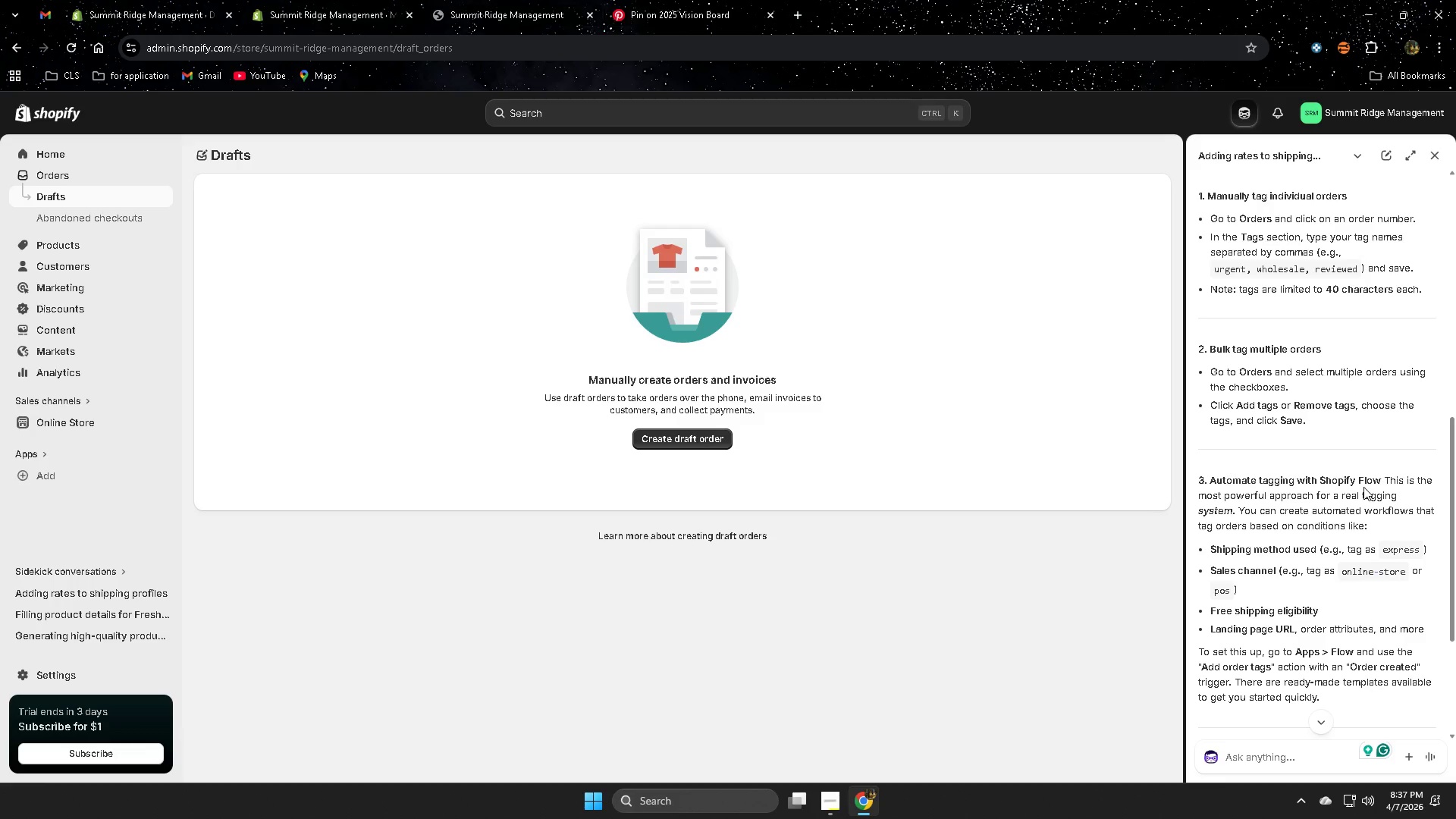 
wait(60.3)
 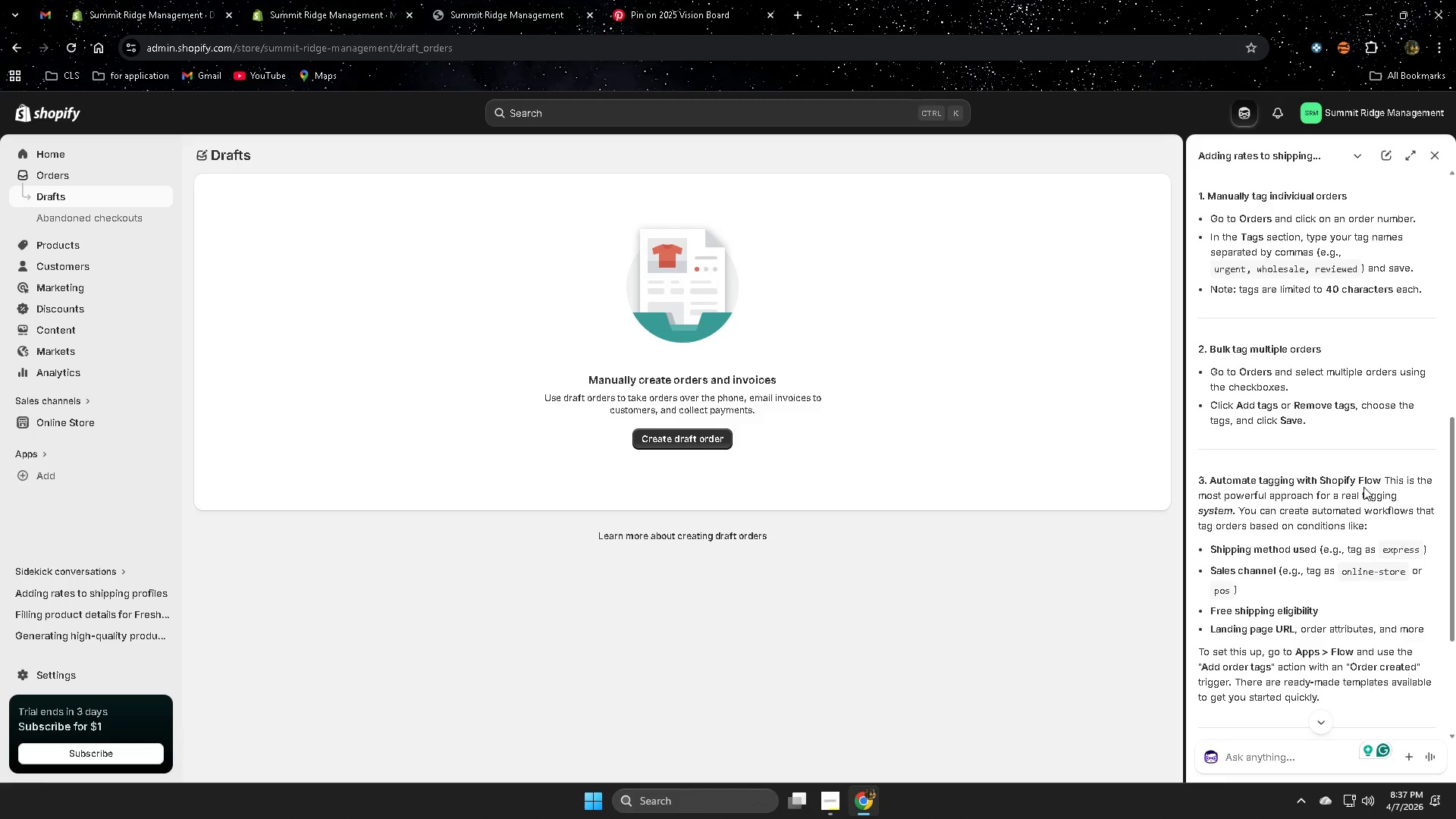 
left_click([831, 803])